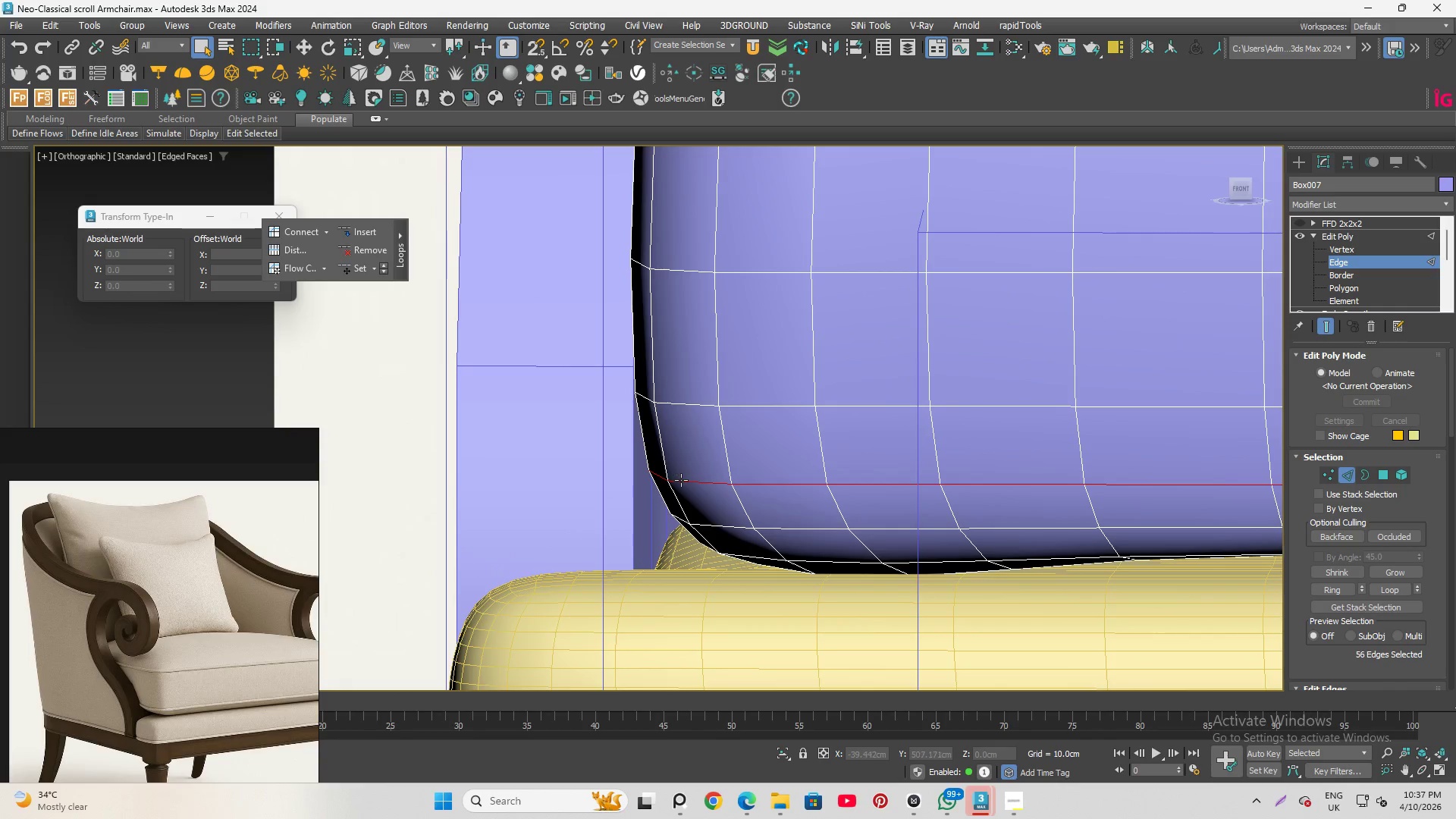 
scroll: coordinate [686, 382], scroll_direction: down, amount: 3.0
 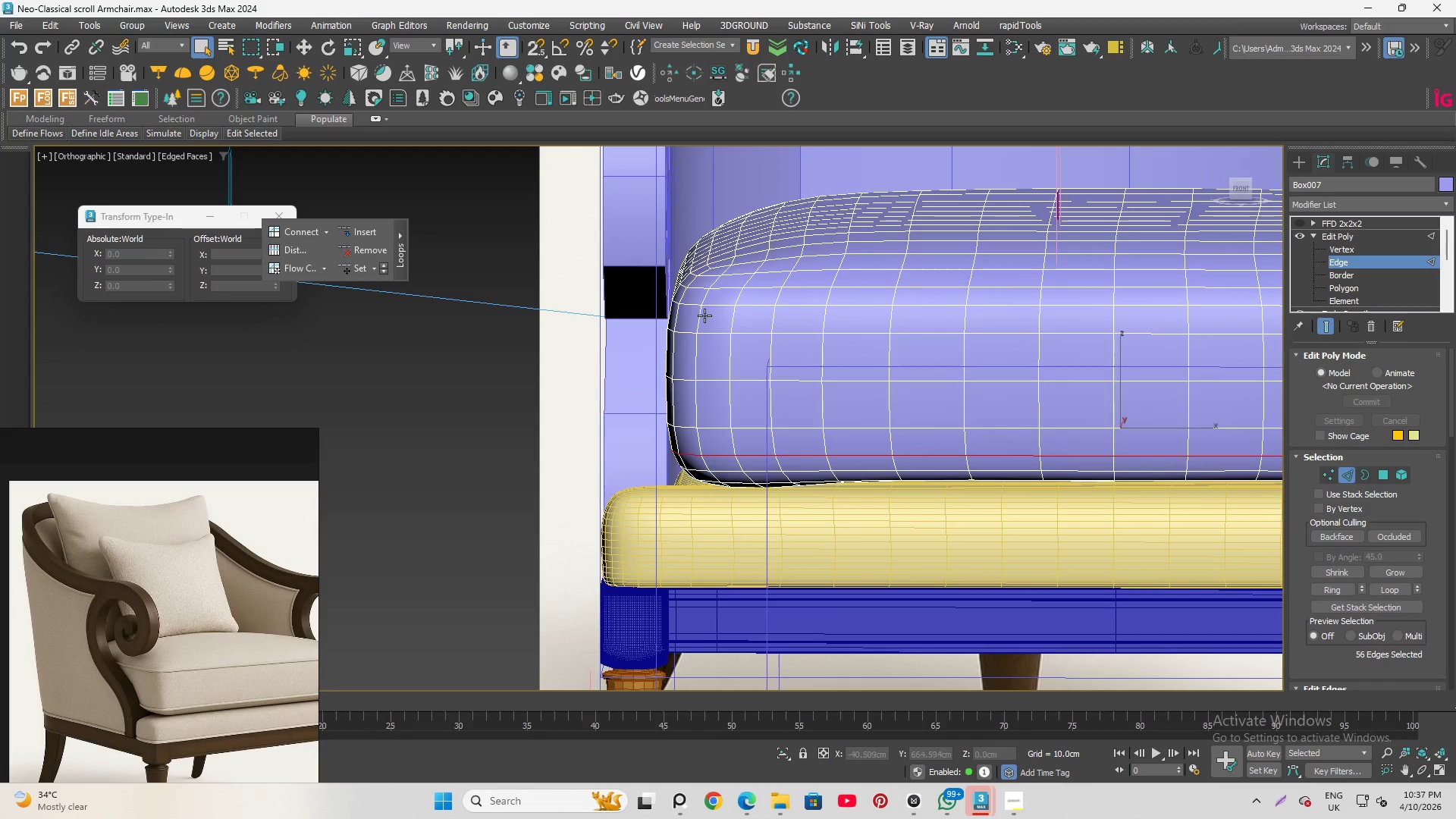 
hold_key(key=AltLeft, duration=1.5)
 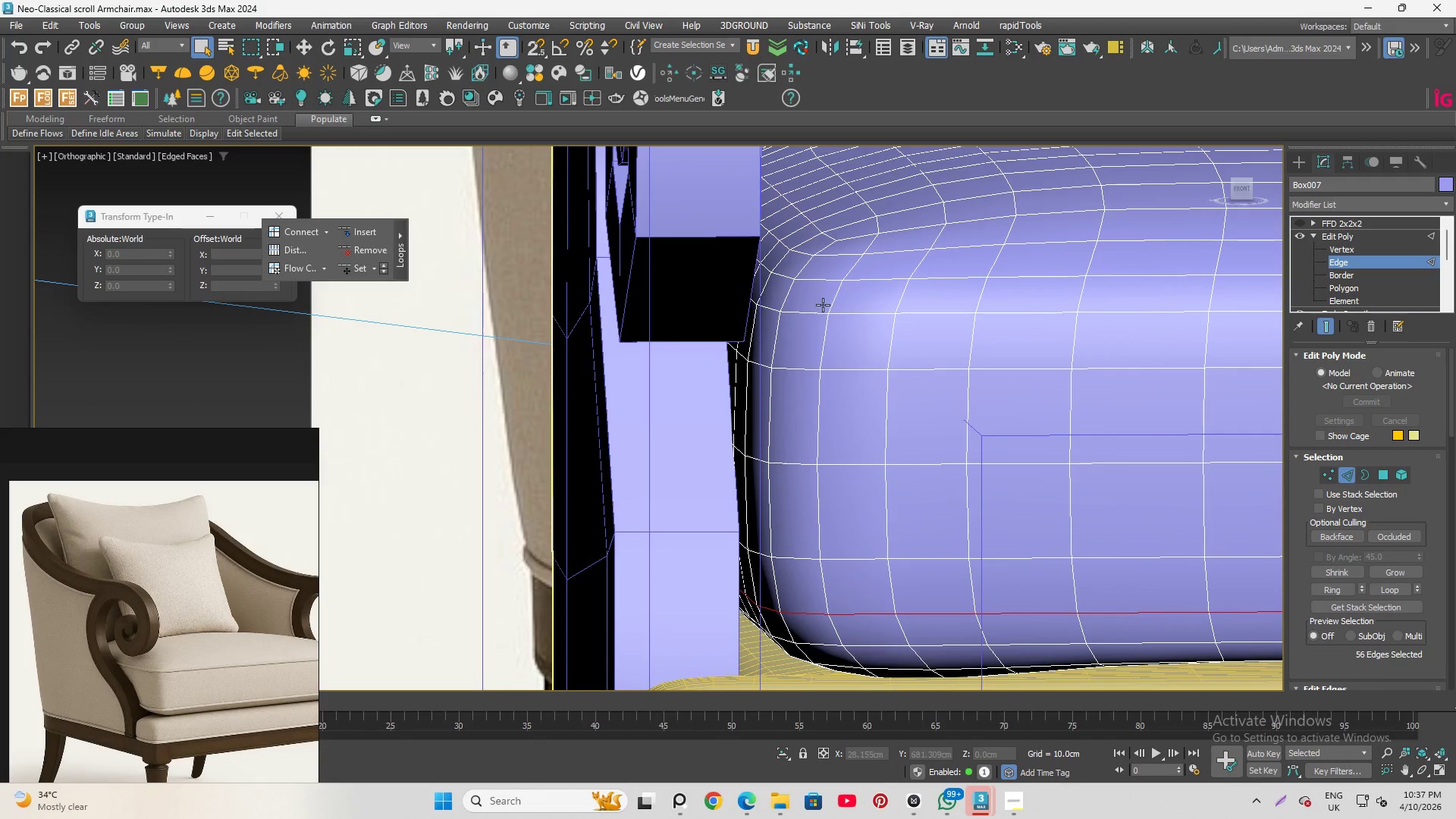 
scroll: coordinate [677, 231], scroll_direction: up, amount: 2.0
 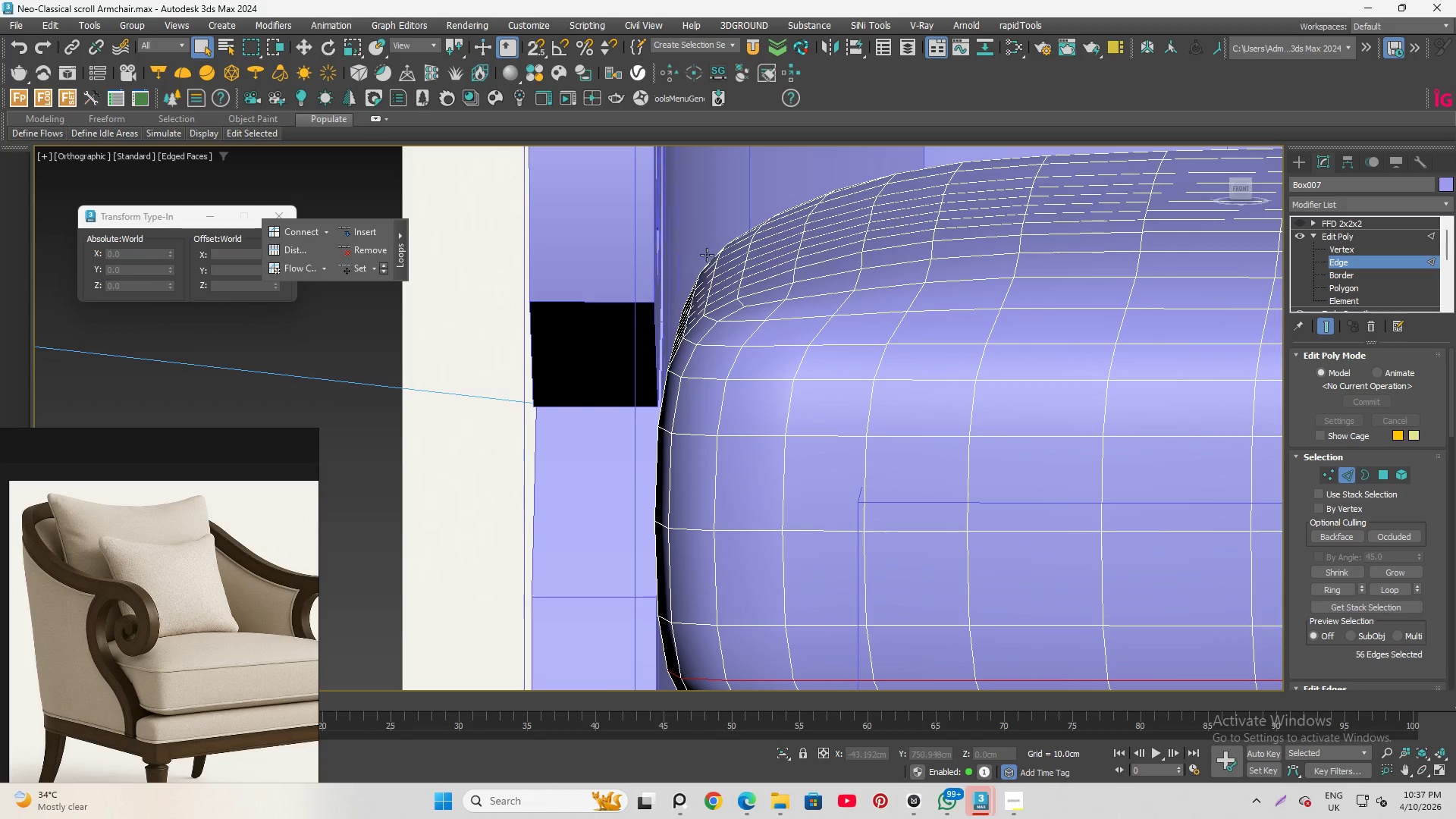 
hold_key(key=AltLeft, duration=0.47)
 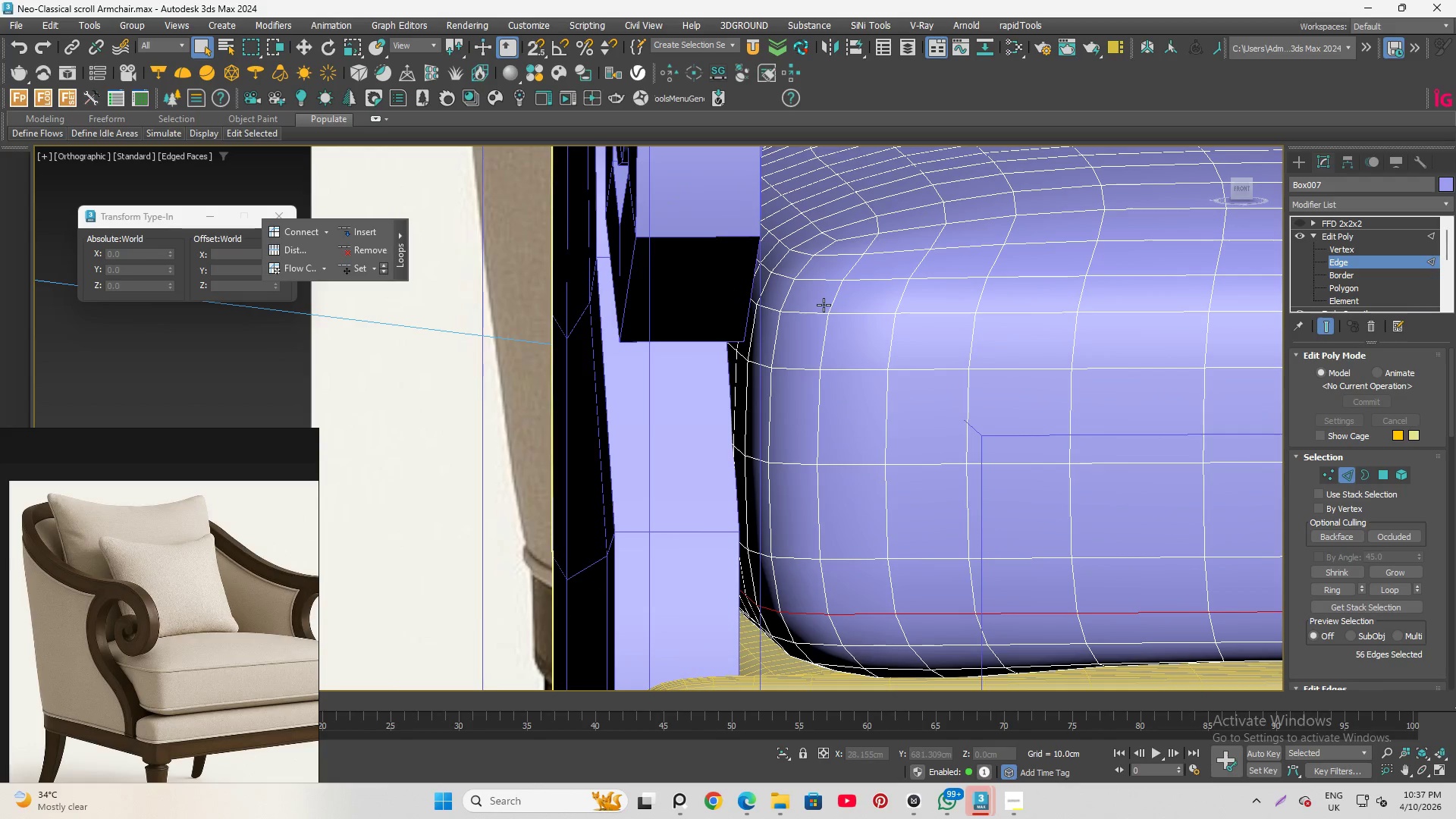 
hold_key(key=ControlLeft, duration=0.62)
double_click([812, 309])
 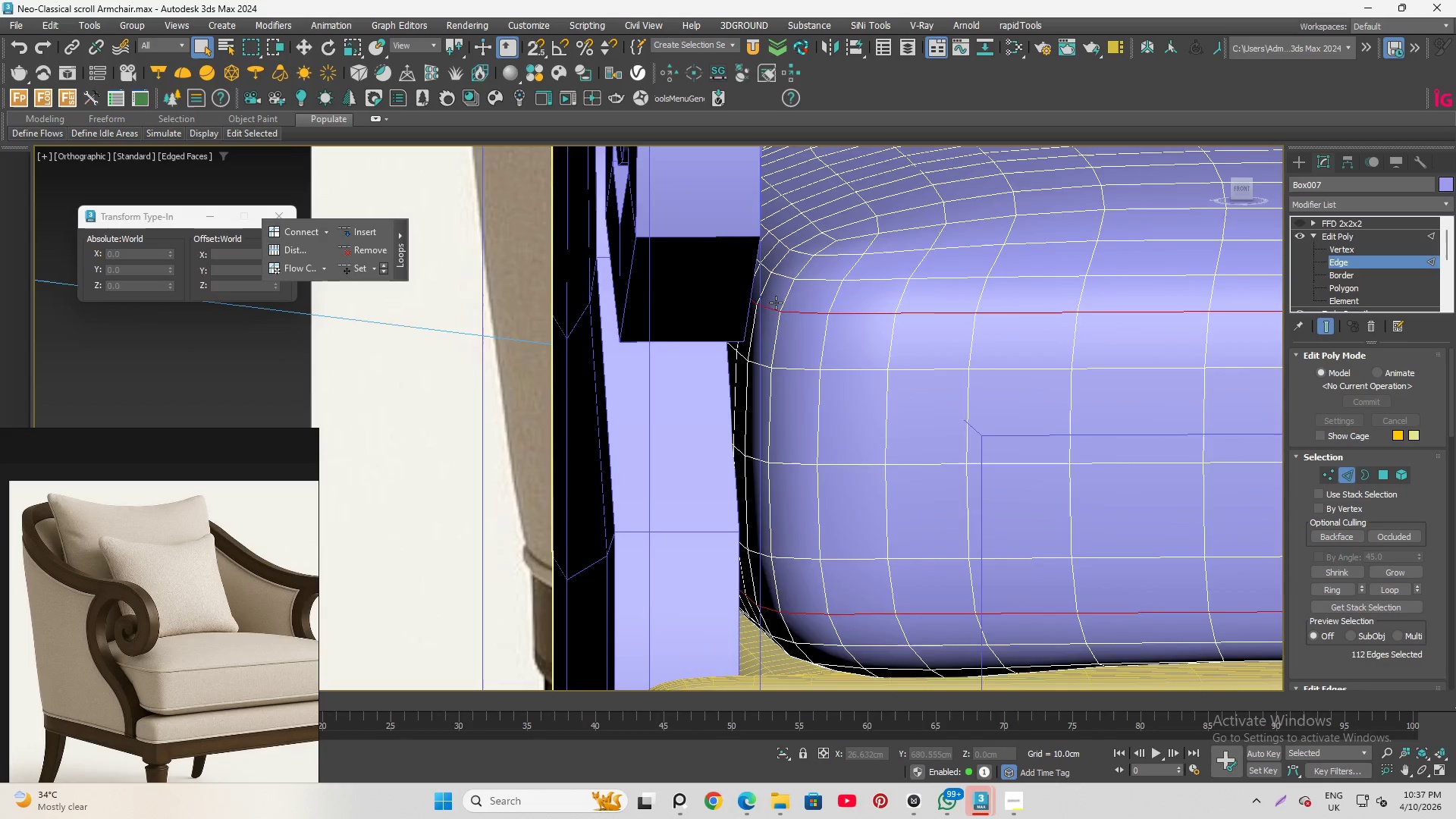 
hold_key(key=AltLeft, duration=1.52)
 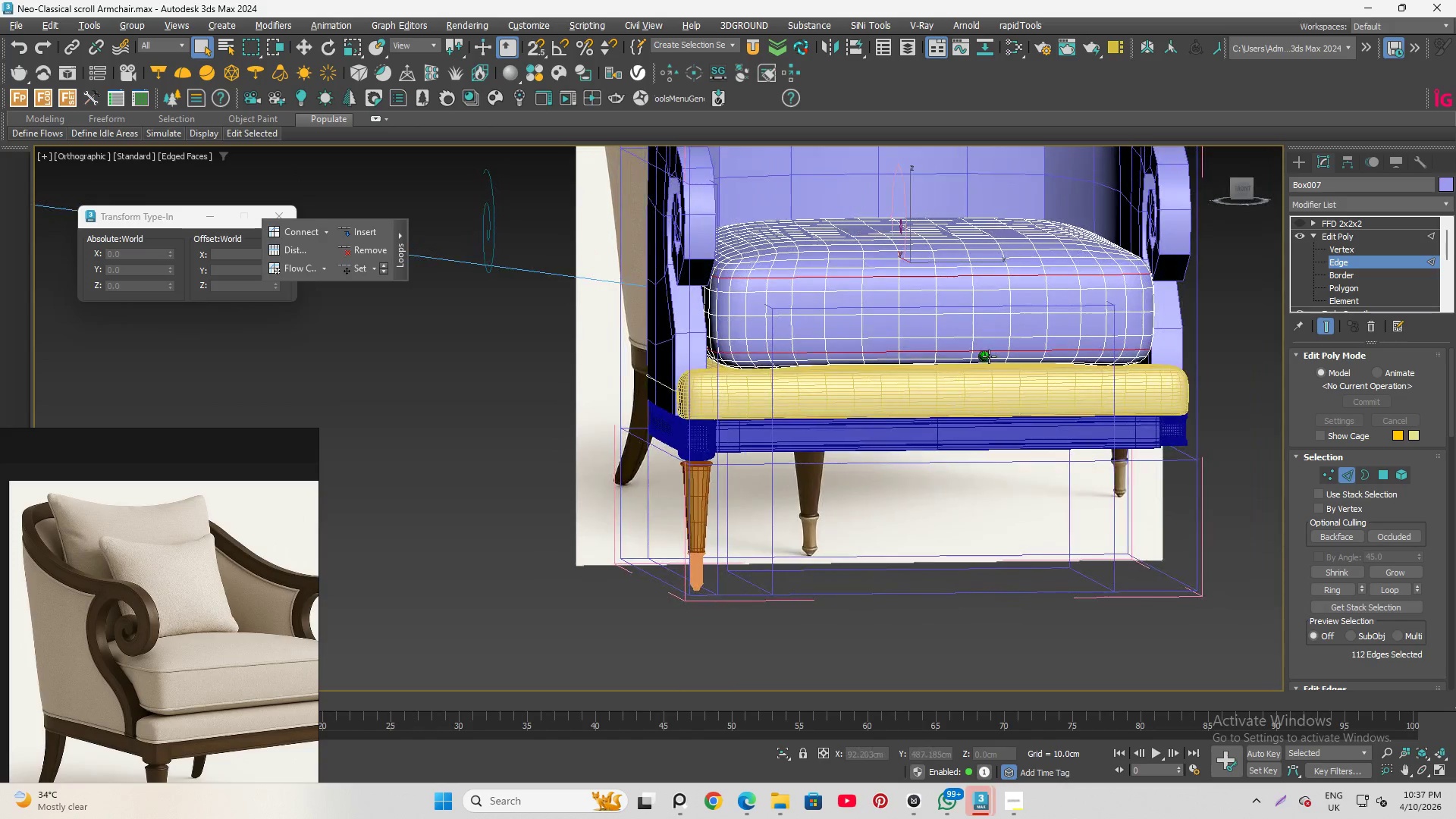 
scroll: coordinate [685, 258], scroll_direction: down, amount: 4.0
 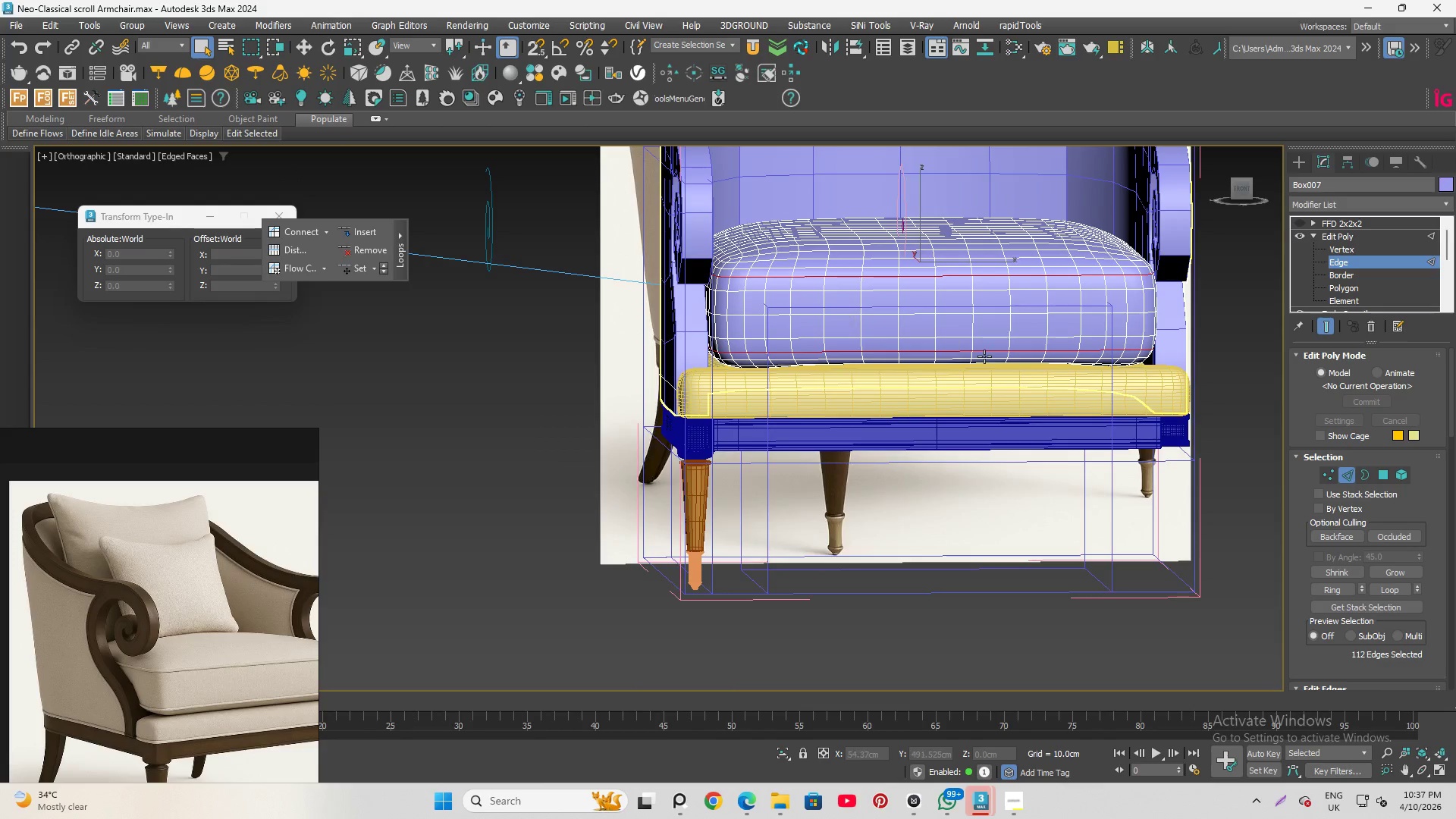 
hold_key(key=AltLeft, duration=1.08)
 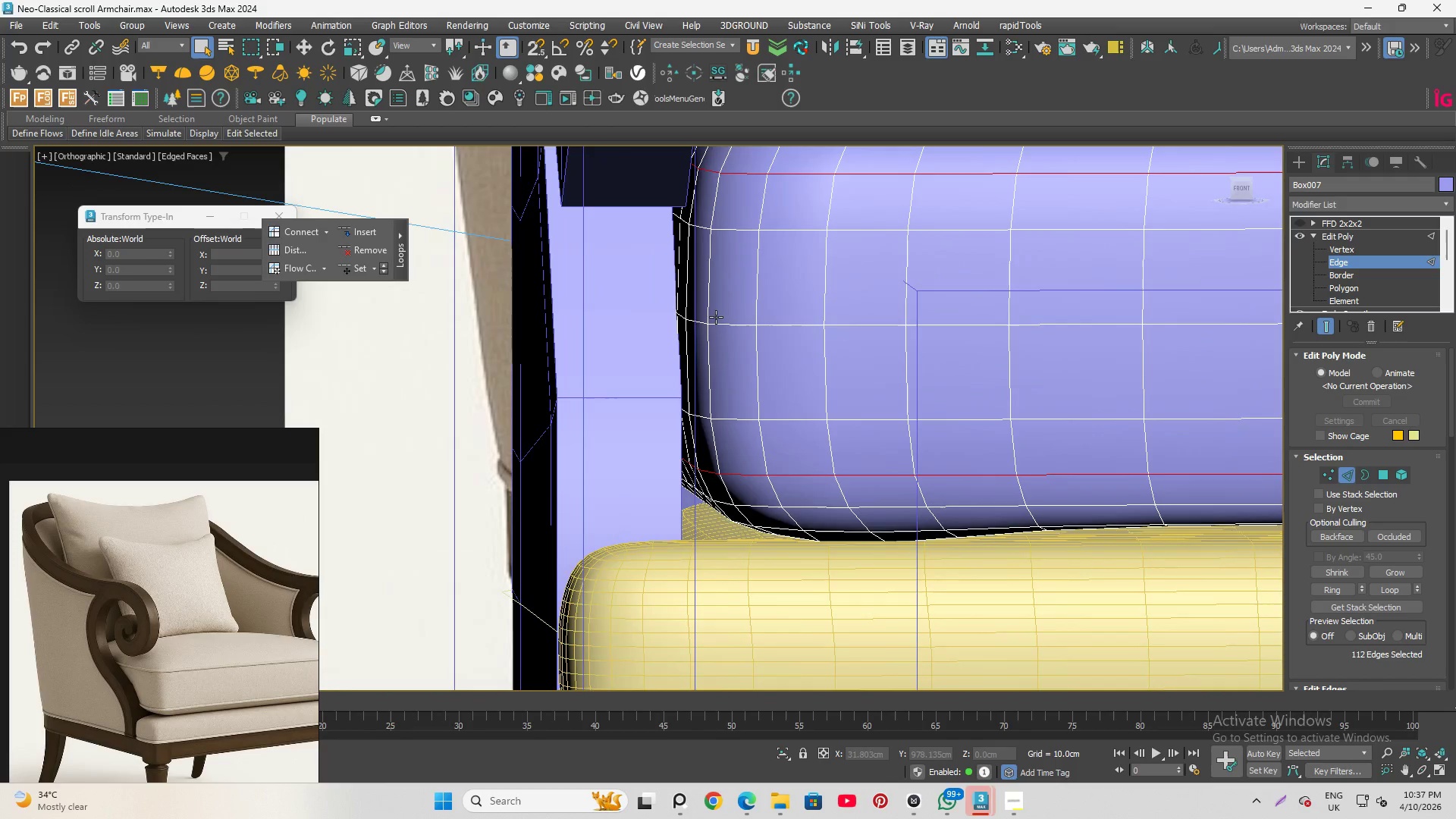 
hold_key(key=AltLeft, duration=1.41)
scroll: coordinate [716, 315], scroll_direction: up, amount: 4.0
 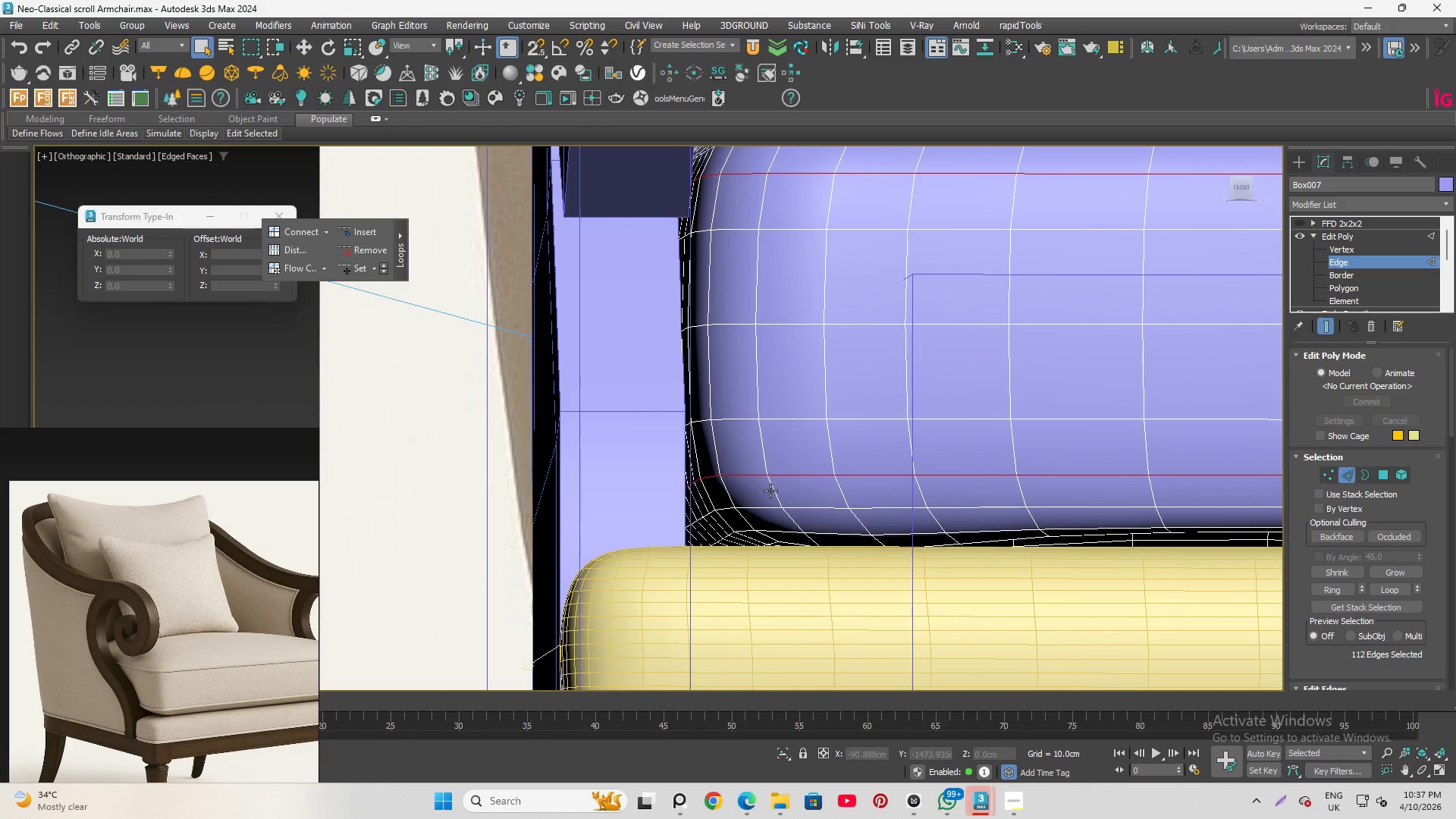 
scroll: coordinate [771, 491], scroll_direction: down, amount: 1.0
 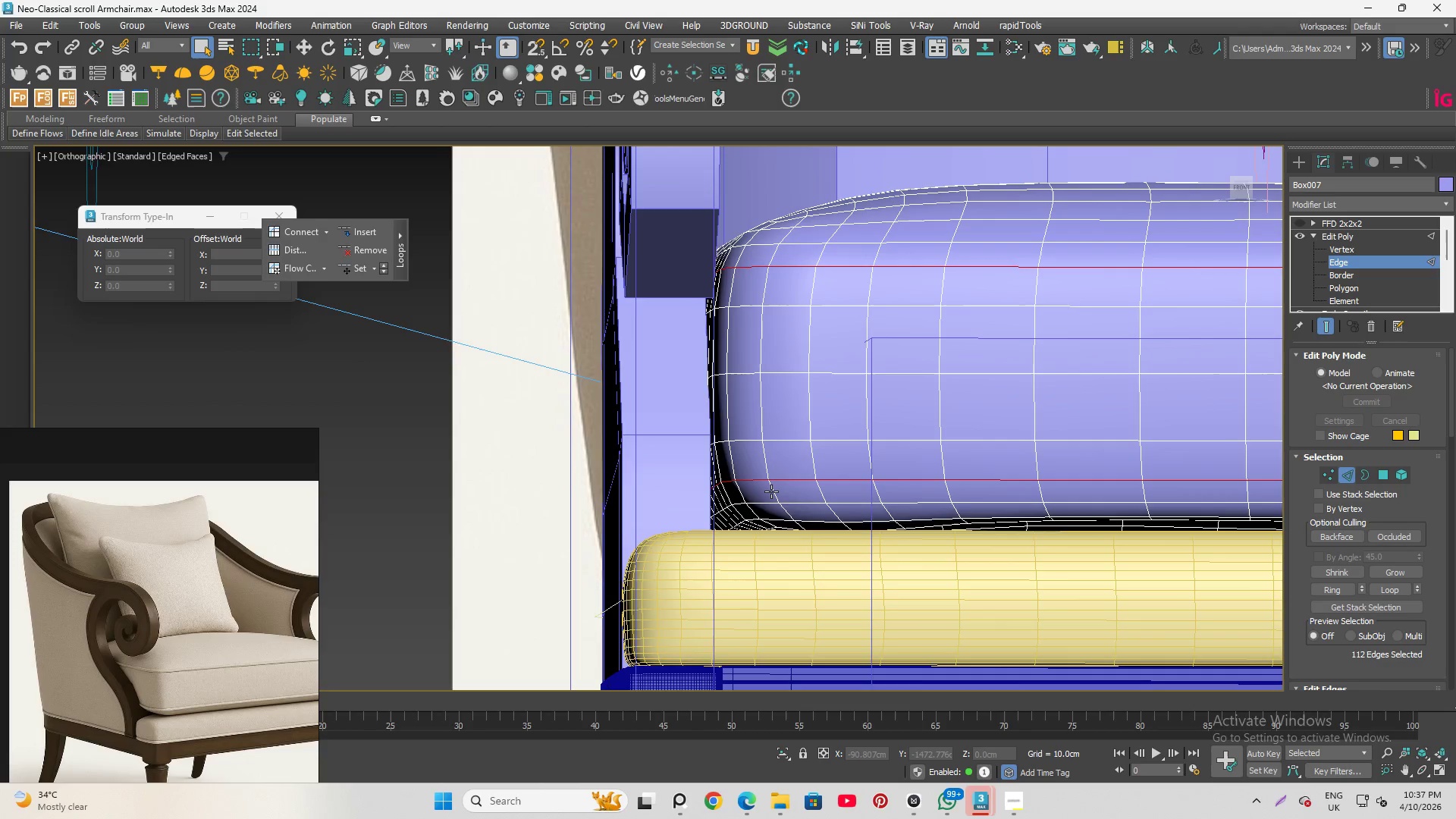 
scroll: coordinate [771, 491], scroll_direction: up, amount: 1.0
 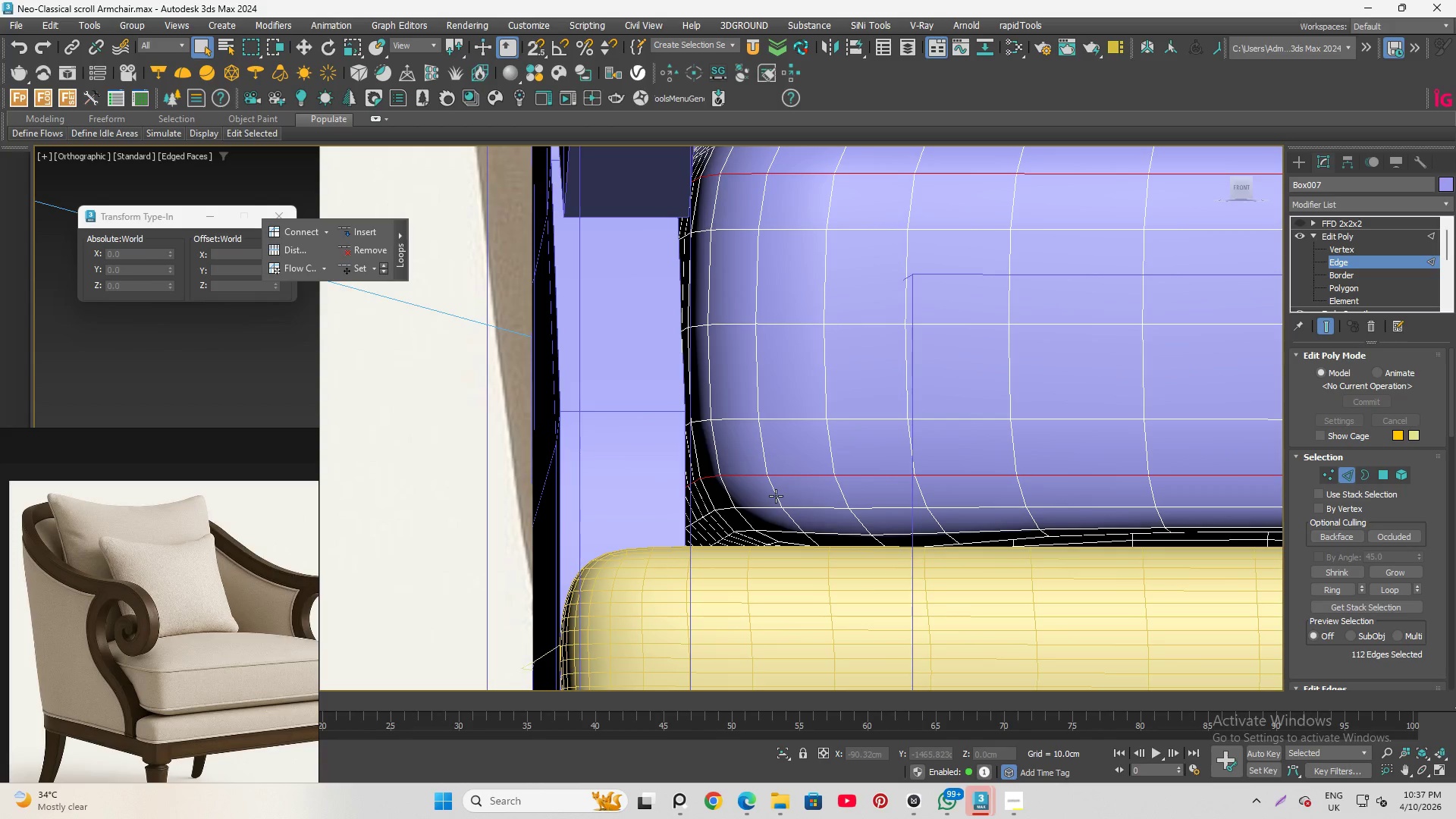 
left_click([776, 496])
 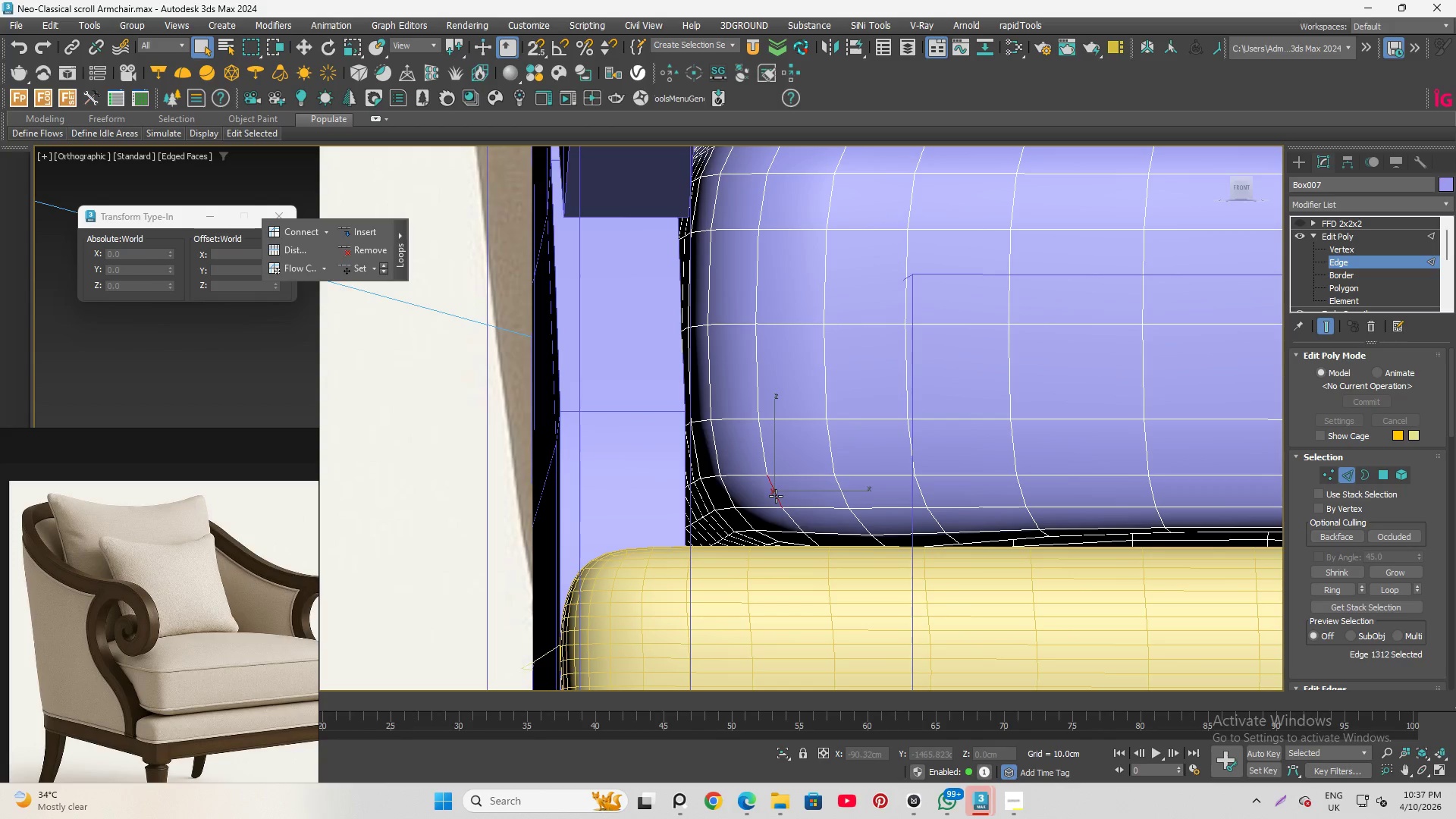 
hold_key(key=ControlLeft, duration=1.33)
left_click([730, 164])
 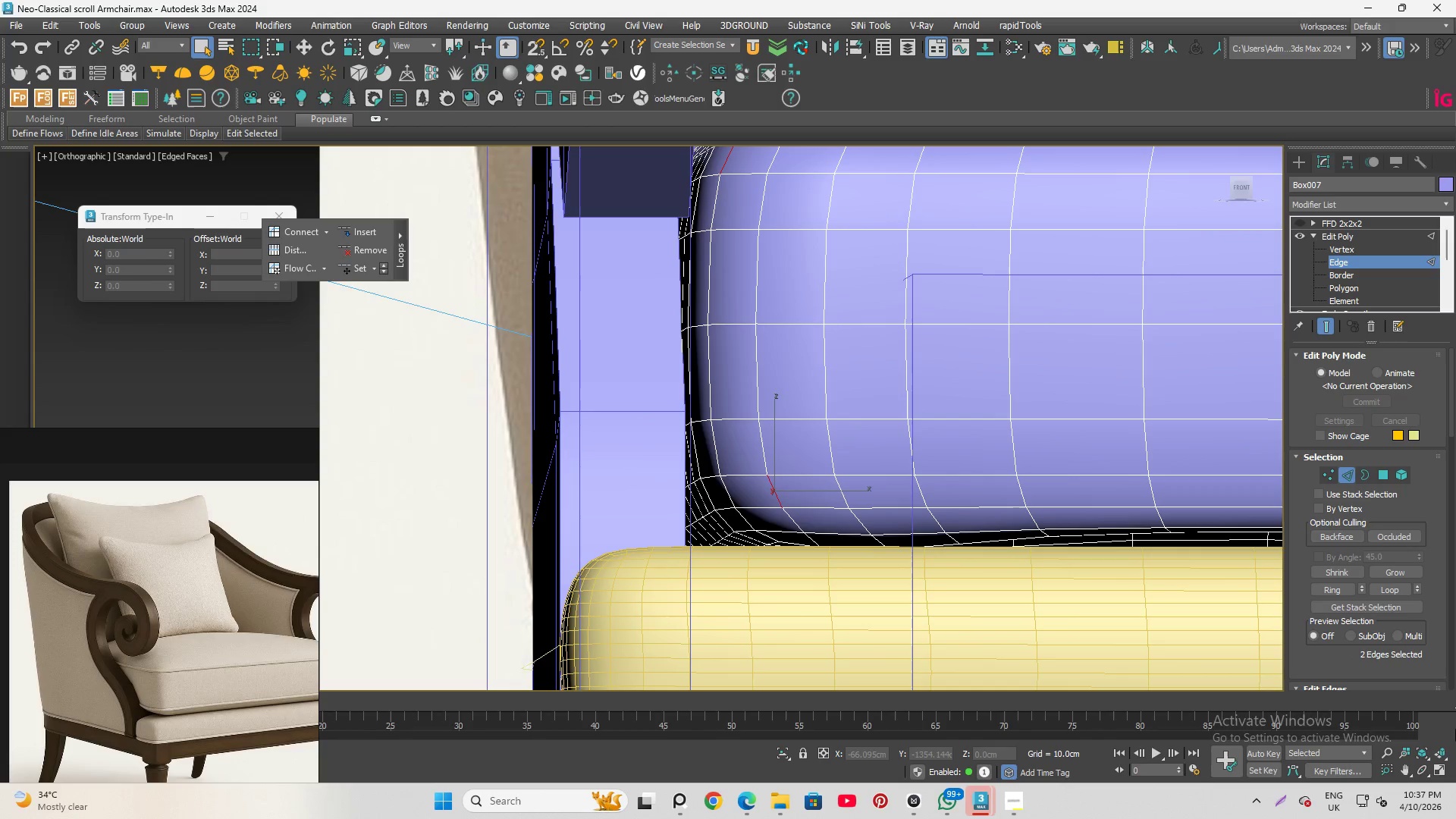 
scroll: coordinate [1348, 631], scroll_direction: down, amount: 7.0
 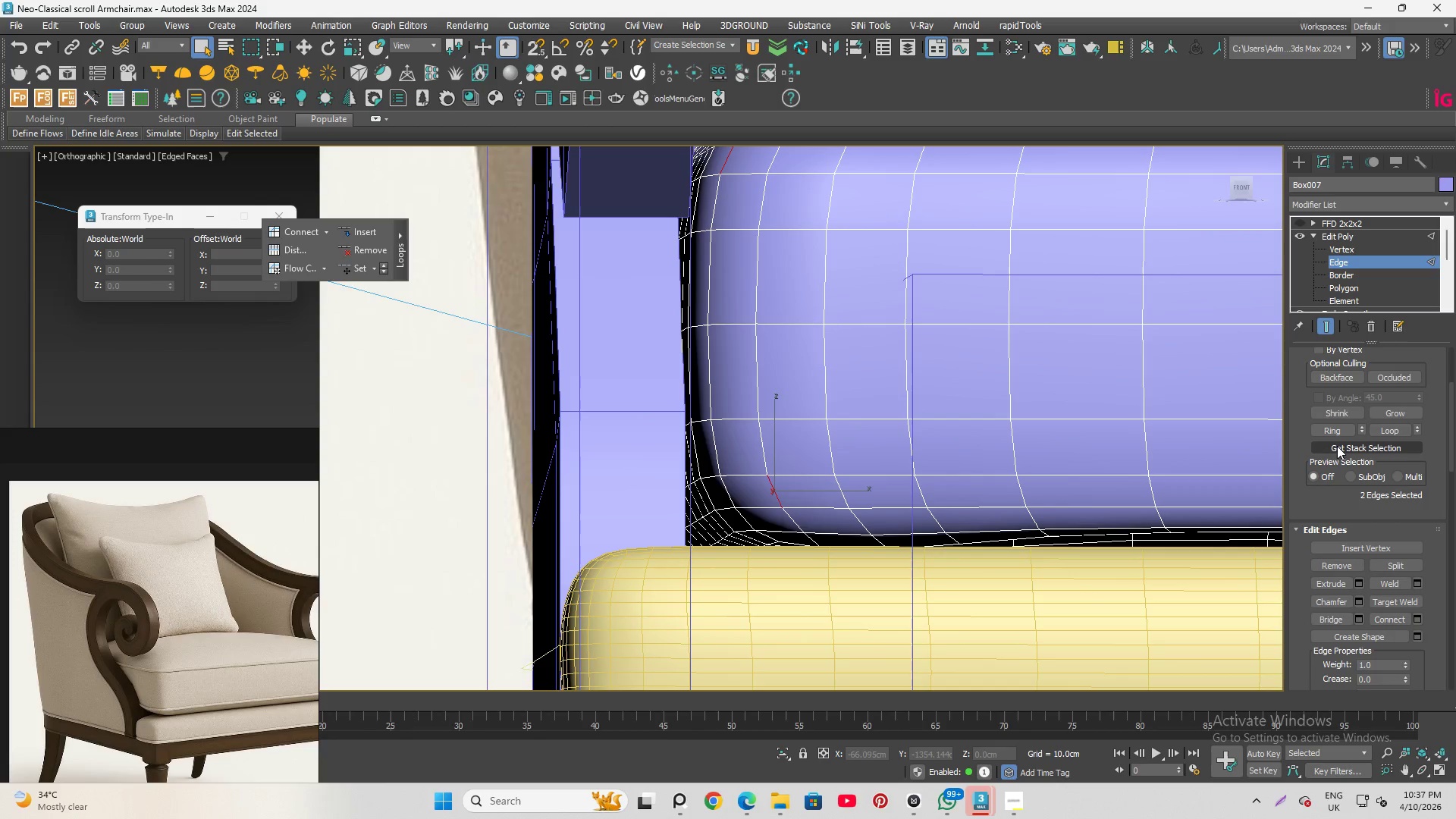 
left_click([1338, 433])
 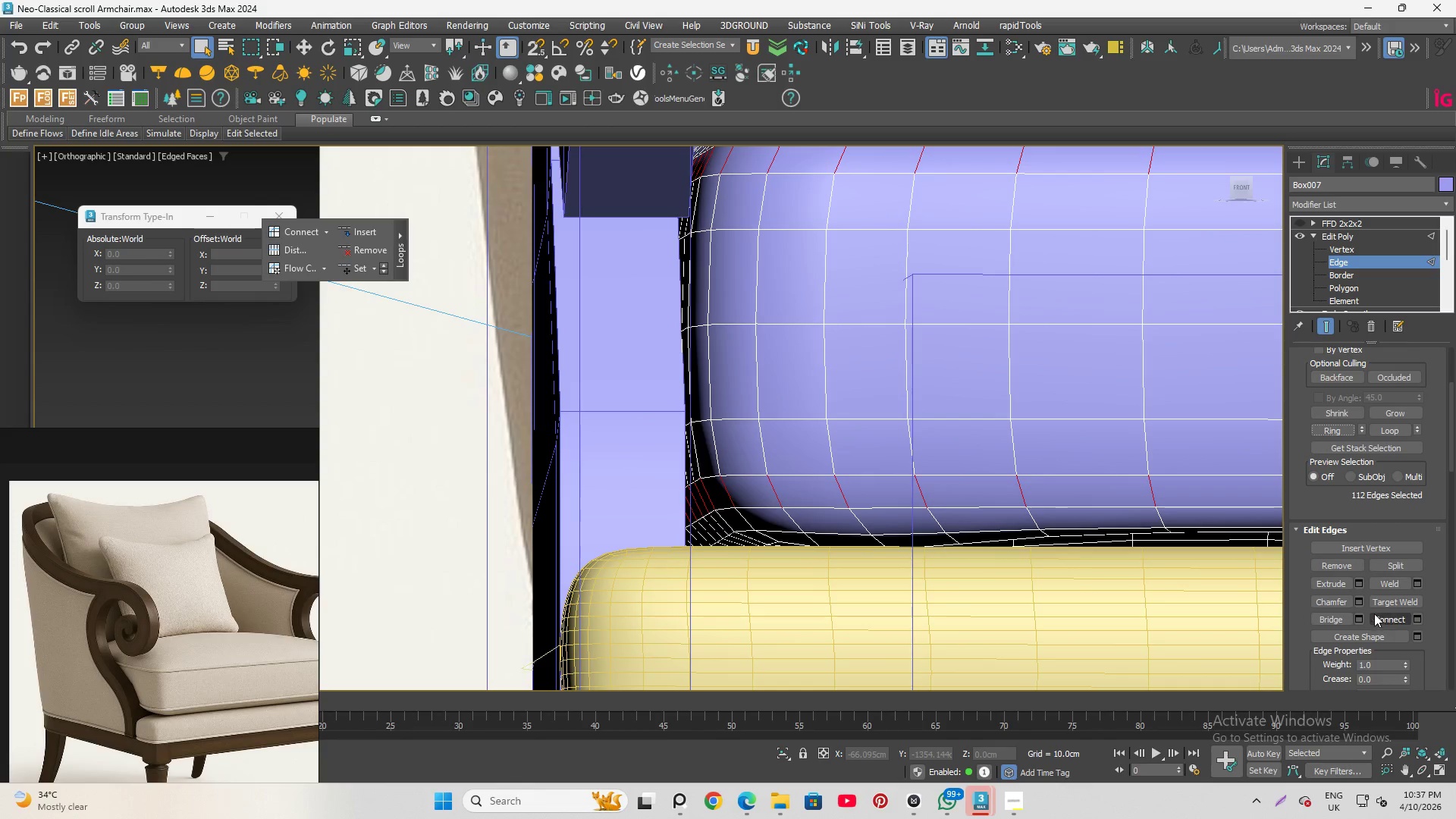 
left_click([1384, 613])
 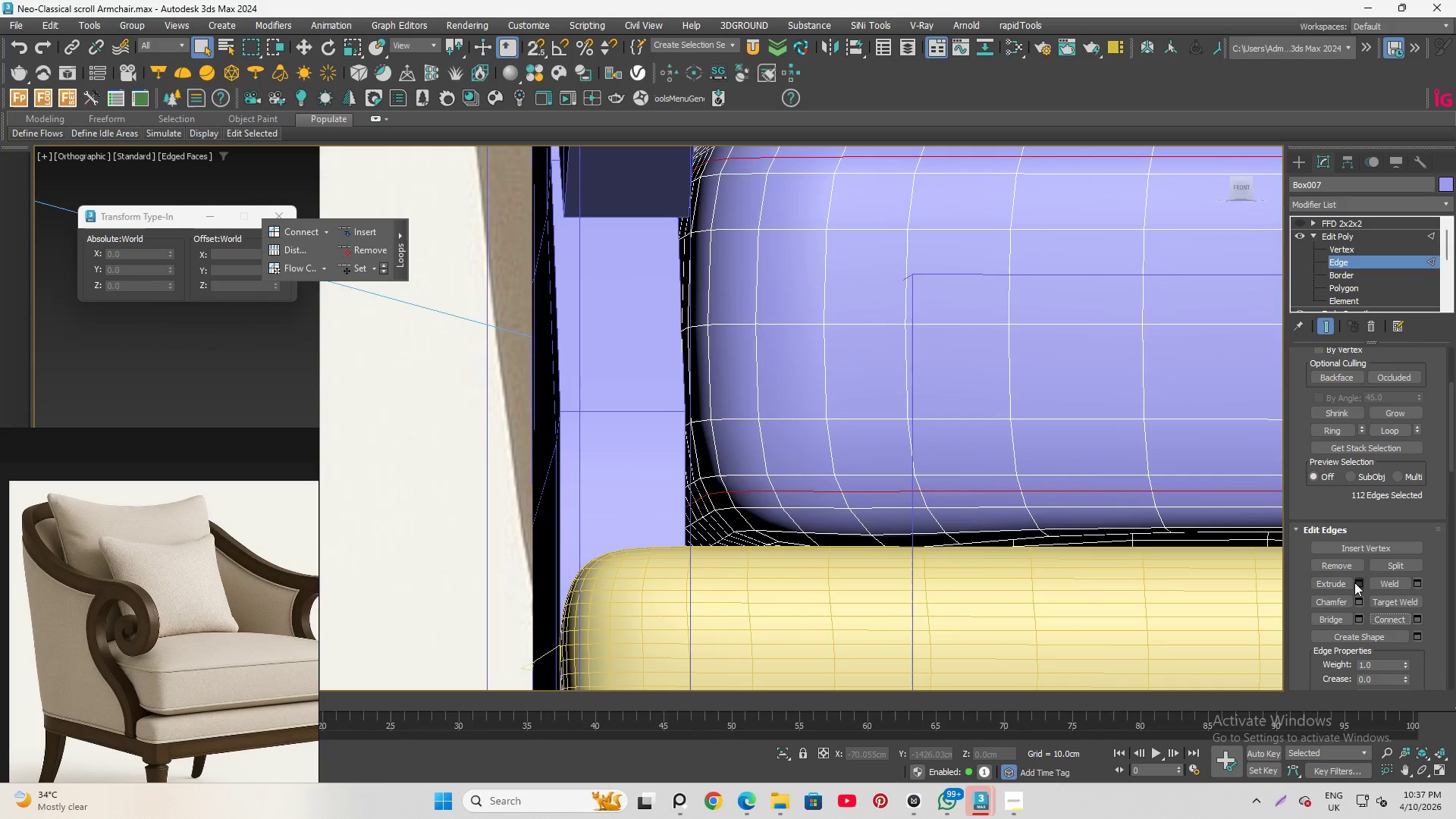 
left_click([1356, 578])
 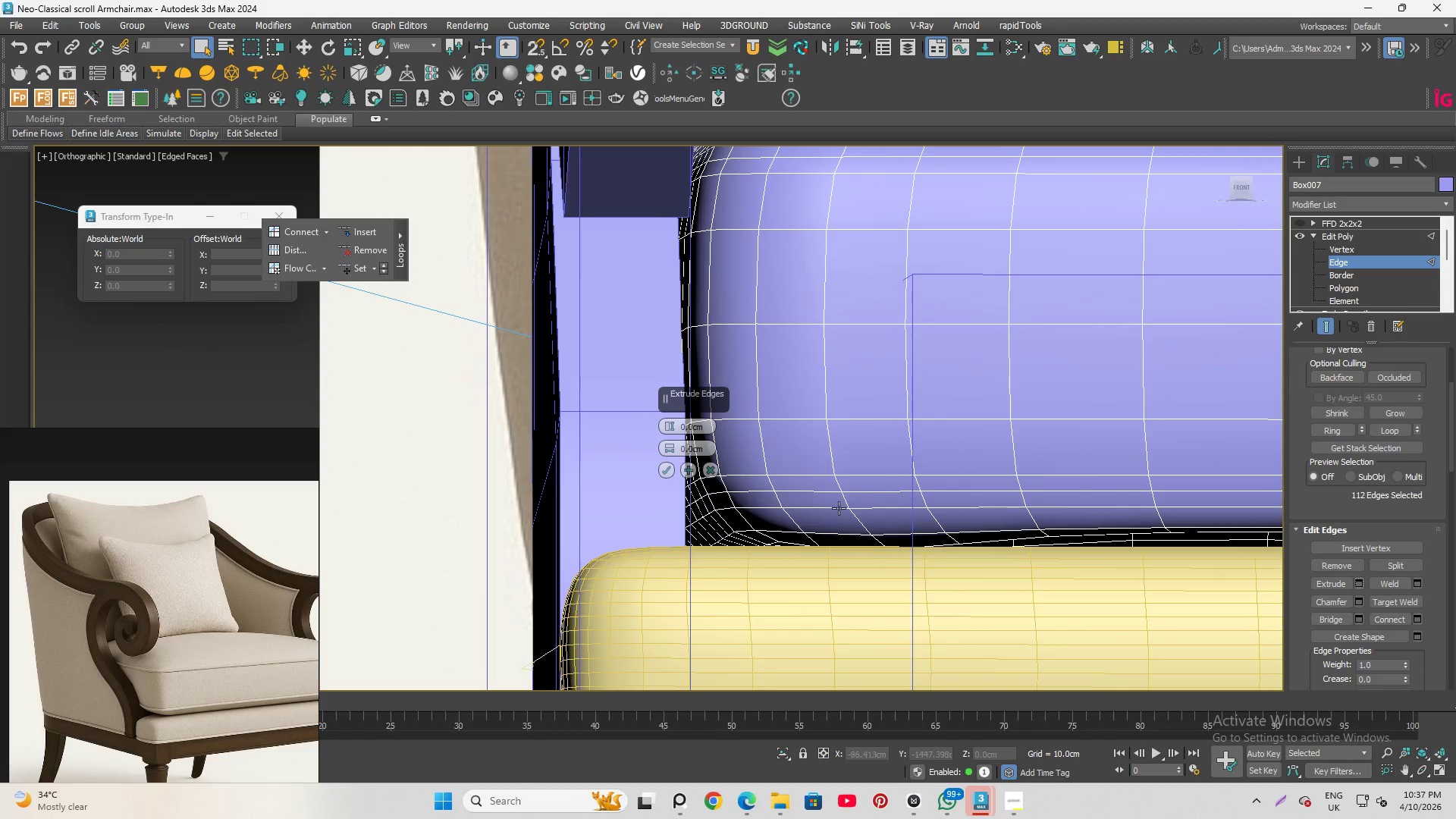 
scroll: coordinate [739, 480], scroll_direction: up, amount: 2.0
 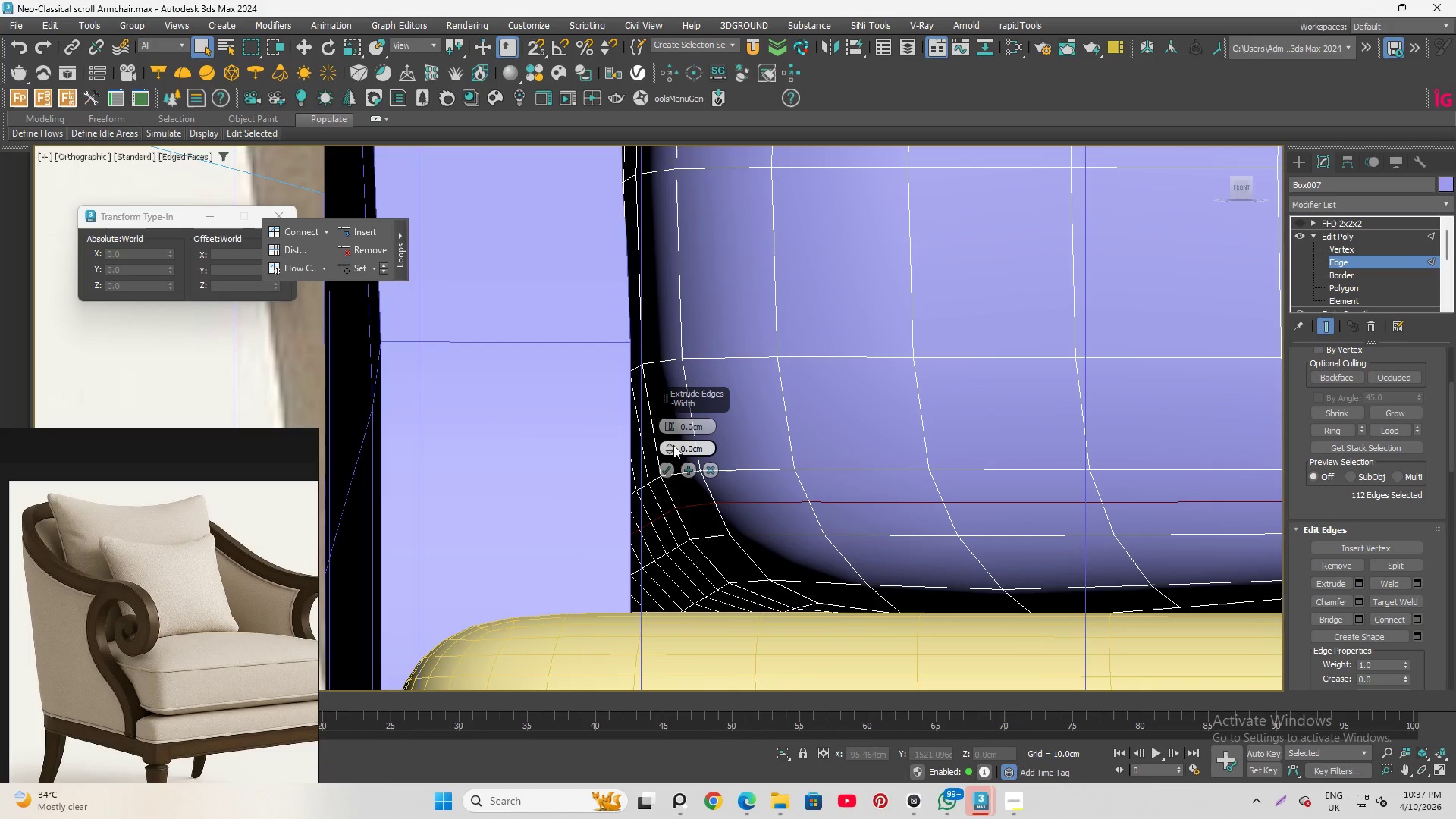 
left_click_drag(start_coordinate=[673, 445], to_coordinate=[674, 438])
 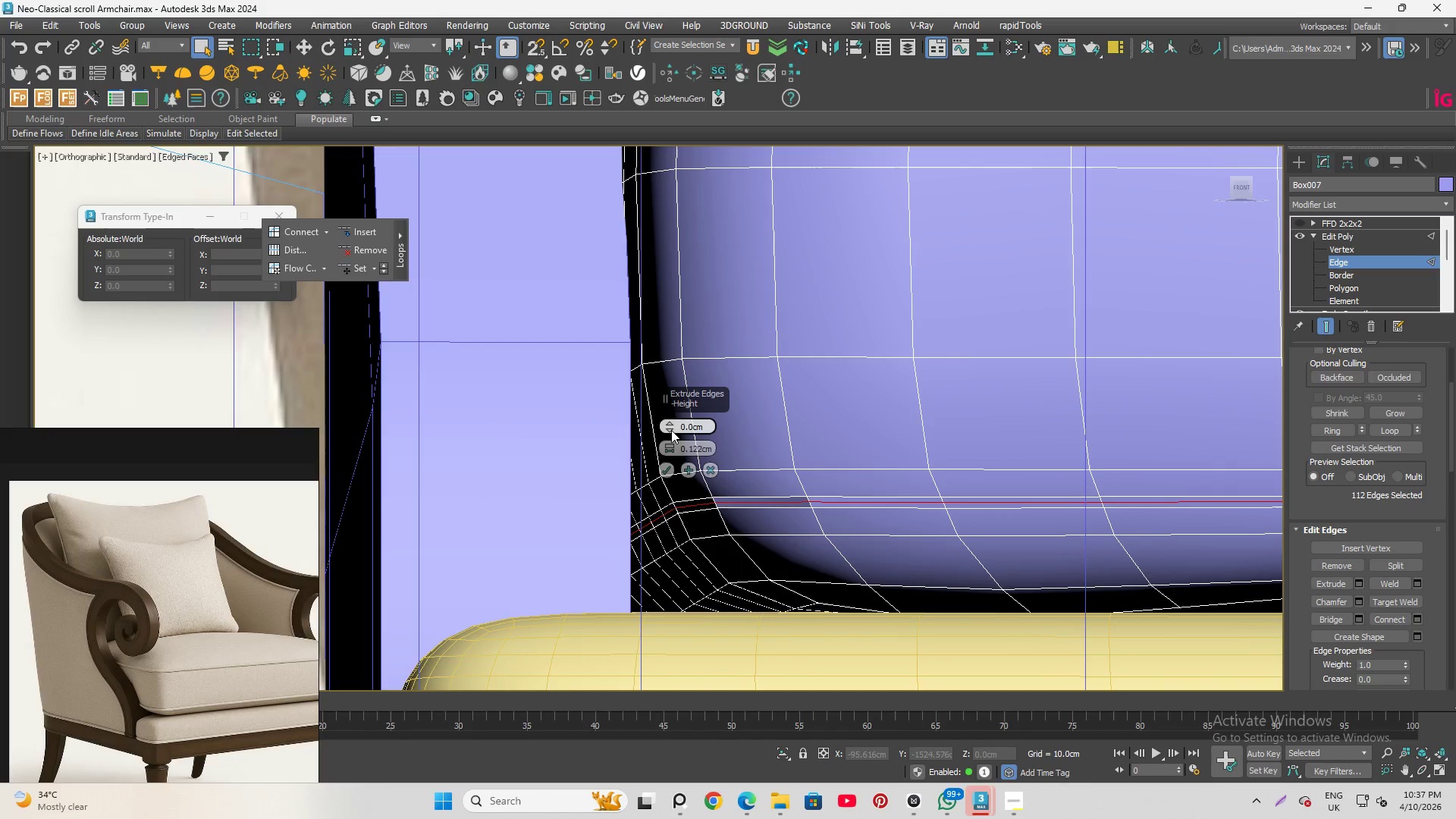 
left_click_drag(start_coordinate=[671, 430], to_coordinate=[673, 438])
 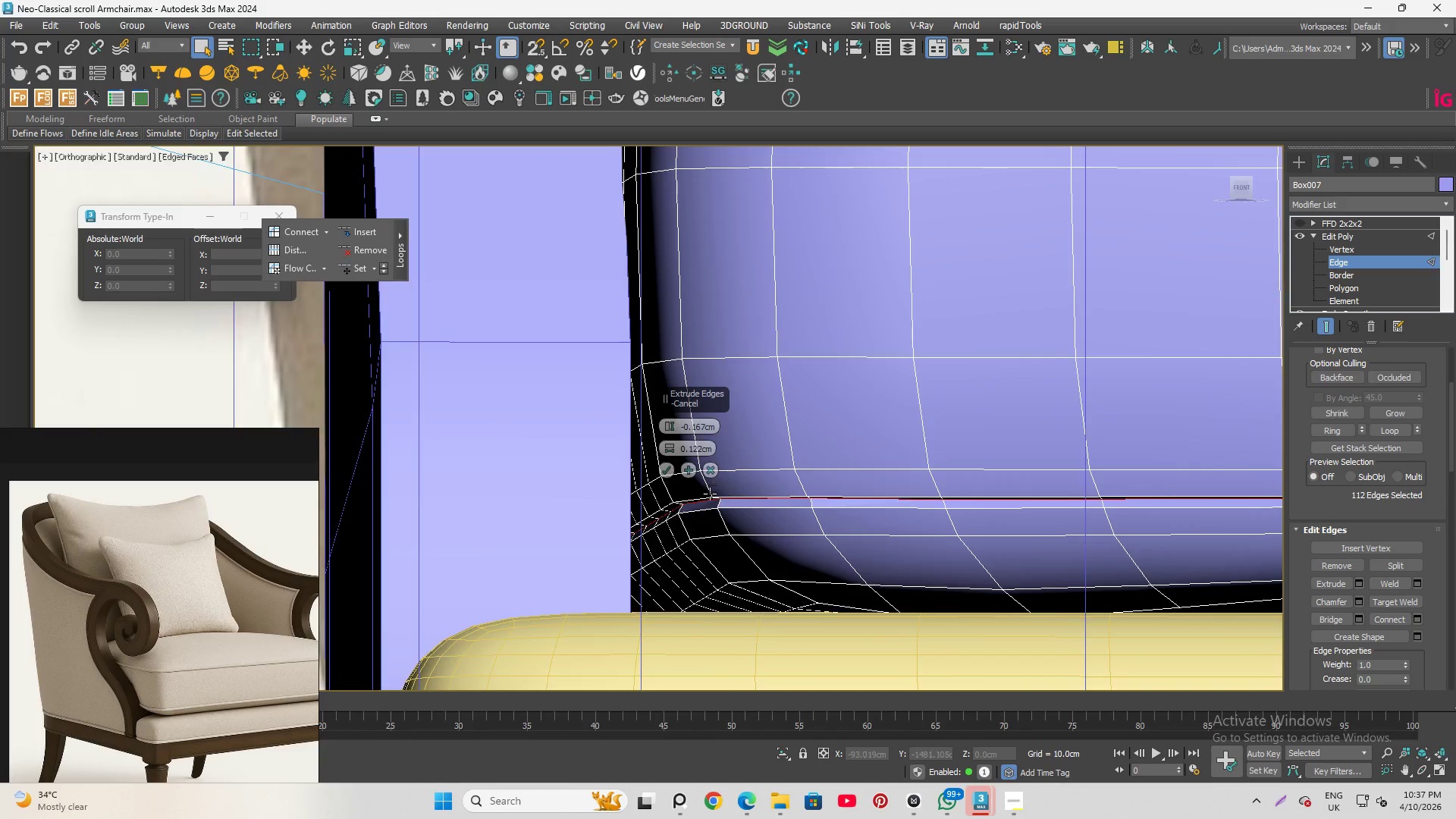 
scroll: coordinate [703, 504], scroll_direction: up, amount: 2.0
 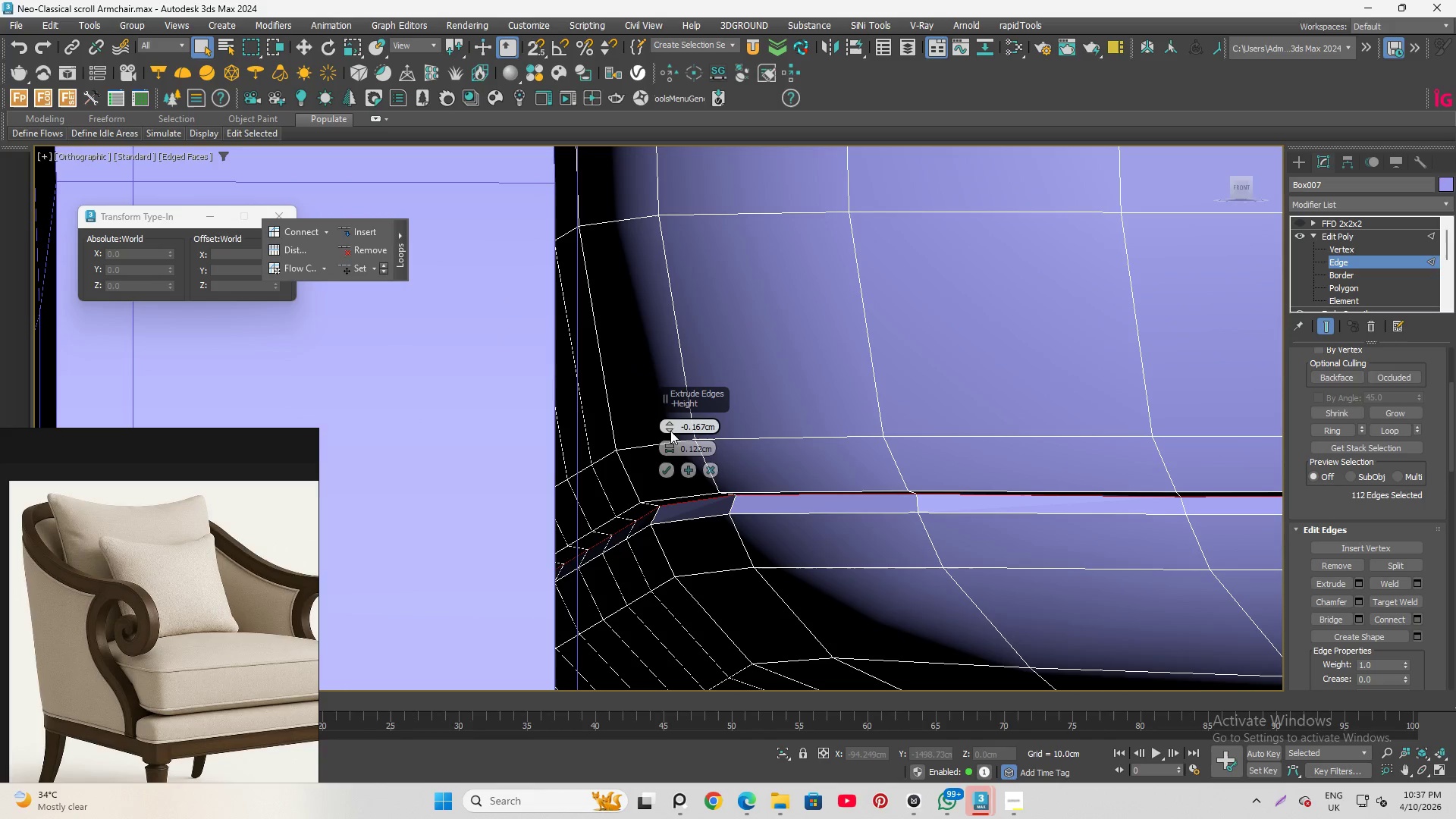 
left_click_drag(start_coordinate=[670, 422], to_coordinate=[669, 413])
 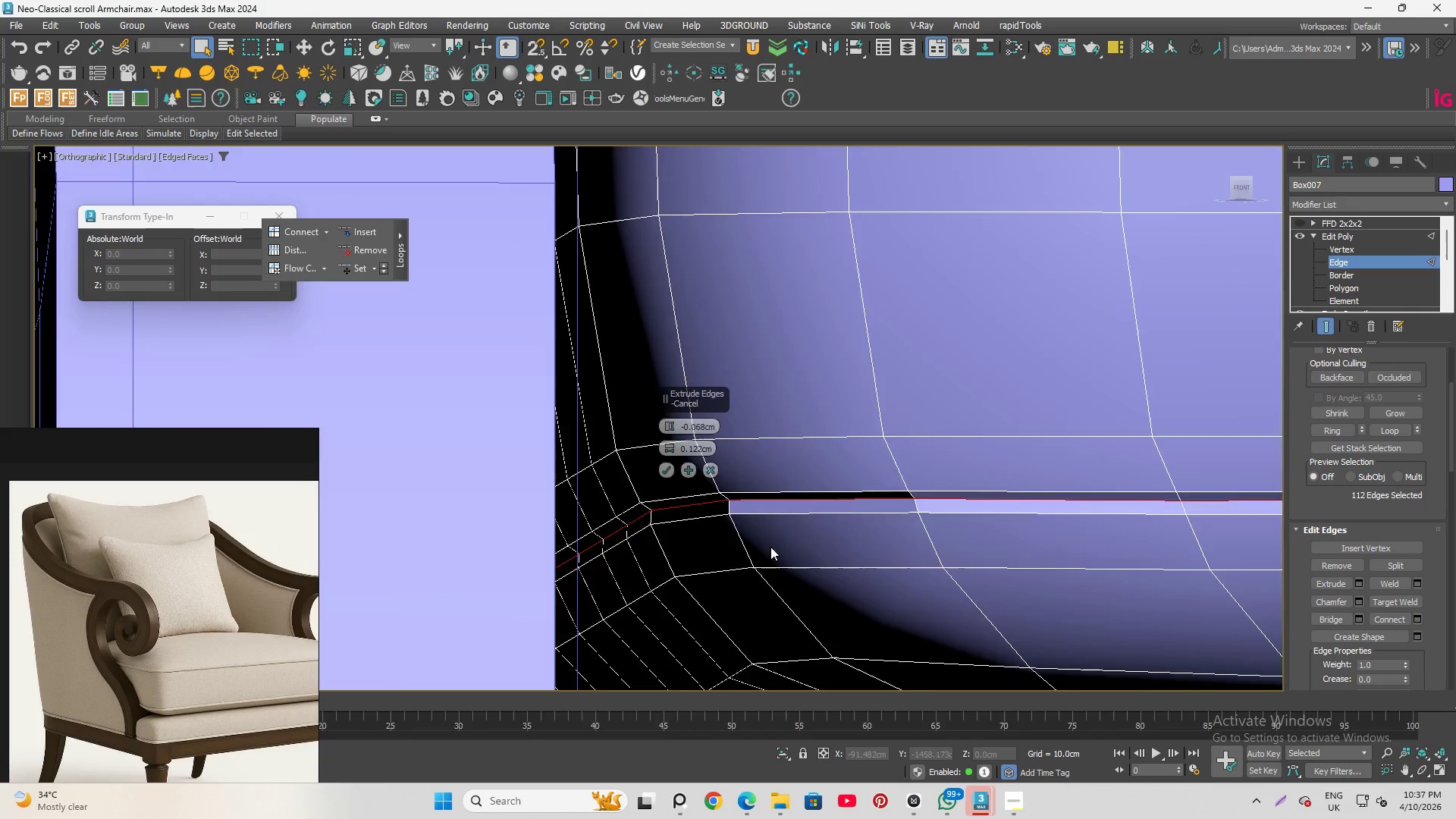 
scroll: coordinate [773, 556], scroll_direction: down, amount: 2.0
 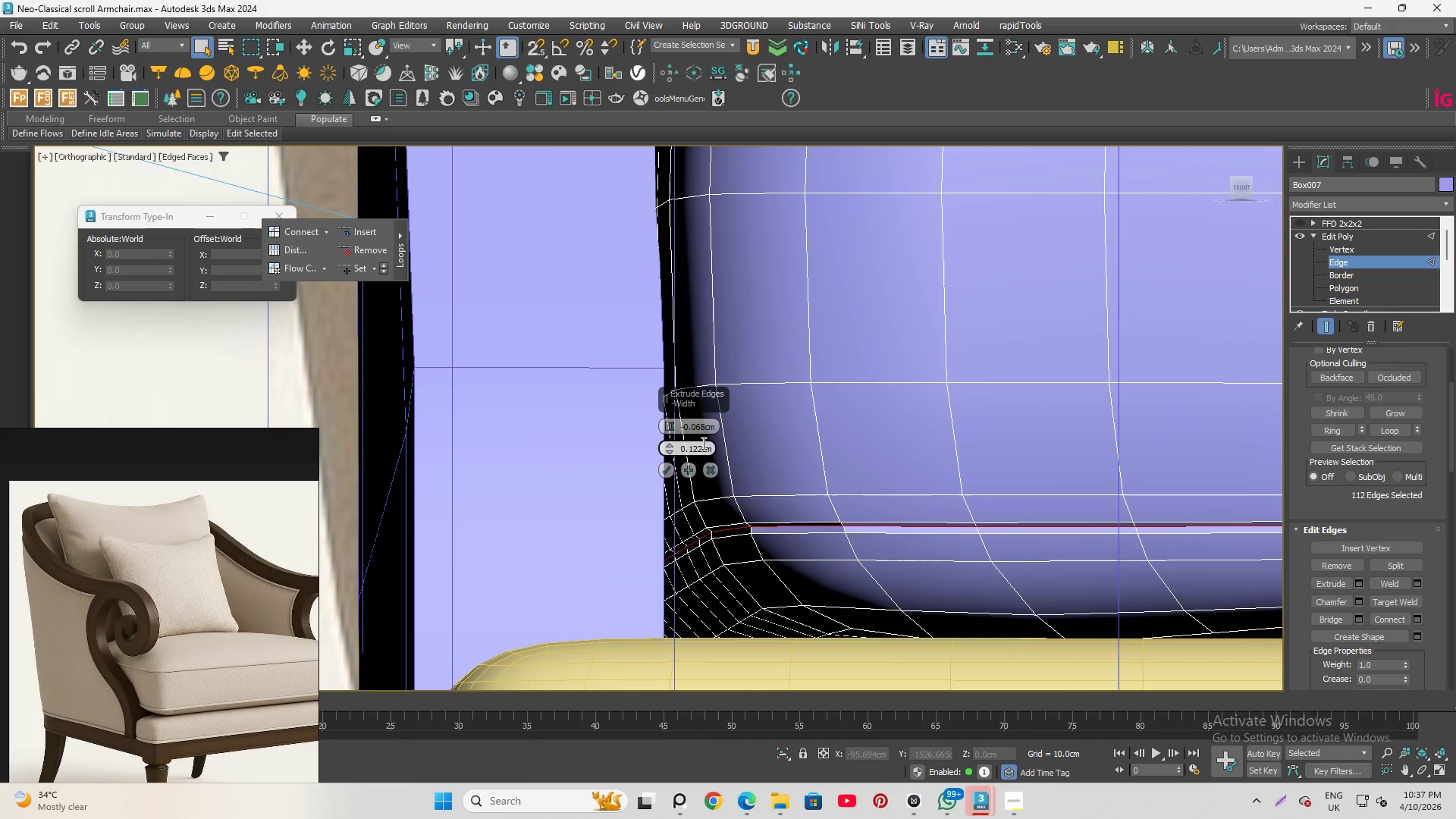 
scroll: coordinate [702, 443], scroll_direction: up, amount: 1.0
 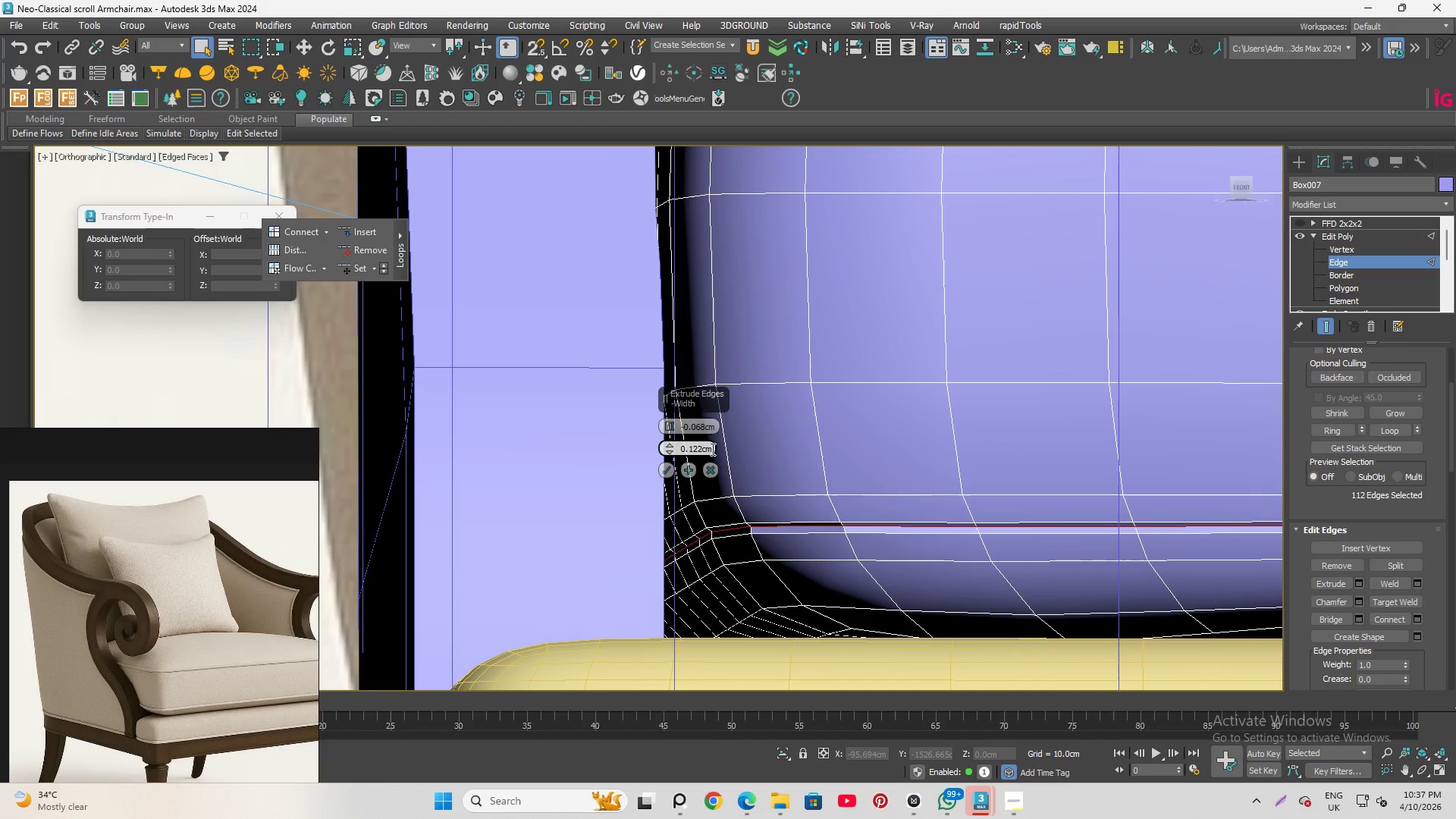 
left_click_drag(start_coordinate=[711, 449], to_coordinate=[694, 448])
 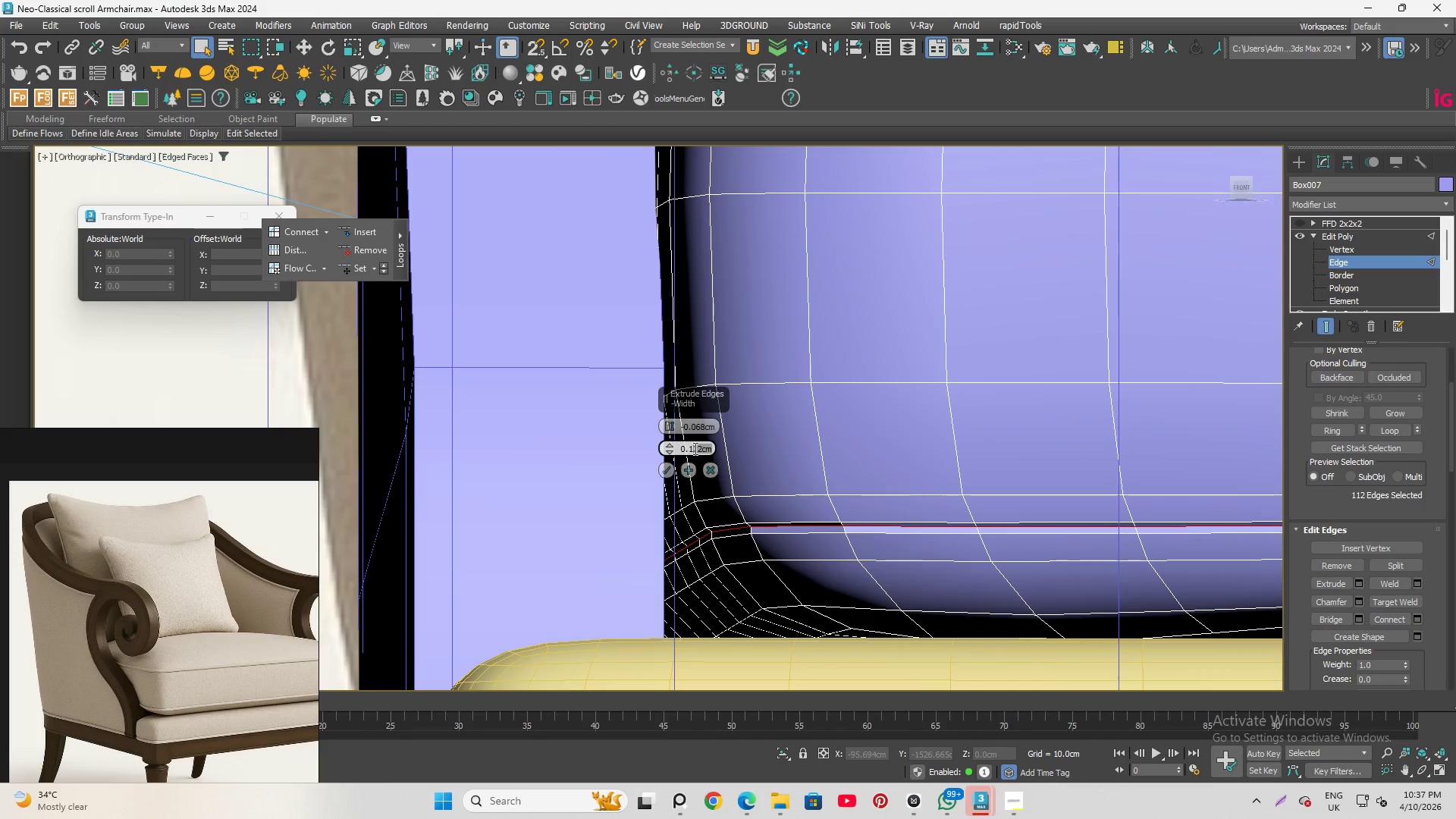 
key(2)
 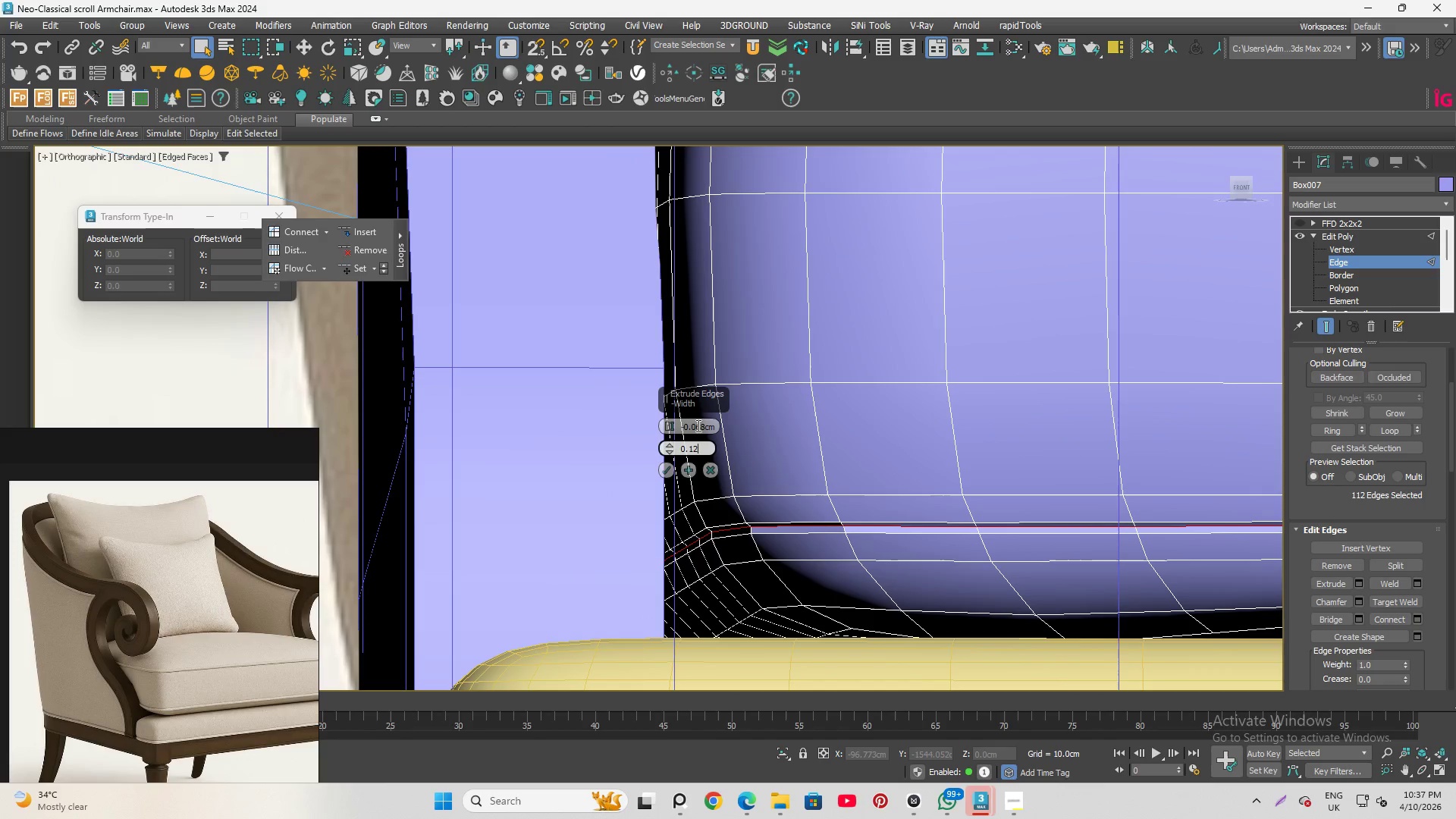 
left_click([697, 425])
 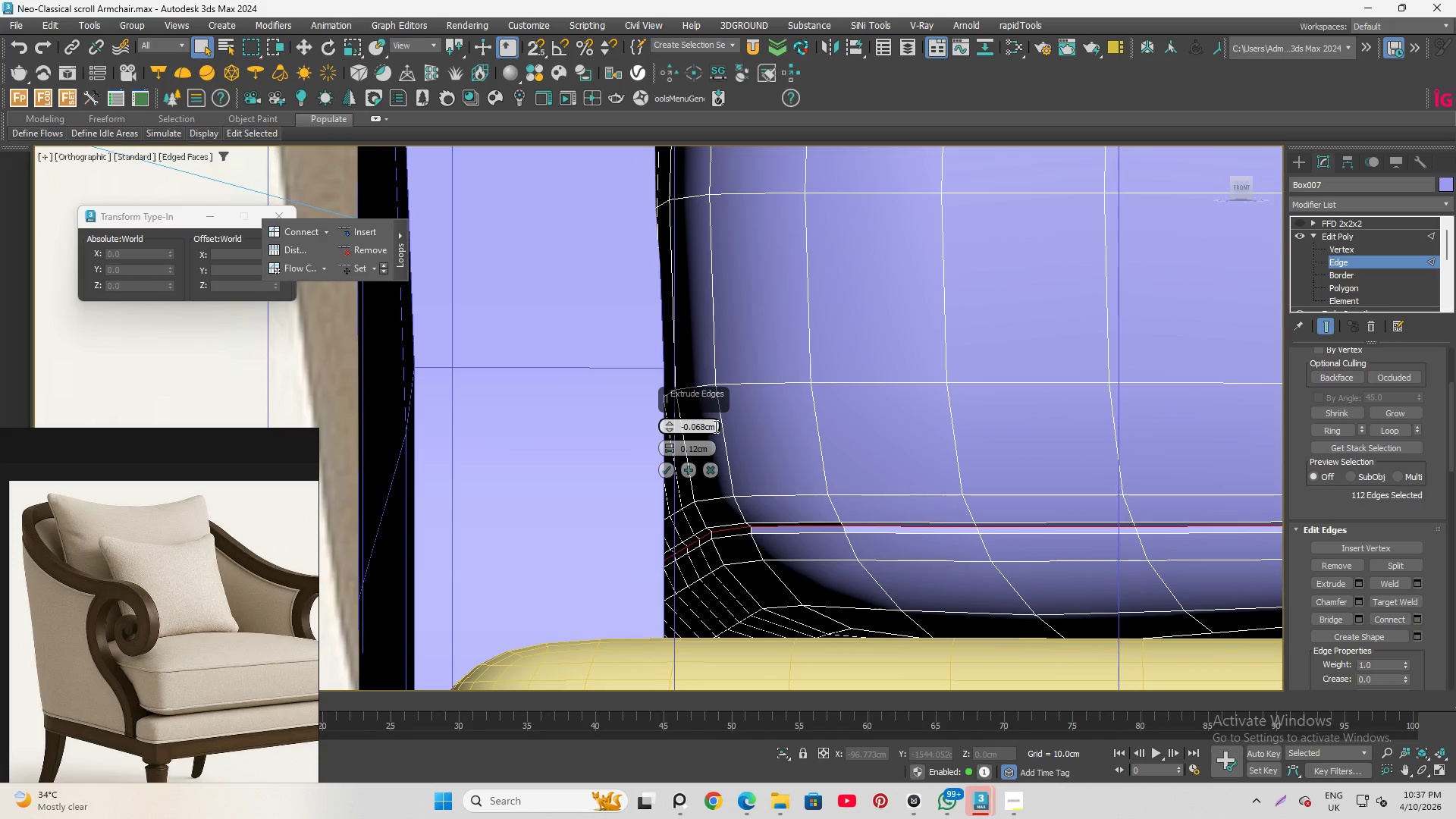 
left_click_drag(start_coordinate=[715, 427], to_coordinate=[698, 431])
 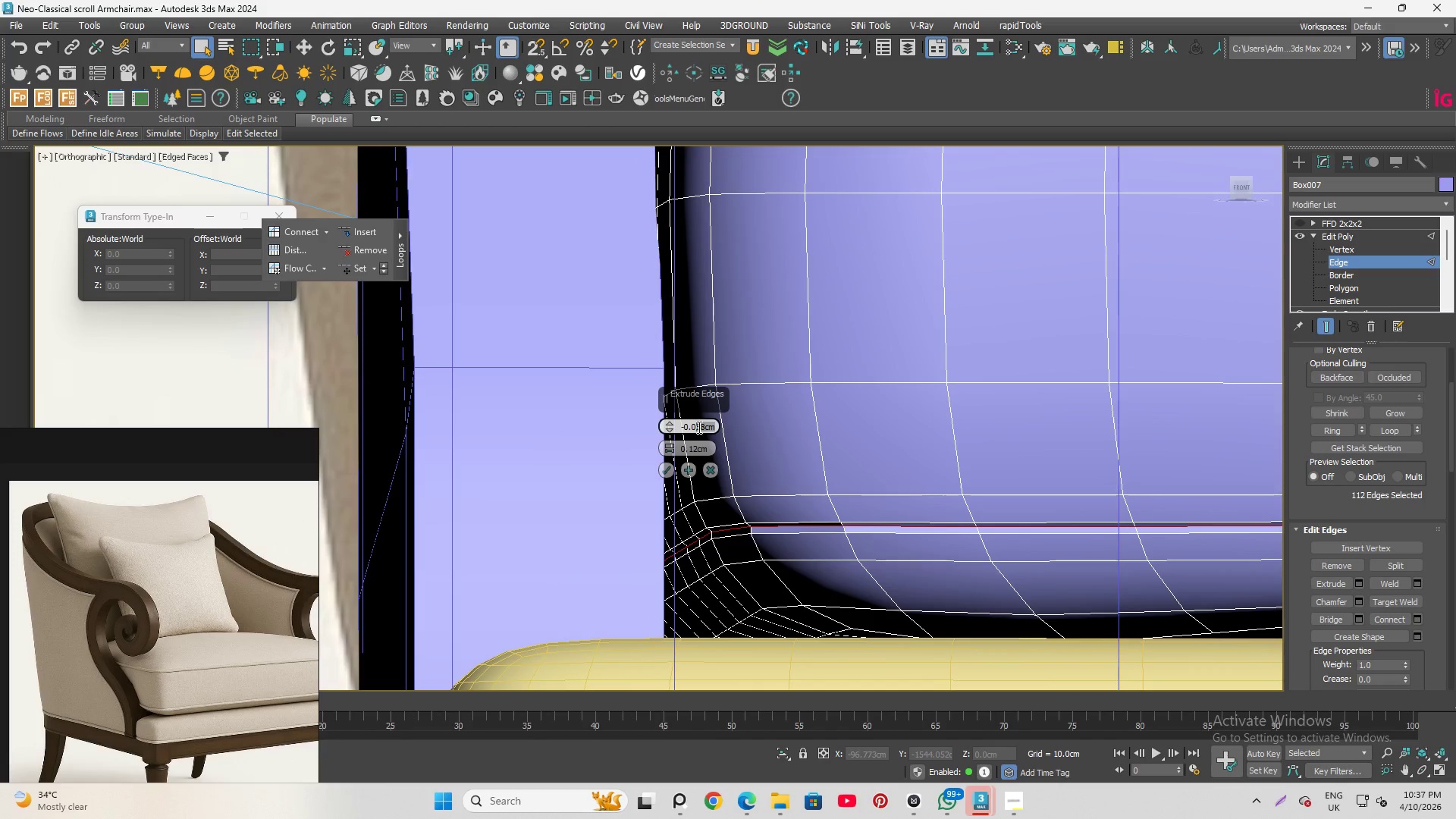 
key(7)
 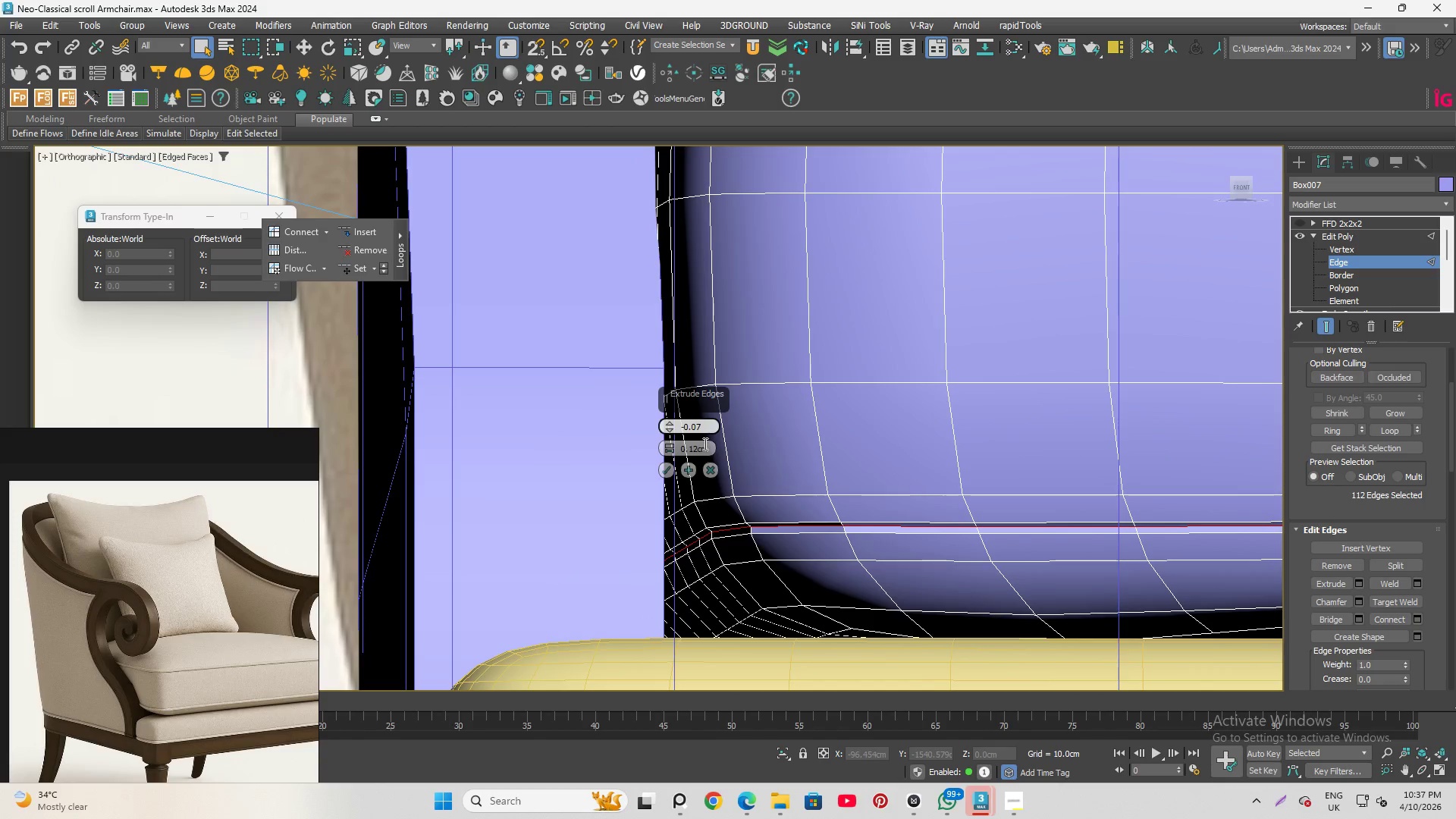 
left_click([705, 447])
 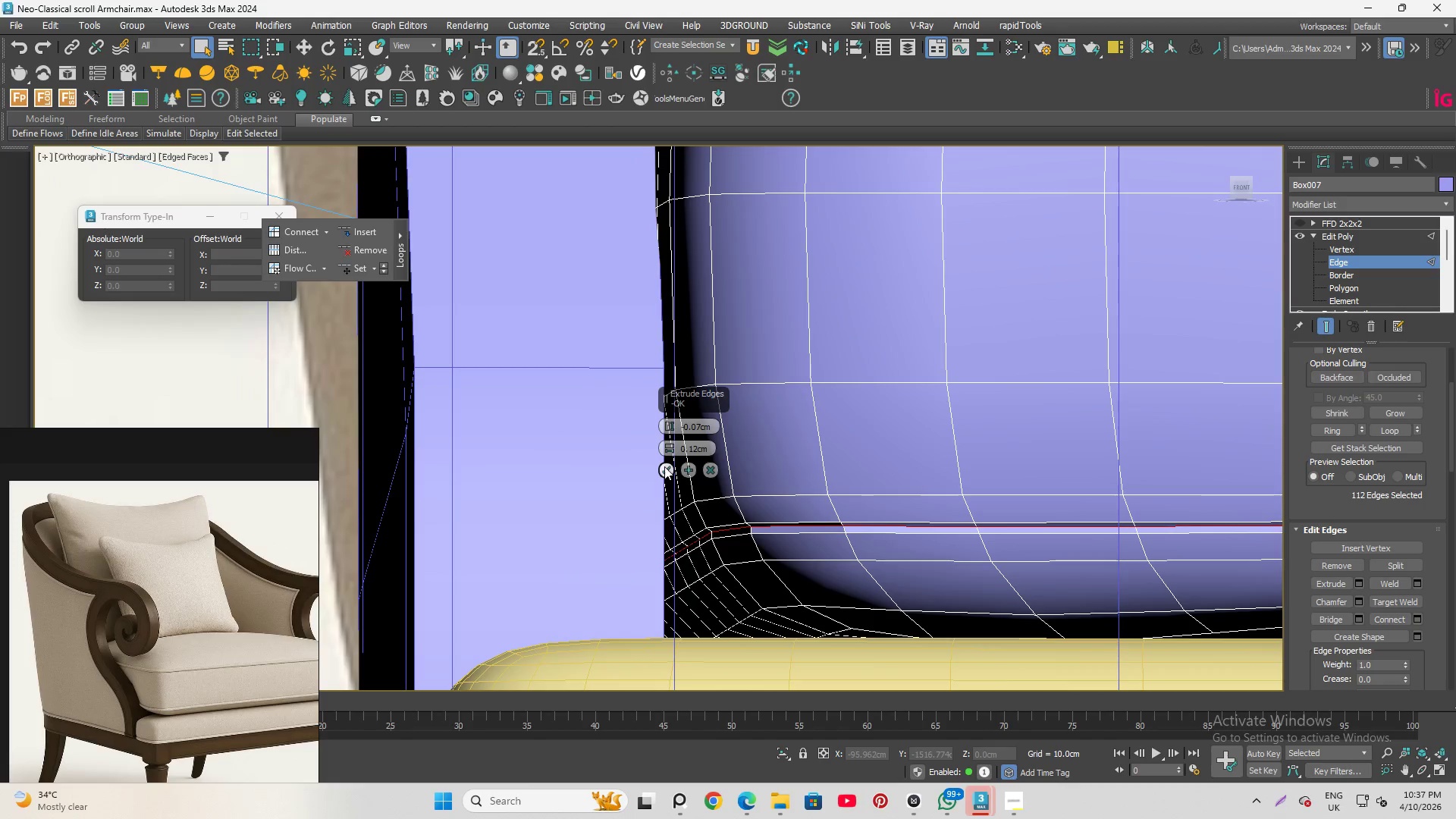 
left_click([664, 466])
 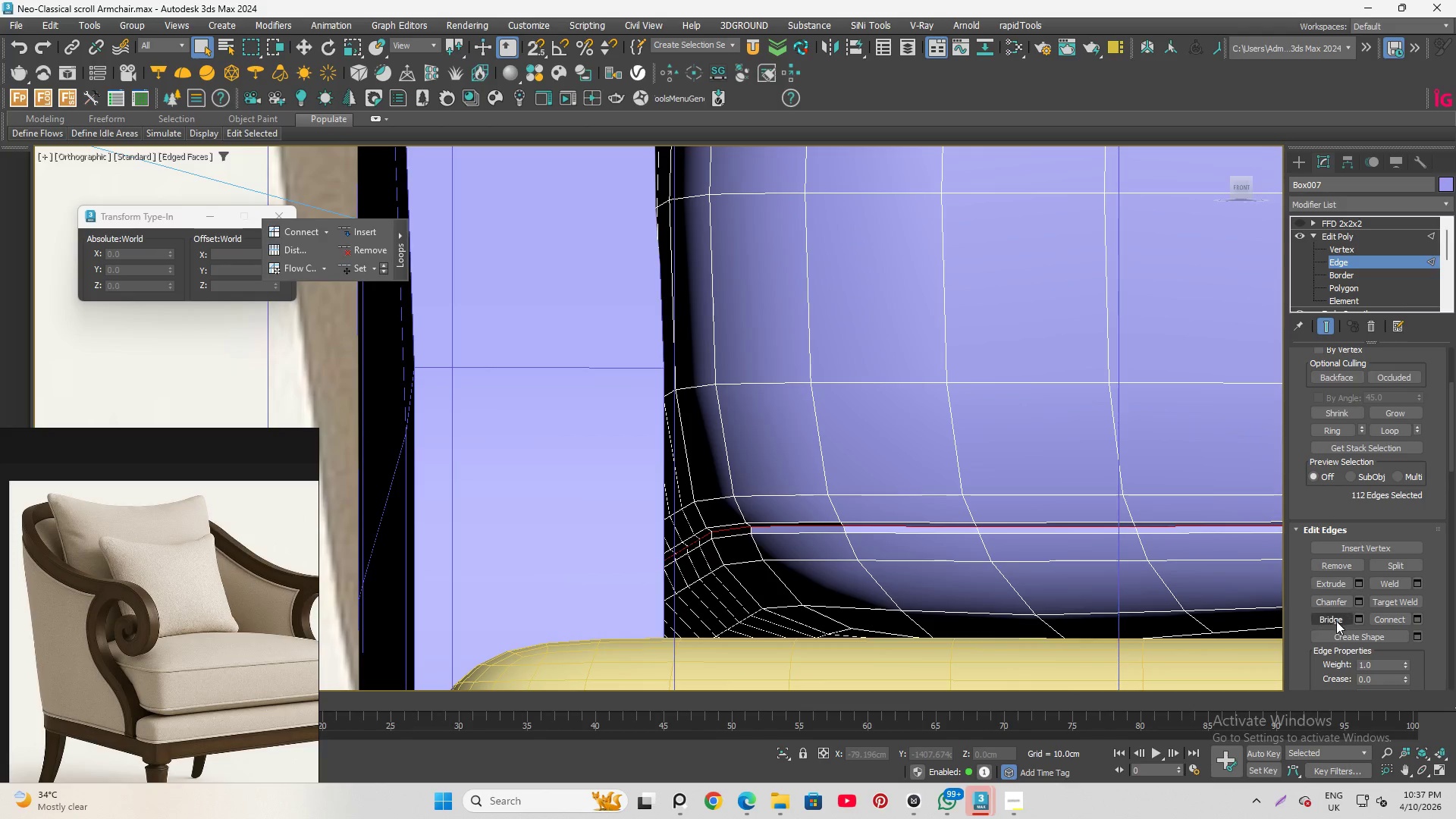 
wait(7.27)
 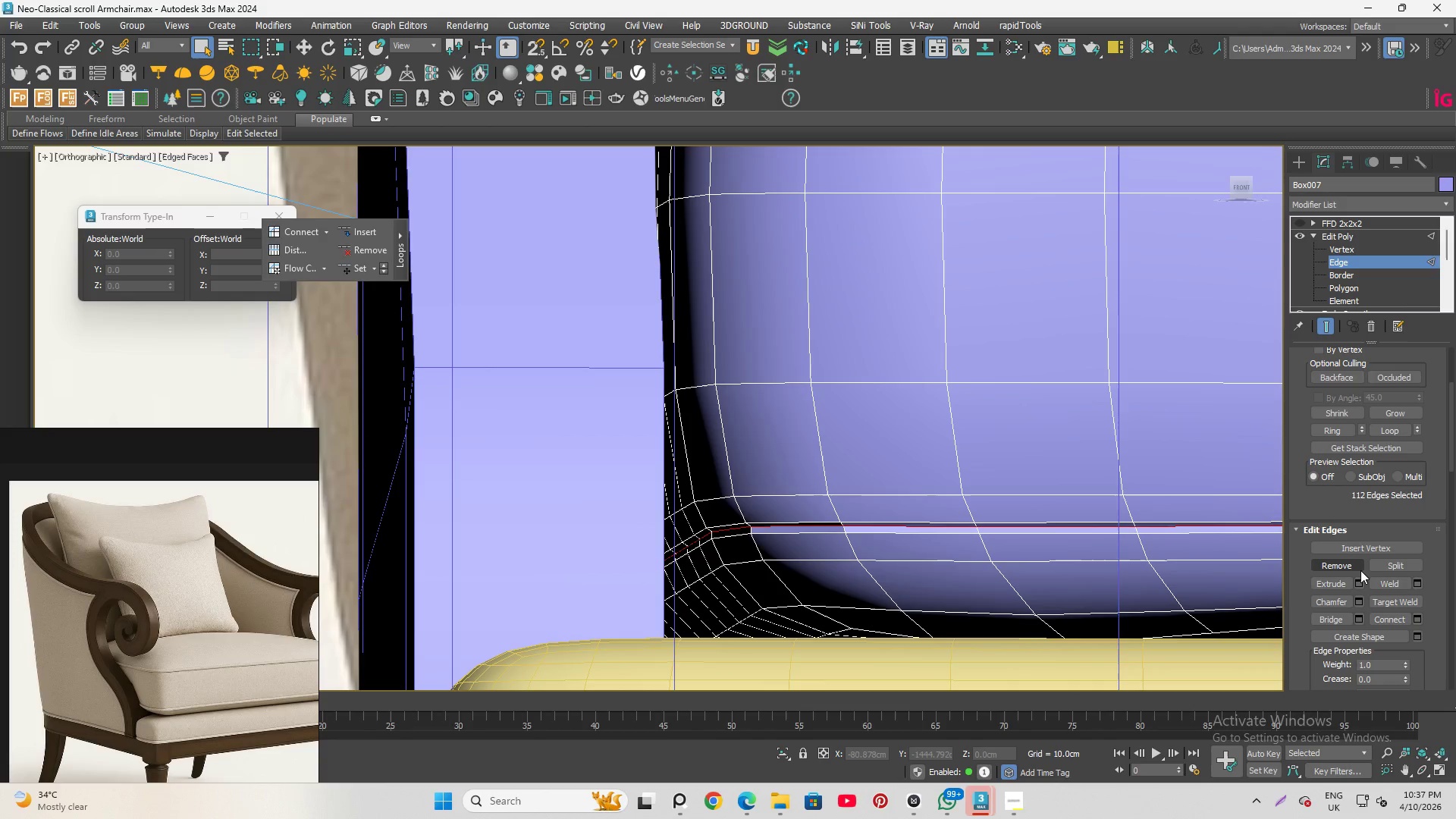 
scroll: coordinate [827, 509], scroll_direction: up, amount: 7.0
 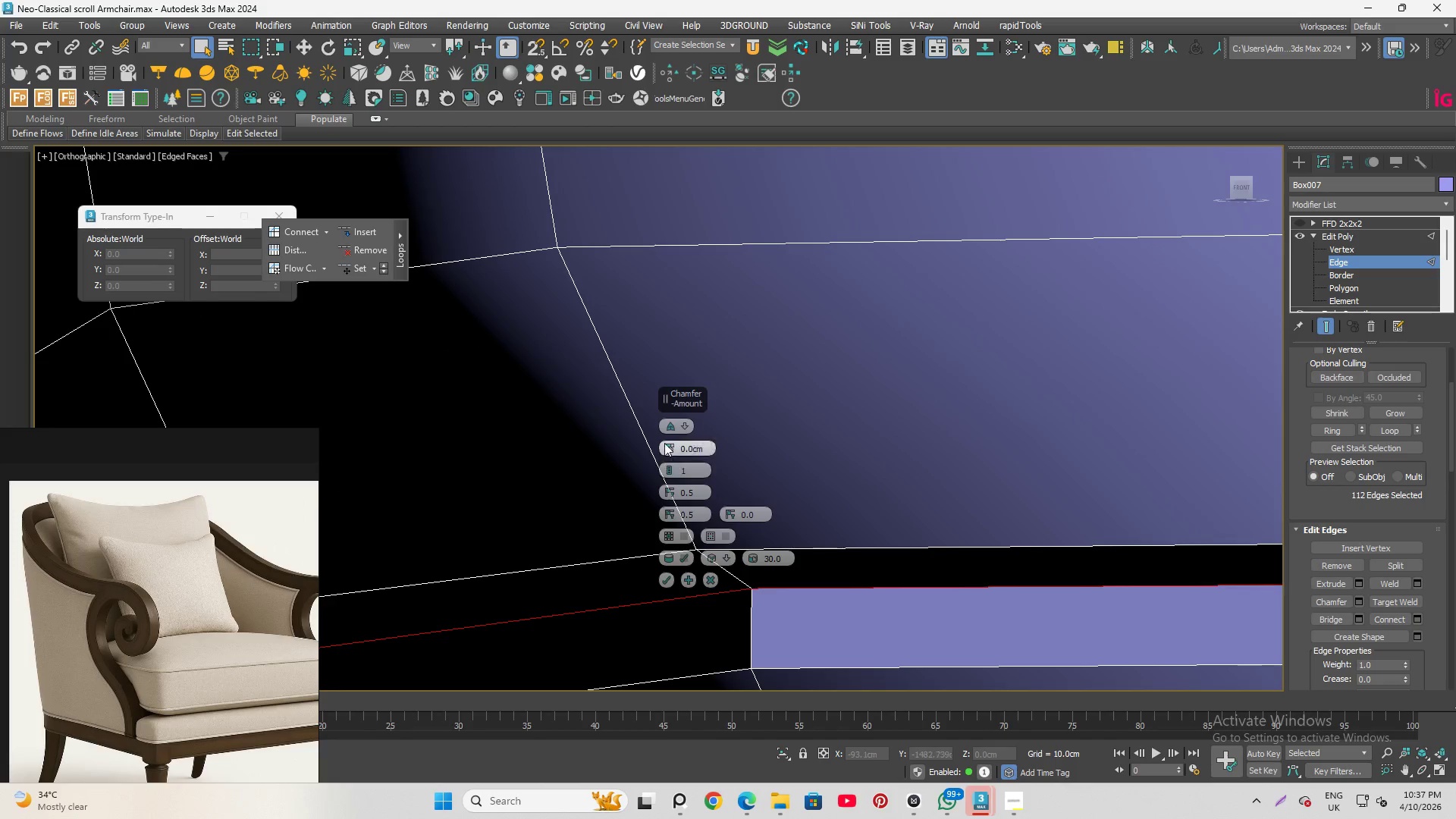 
left_click_drag(start_coordinate=[667, 444], to_coordinate=[667, 435])
 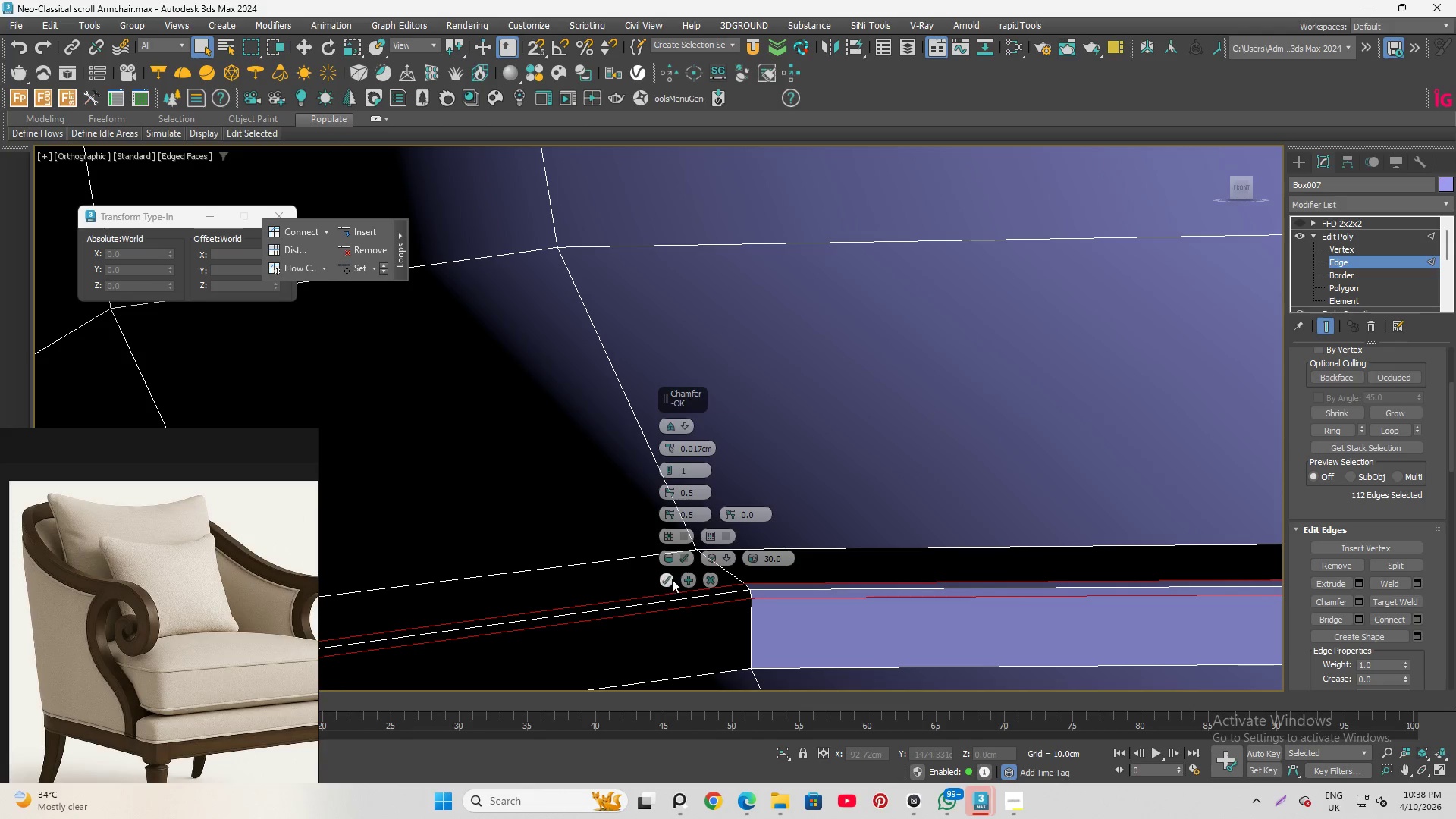 
left_click([664, 576])
 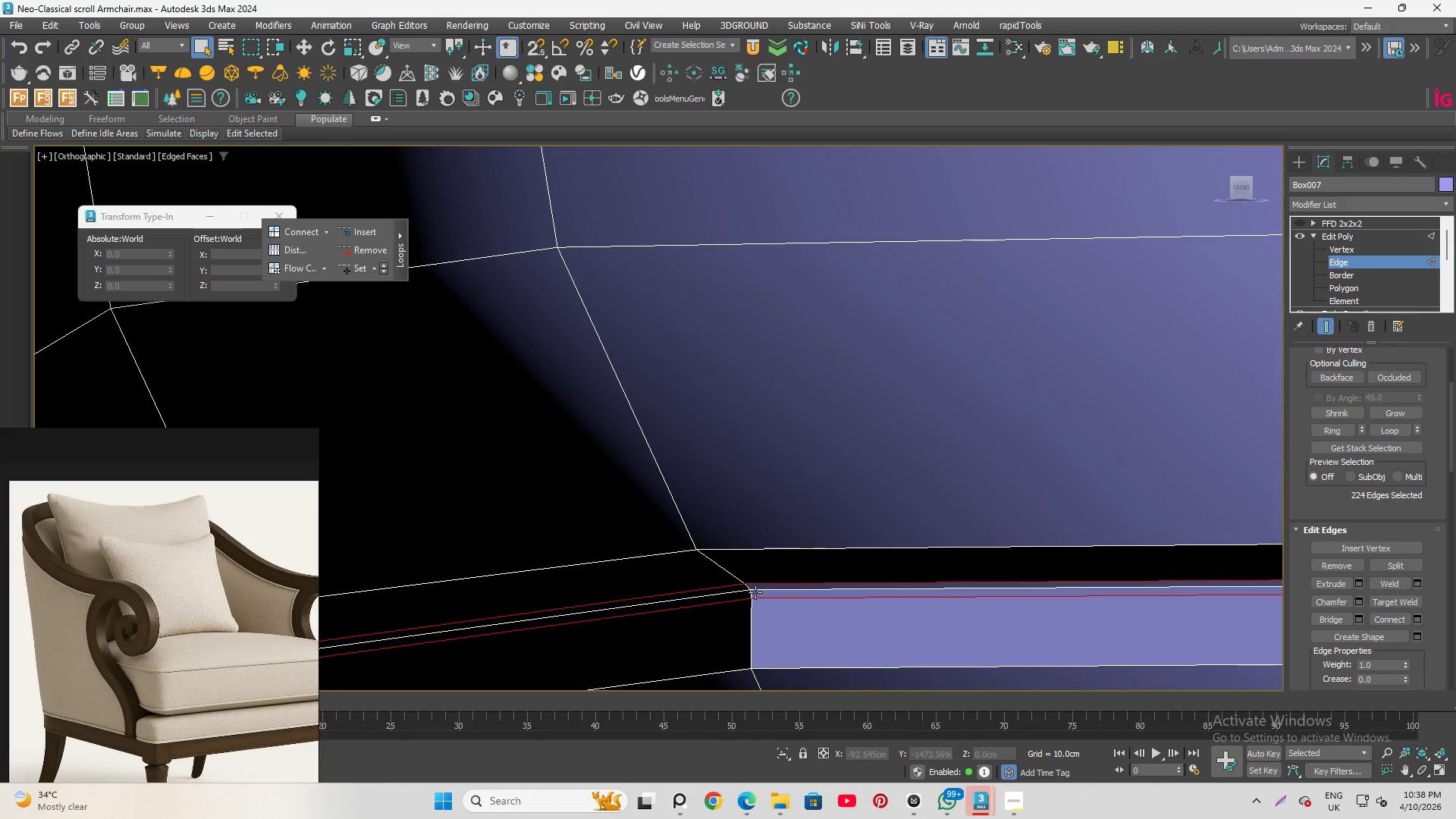 
double_click([755, 591])
 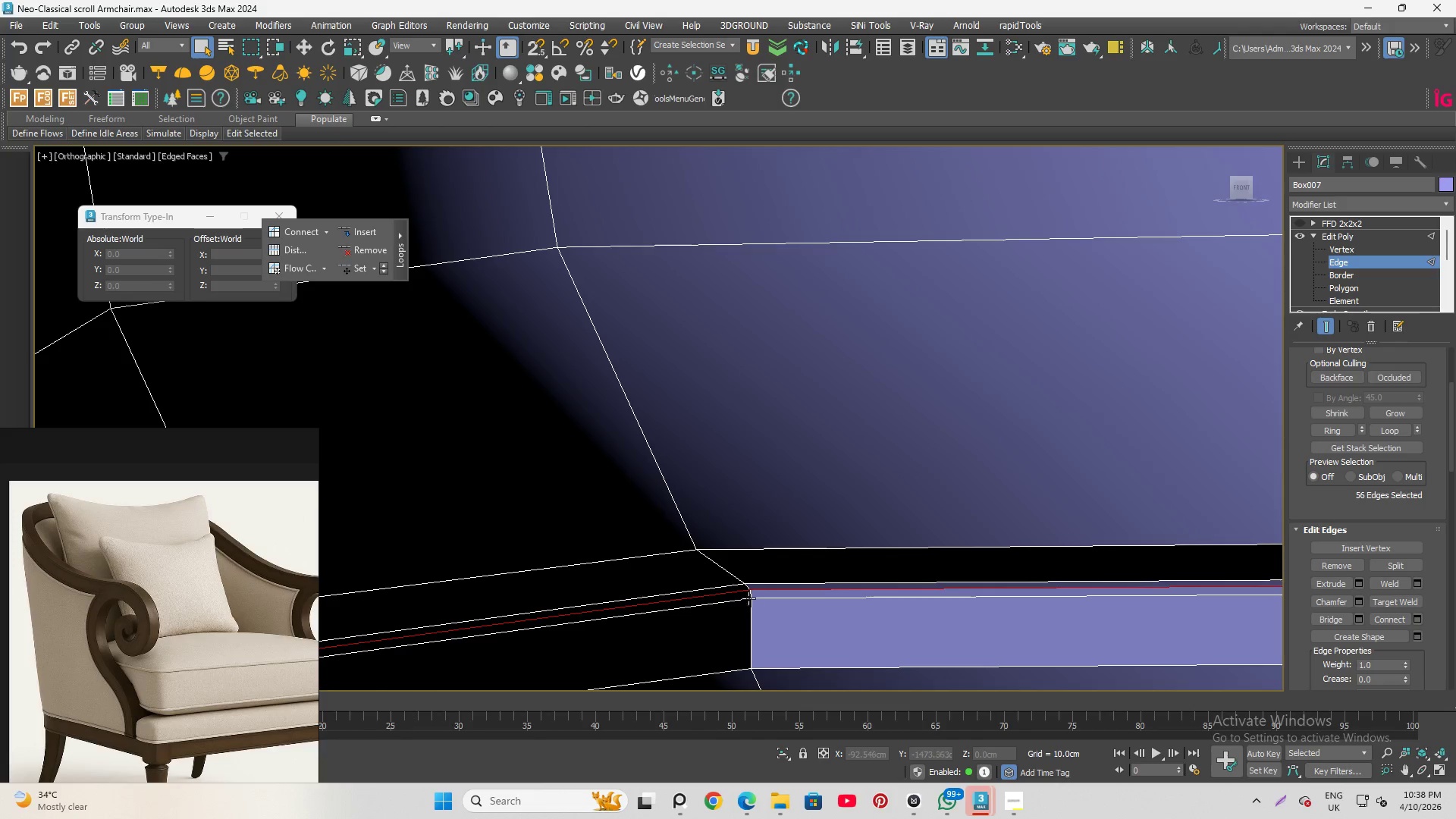 
scroll: coordinate [738, 570], scroll_direction: down, amount: 12.0
 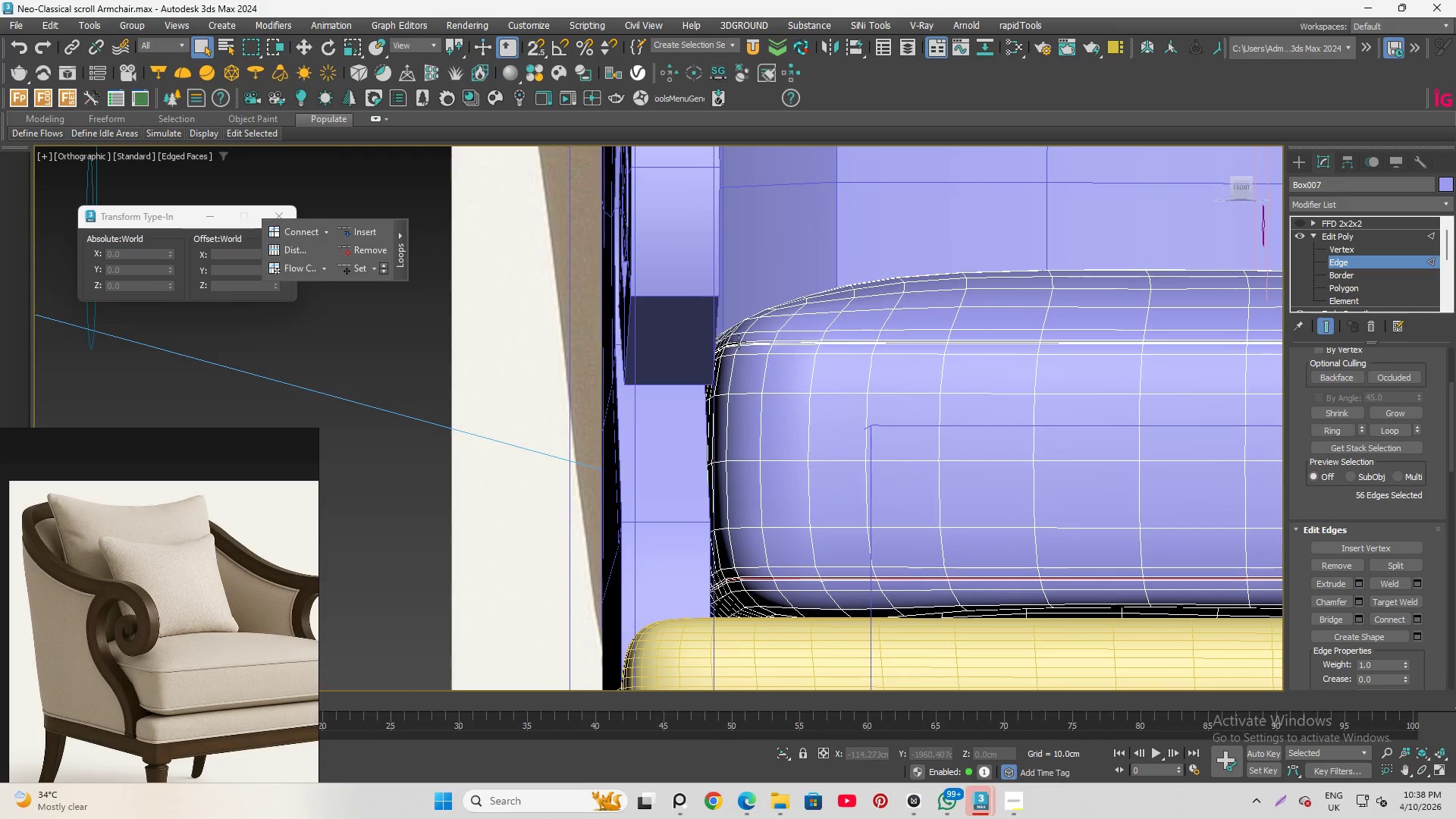 
hold_key(key=AltLeft, duration=0.44)
 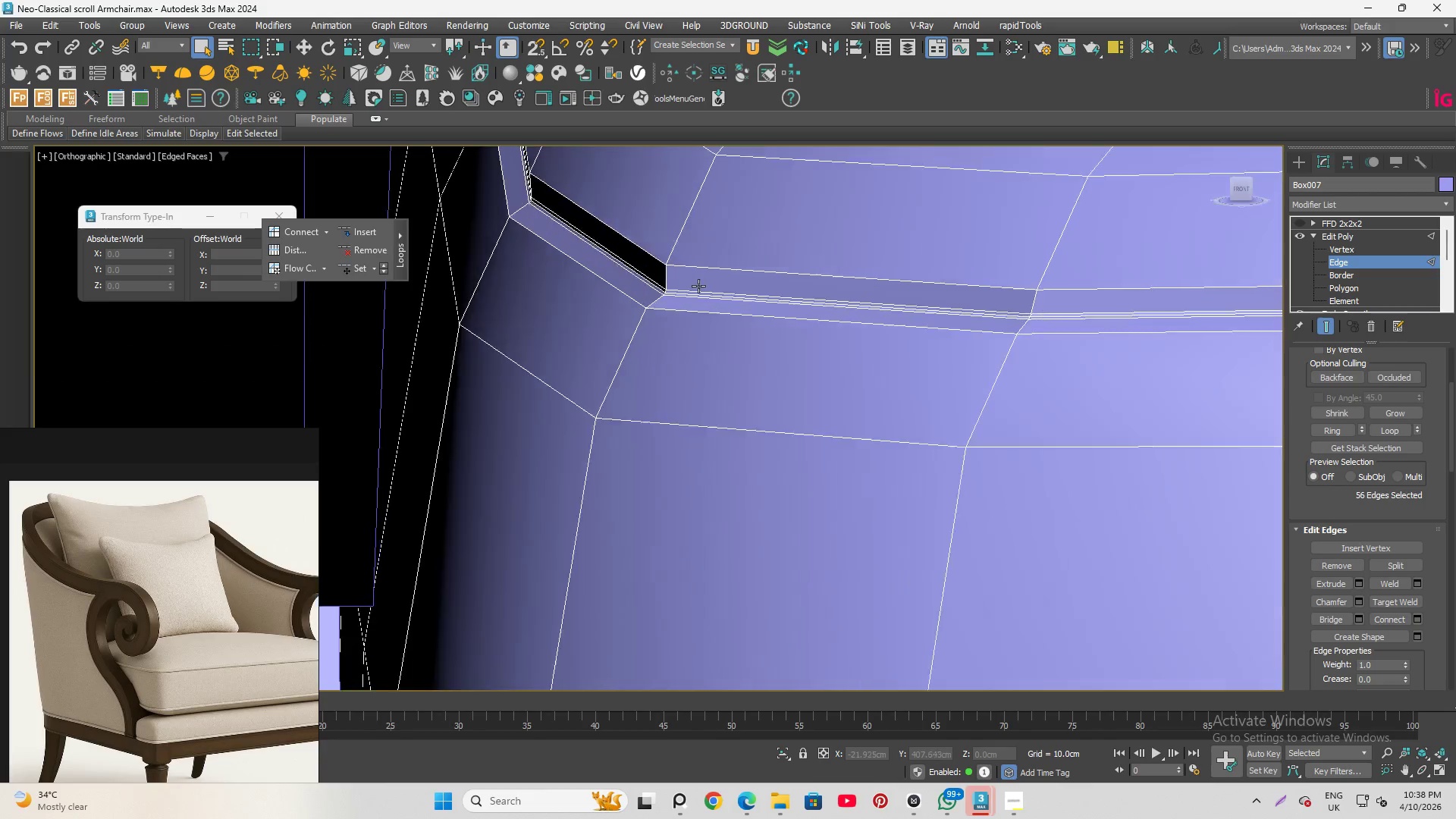 
scroll: coordinate [746, 357], scroll_direction: up, amount: 6.0
 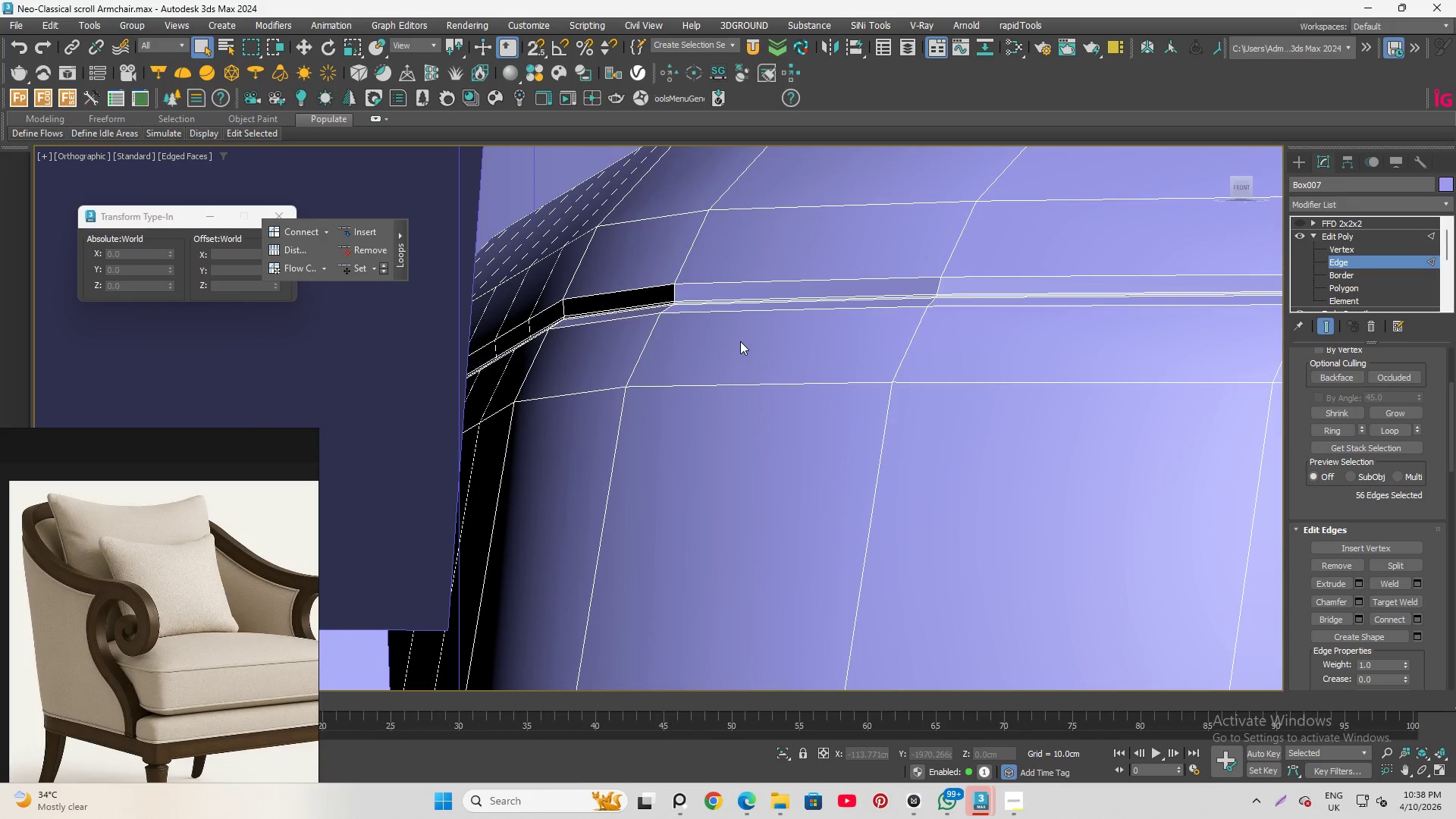 
hold_key(key=ControlLeft, duration=1.19)
 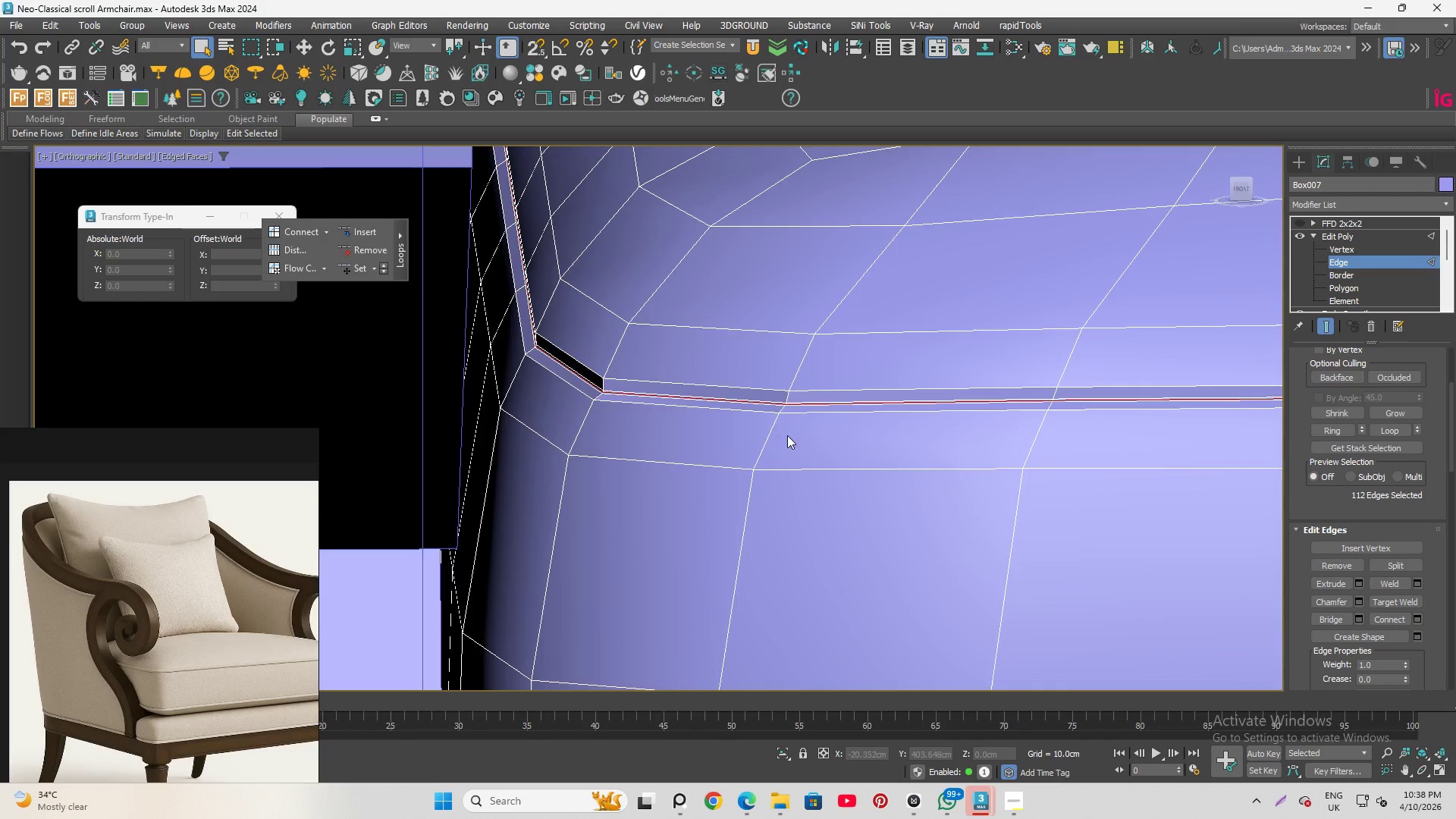 
scroll: coordinate [670, 274], scroll_direction: up, amount: 6.0
 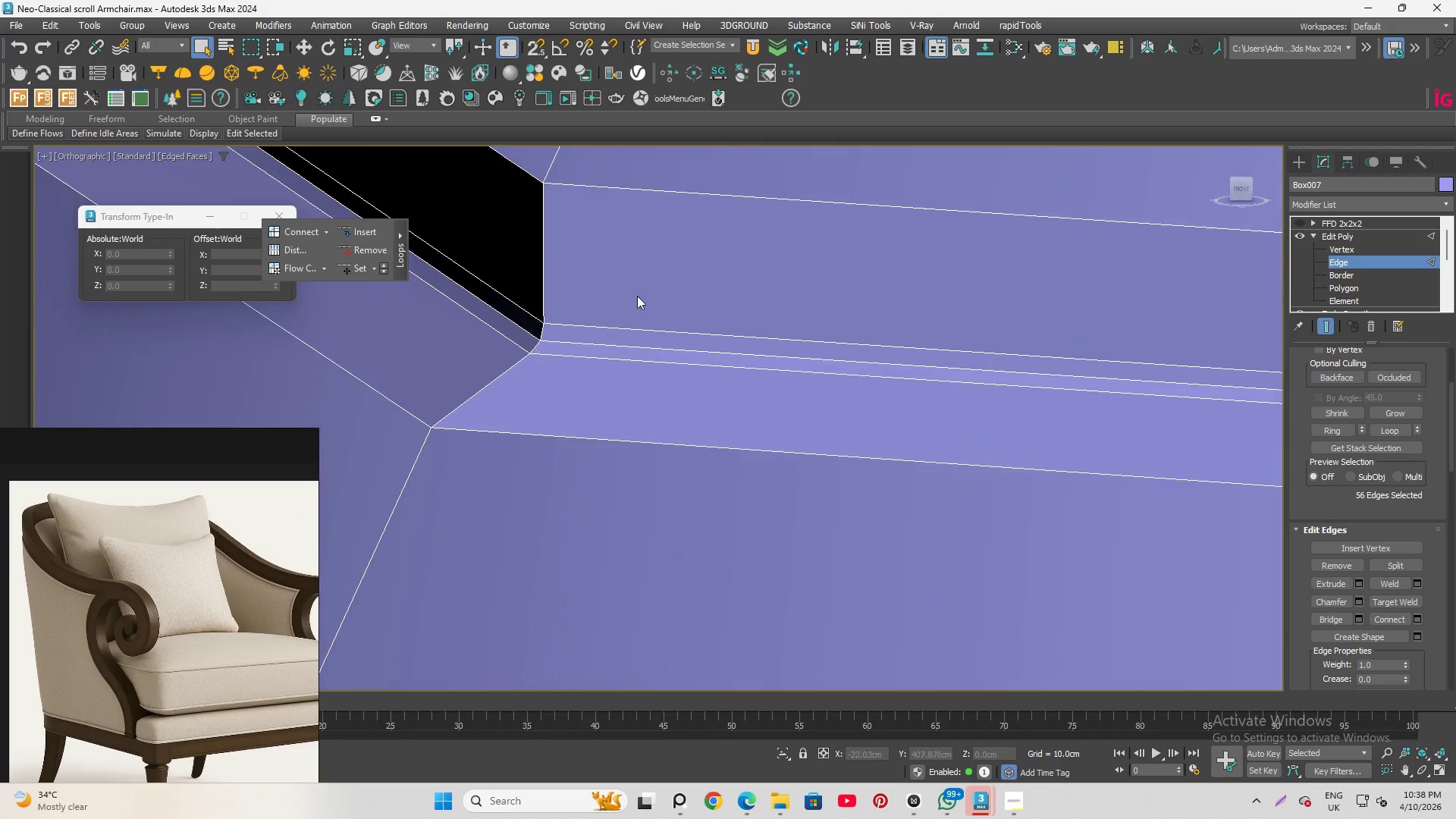 
double_click([569, 340])
 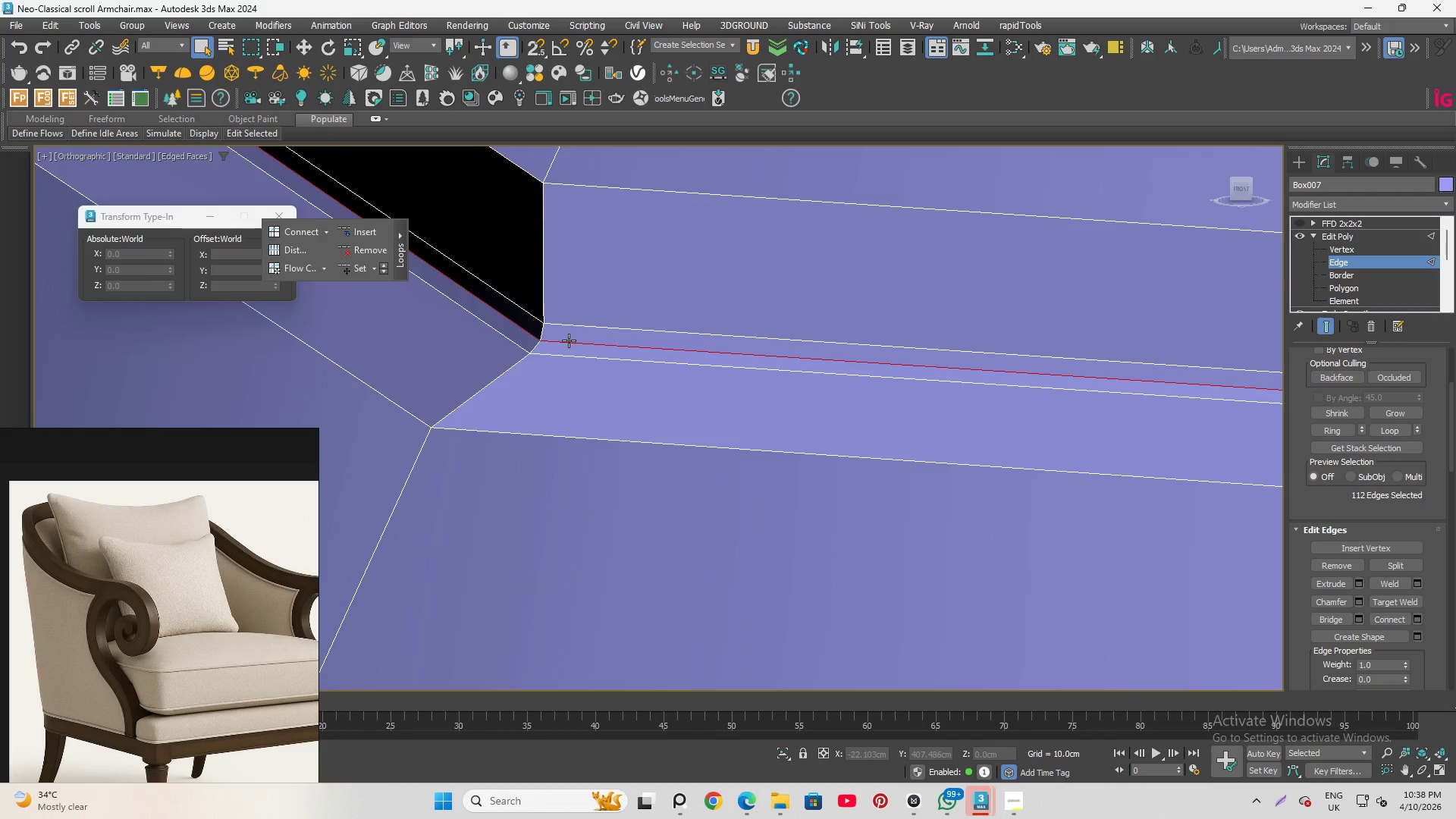 
scroll: coordinate [787, 435], scroll_direction: down, amount: 8.0
 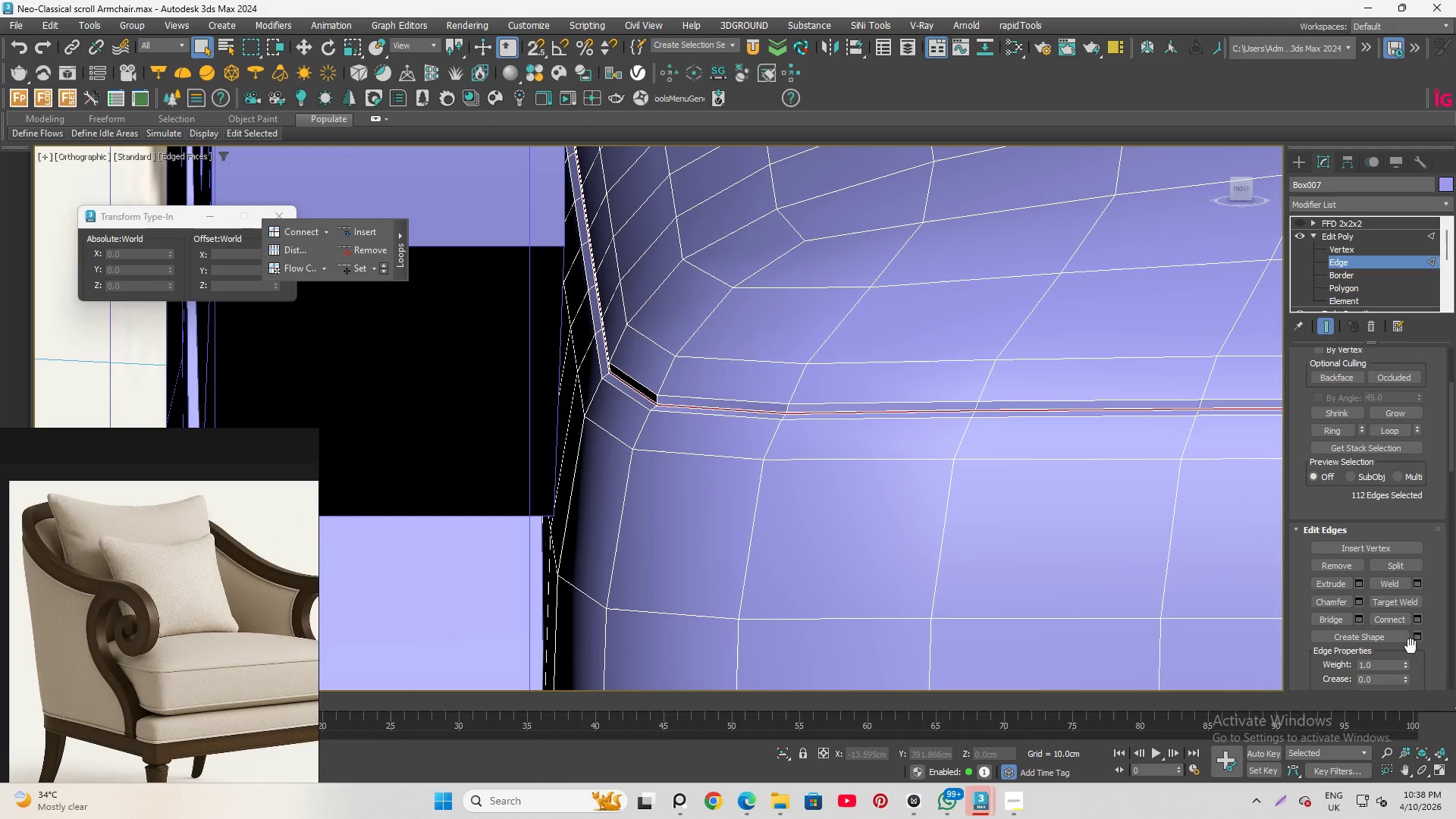 
left_click([1418, 639])
 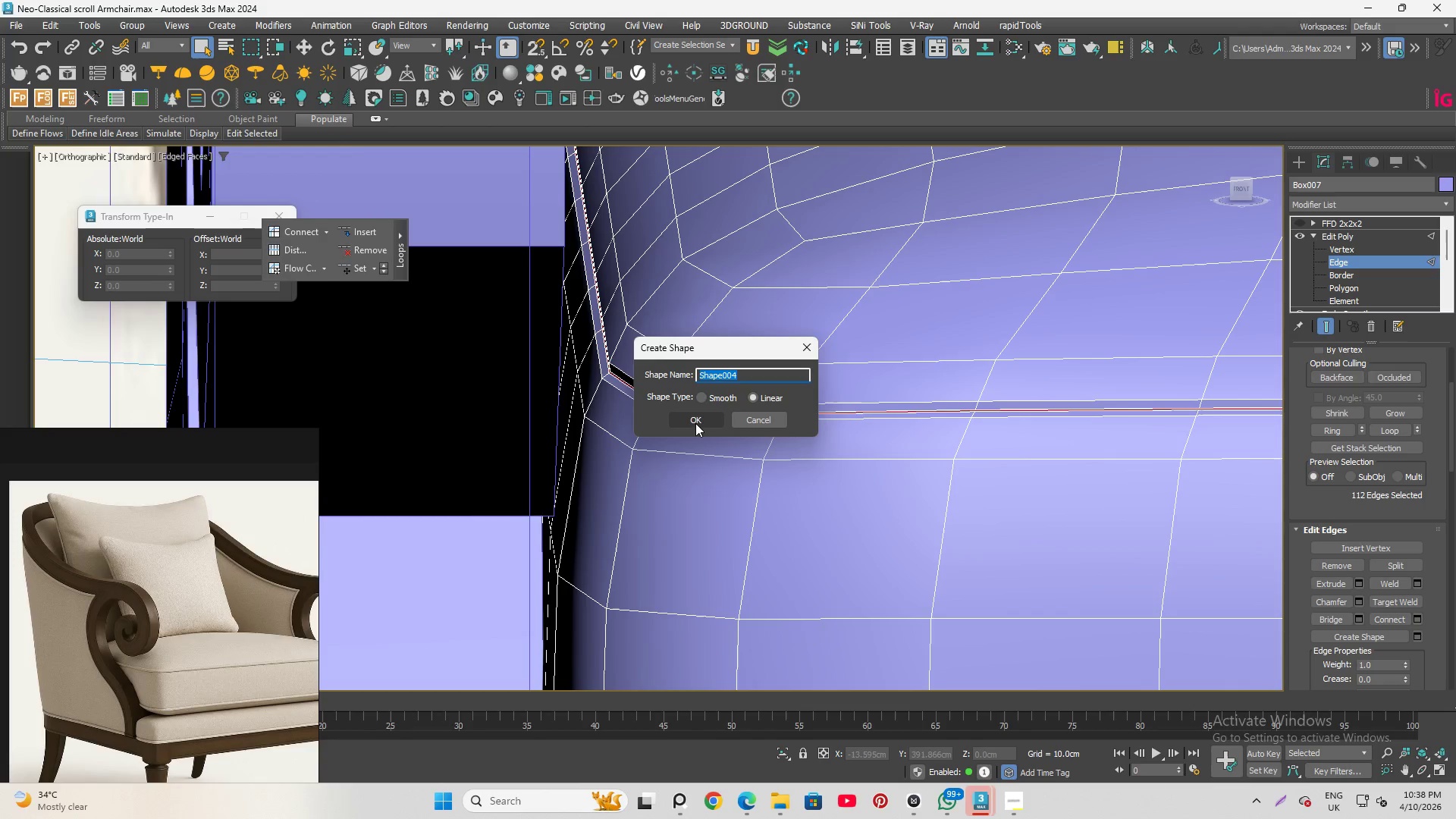 
left_click([698, 419])
 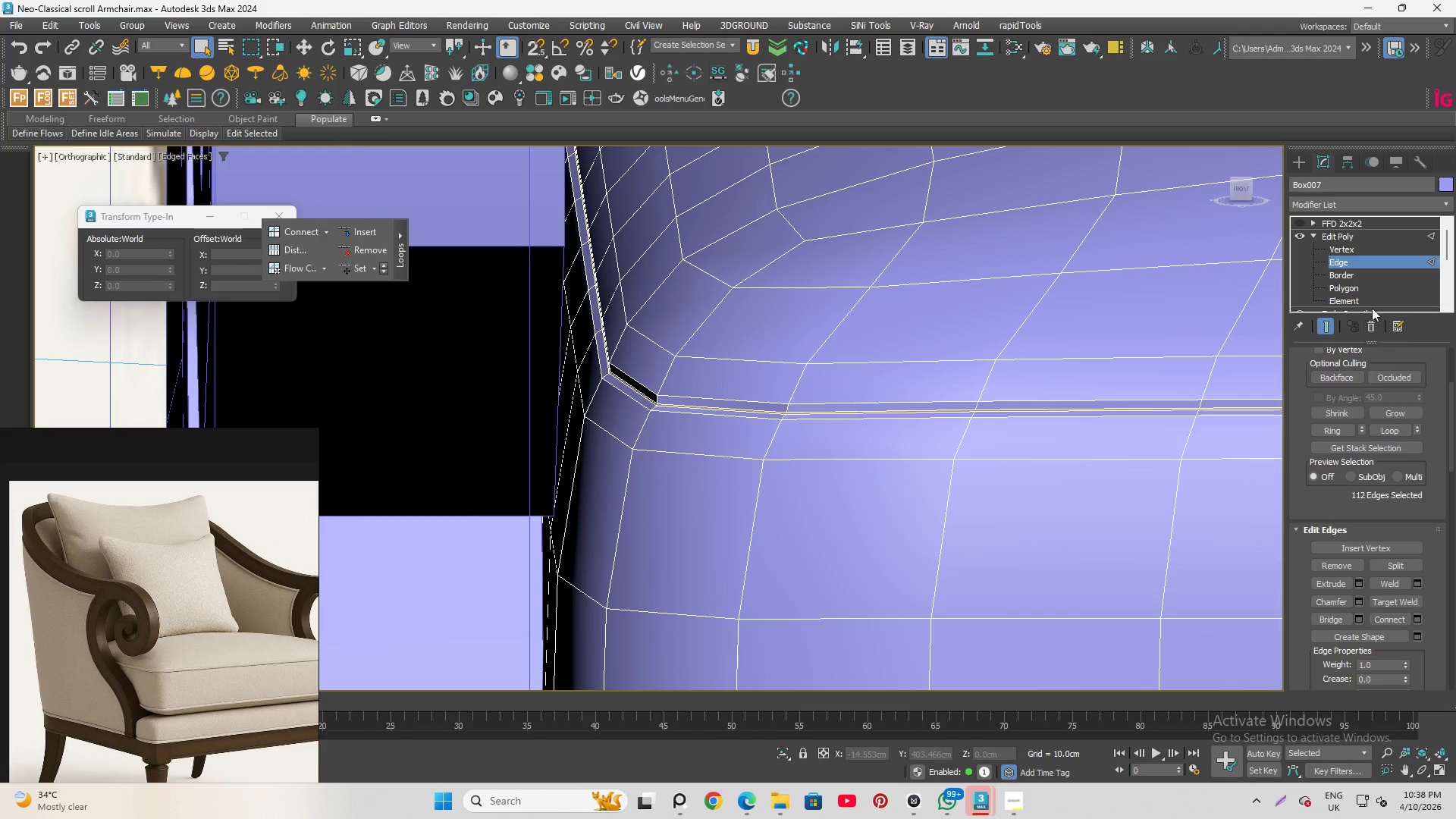 
left_click([1355, 265])
 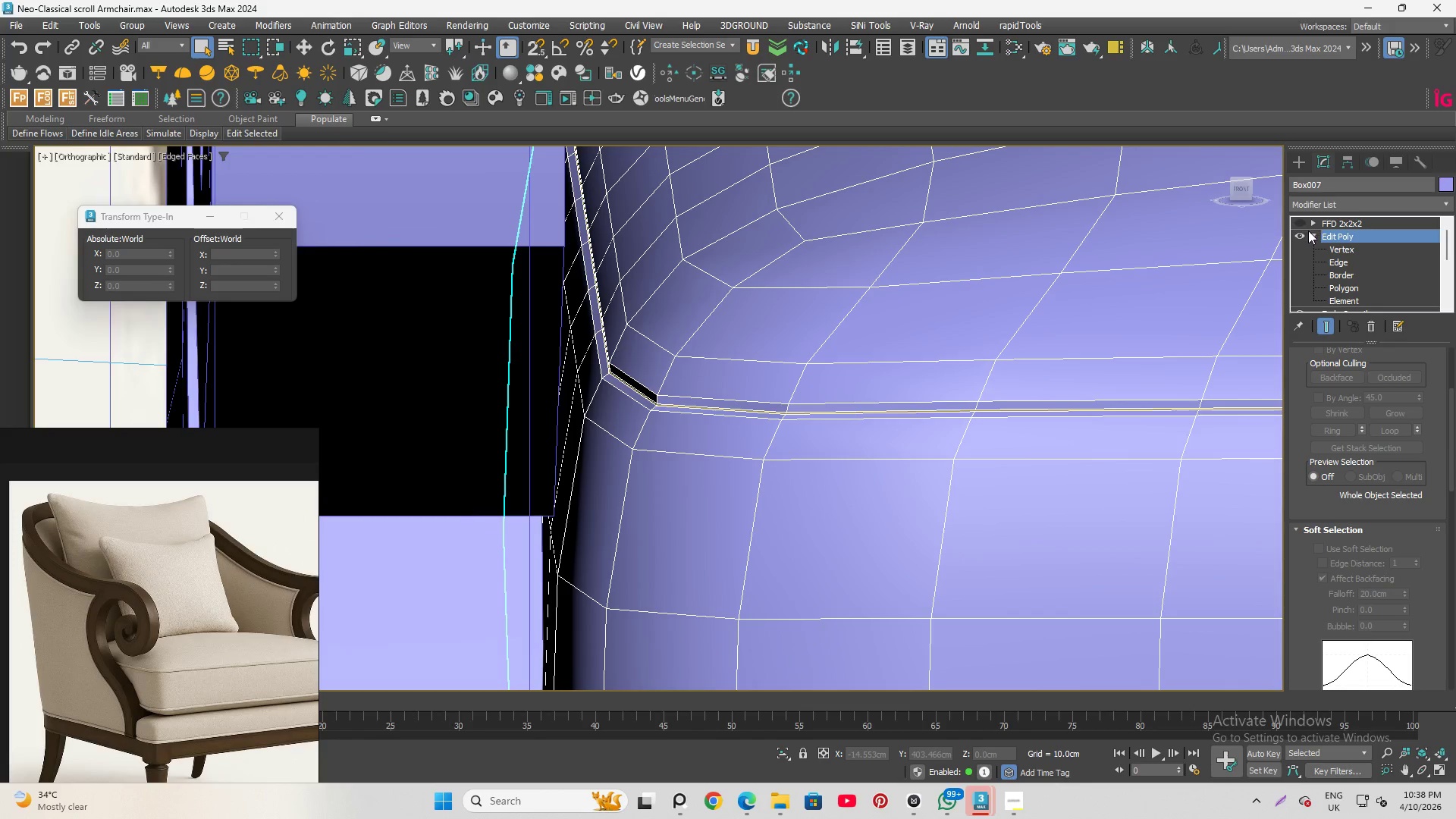 
left_click([1313, 235])
 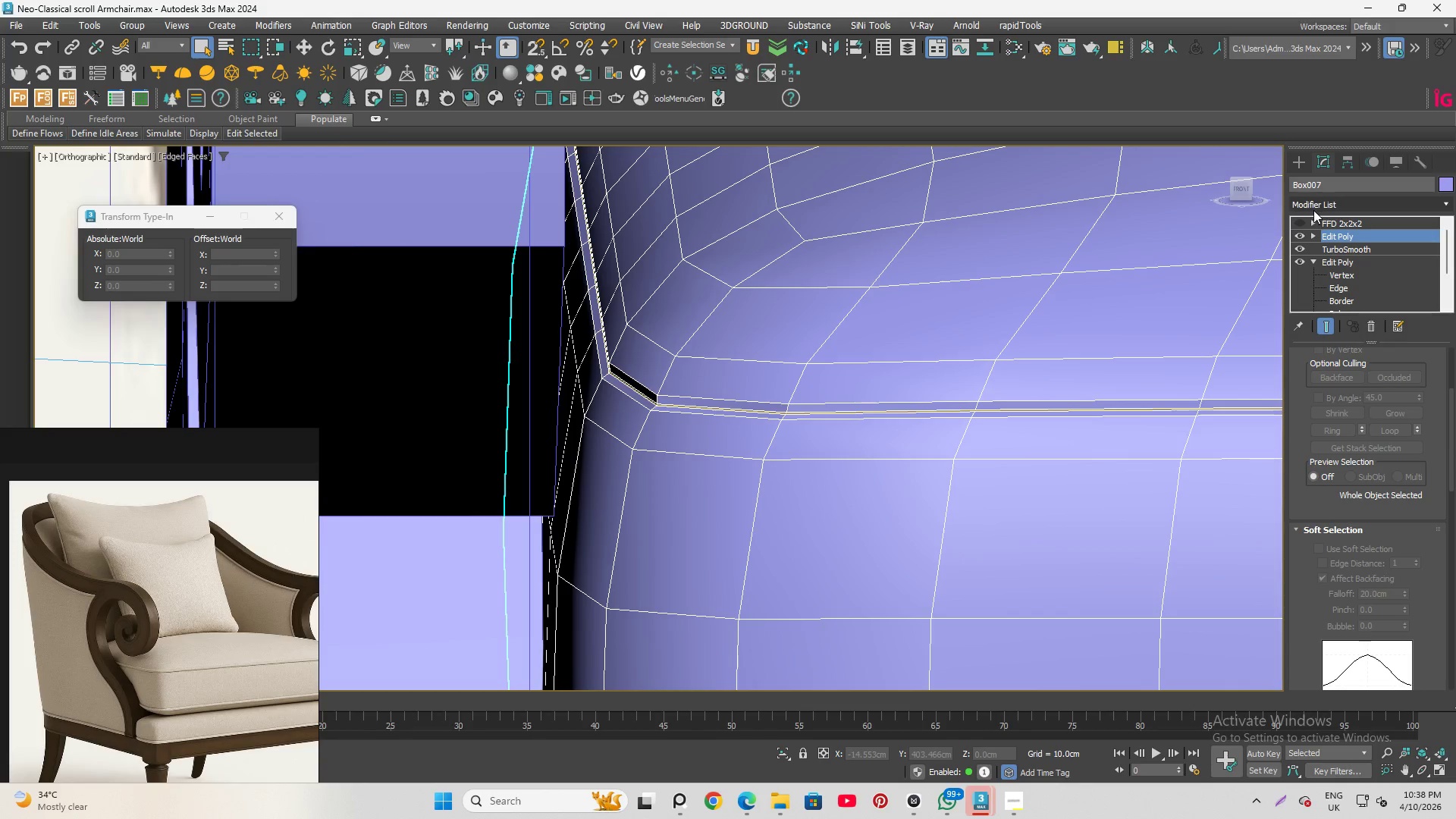 
left_click([1314, 203])
 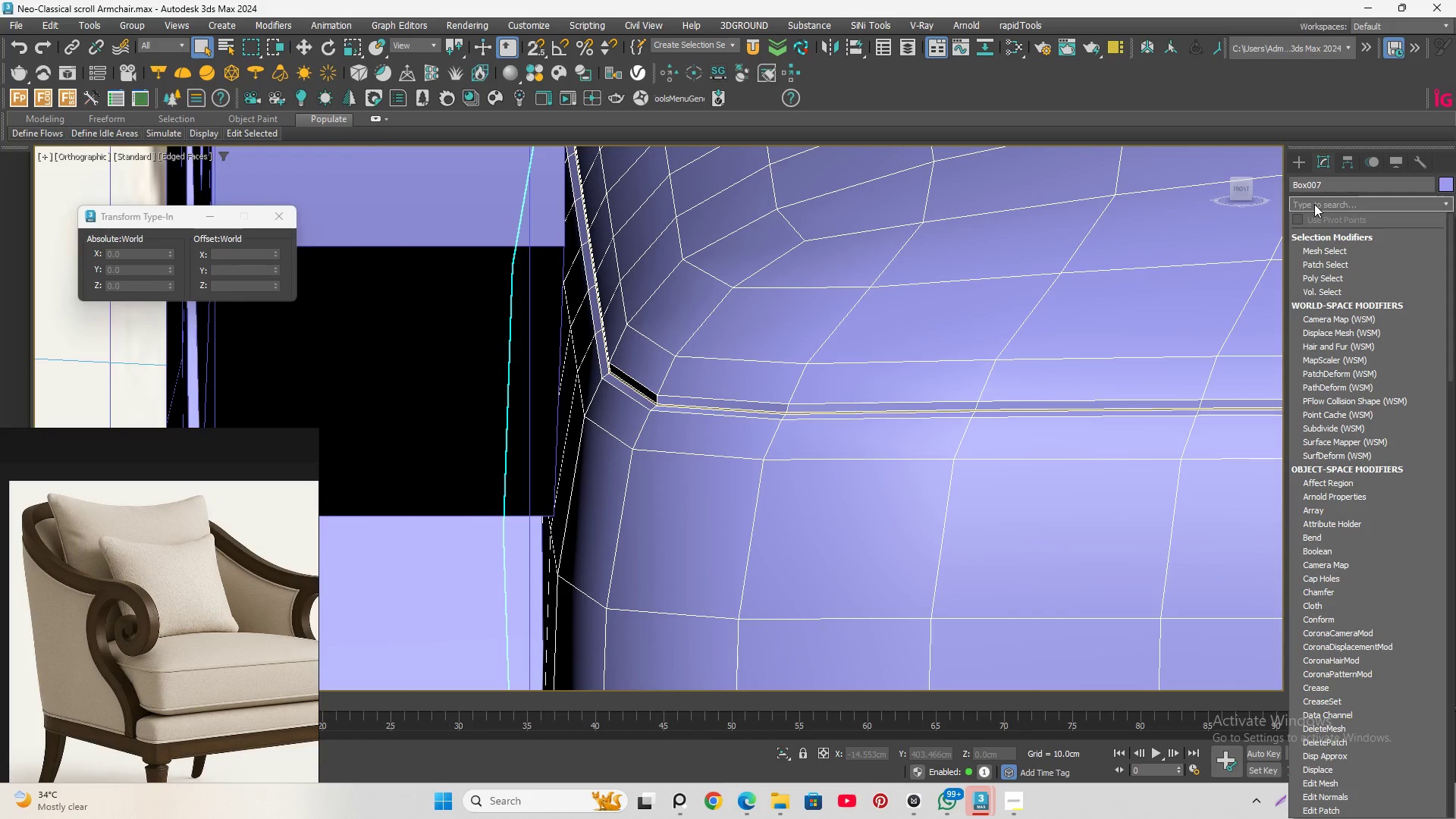 
key(T)
 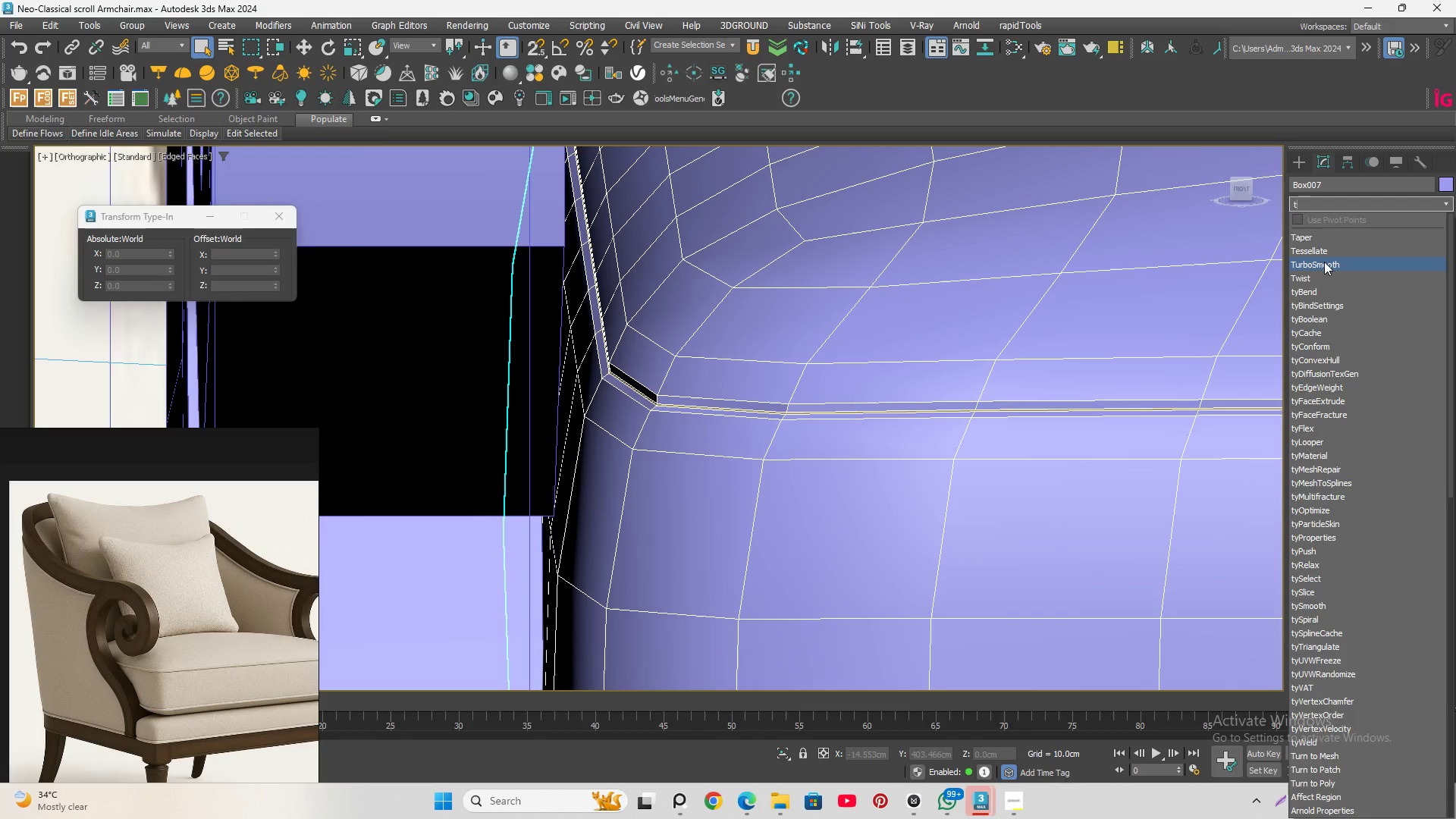 
left_click([1324, 262])
 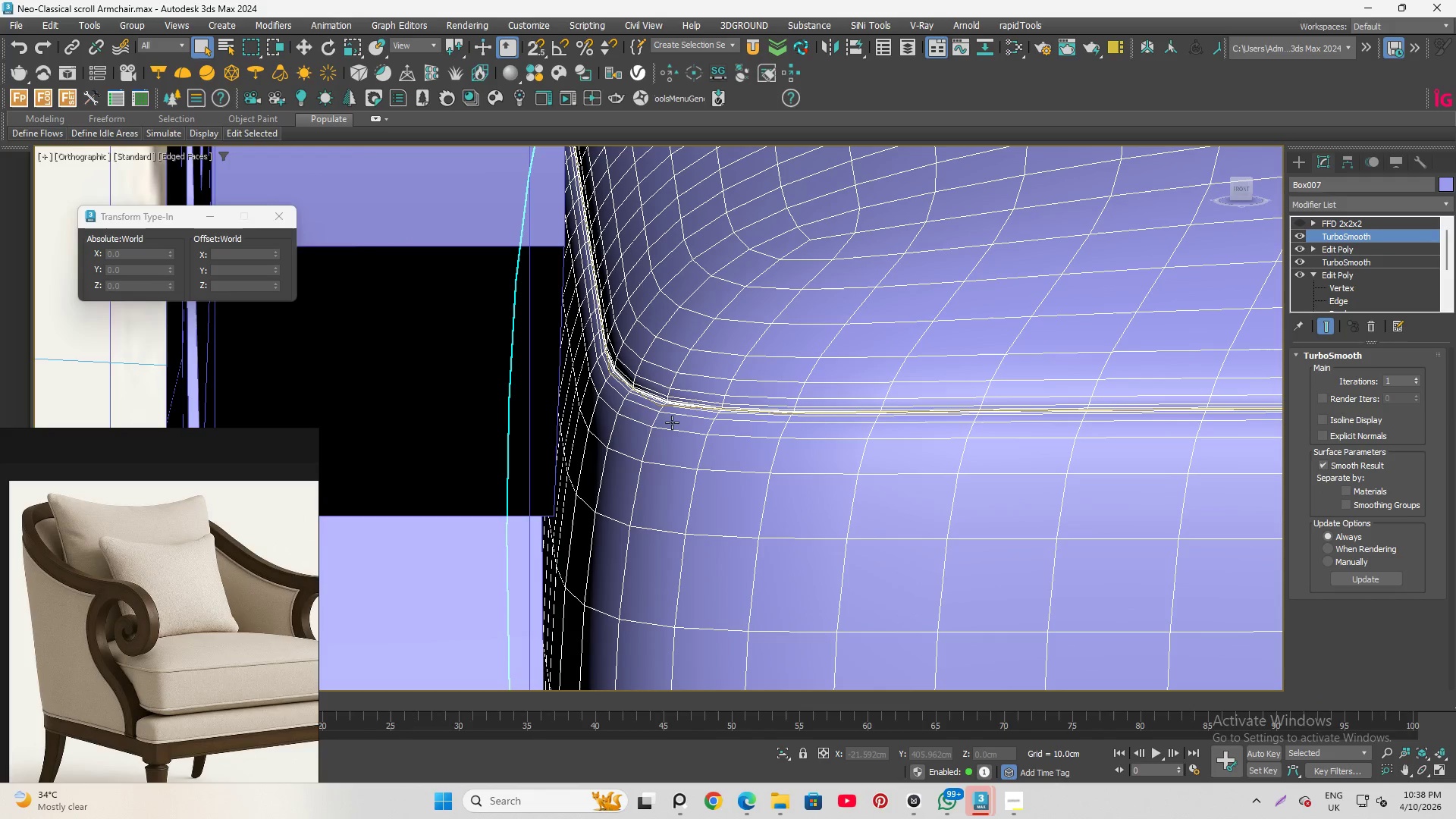 
scroll: coordinate [663, 394], scroll_direction: up, amount: 5.0
 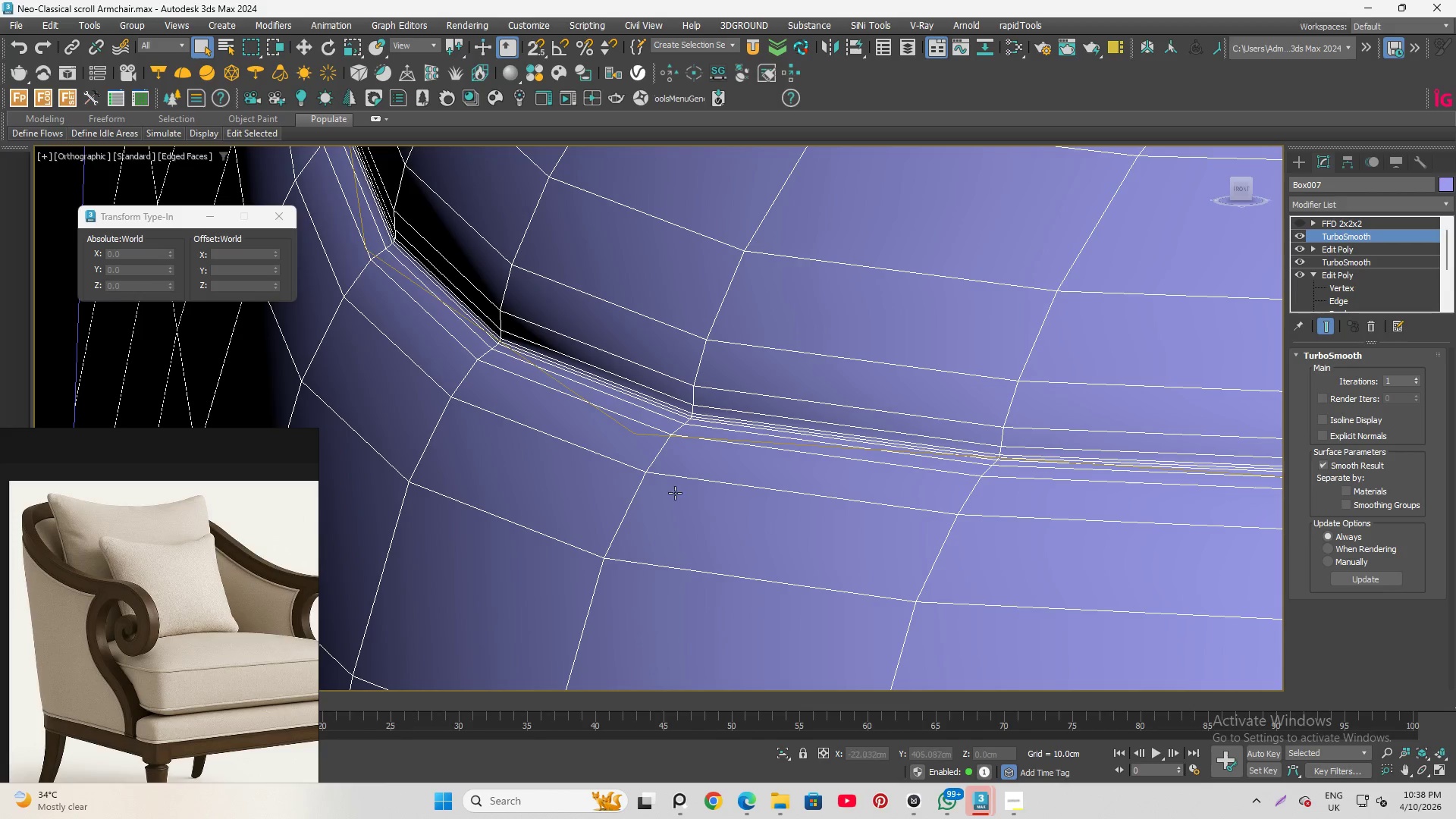 
left_click([637, 434])
 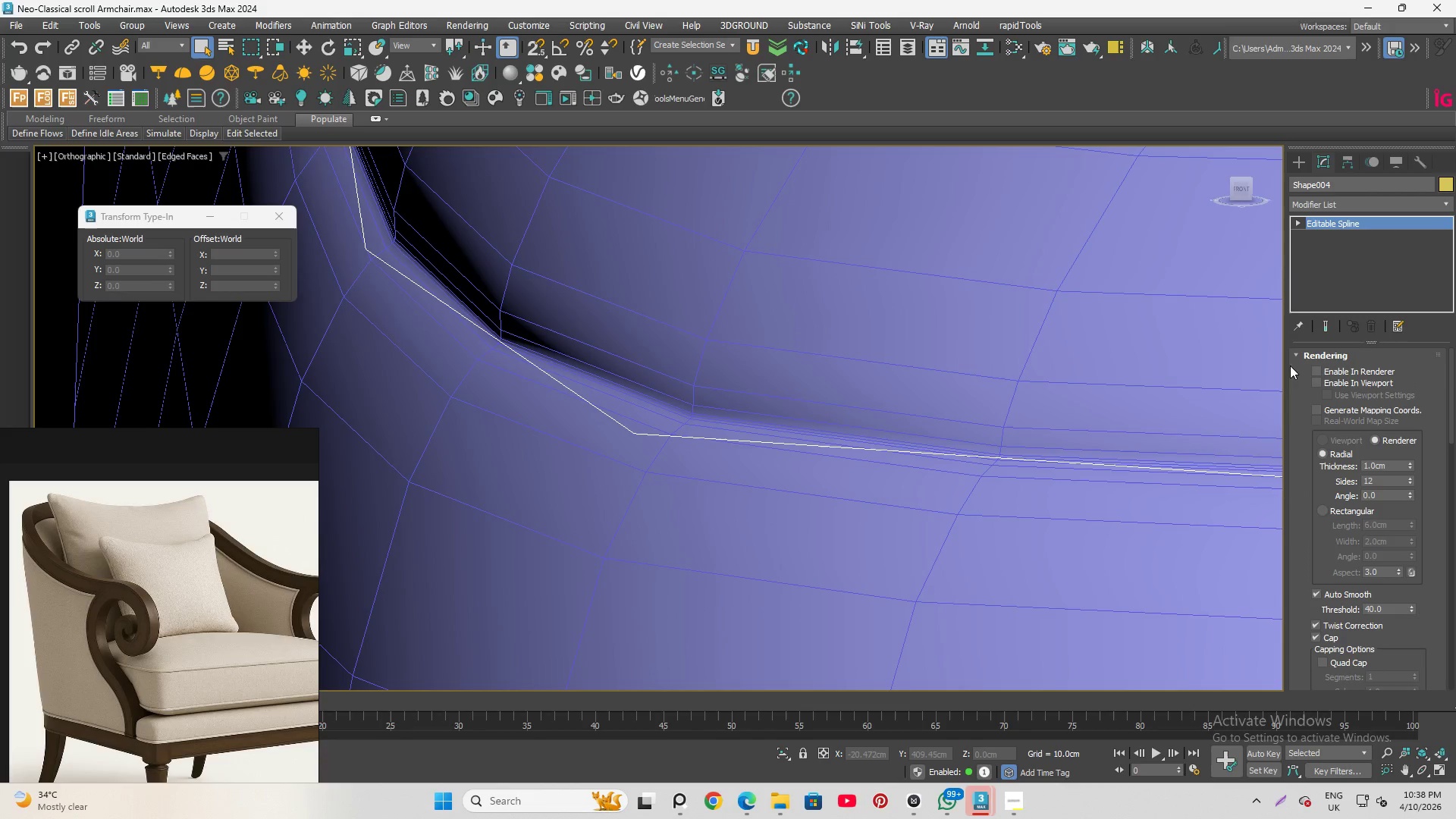 
left_click([1317, 381])
 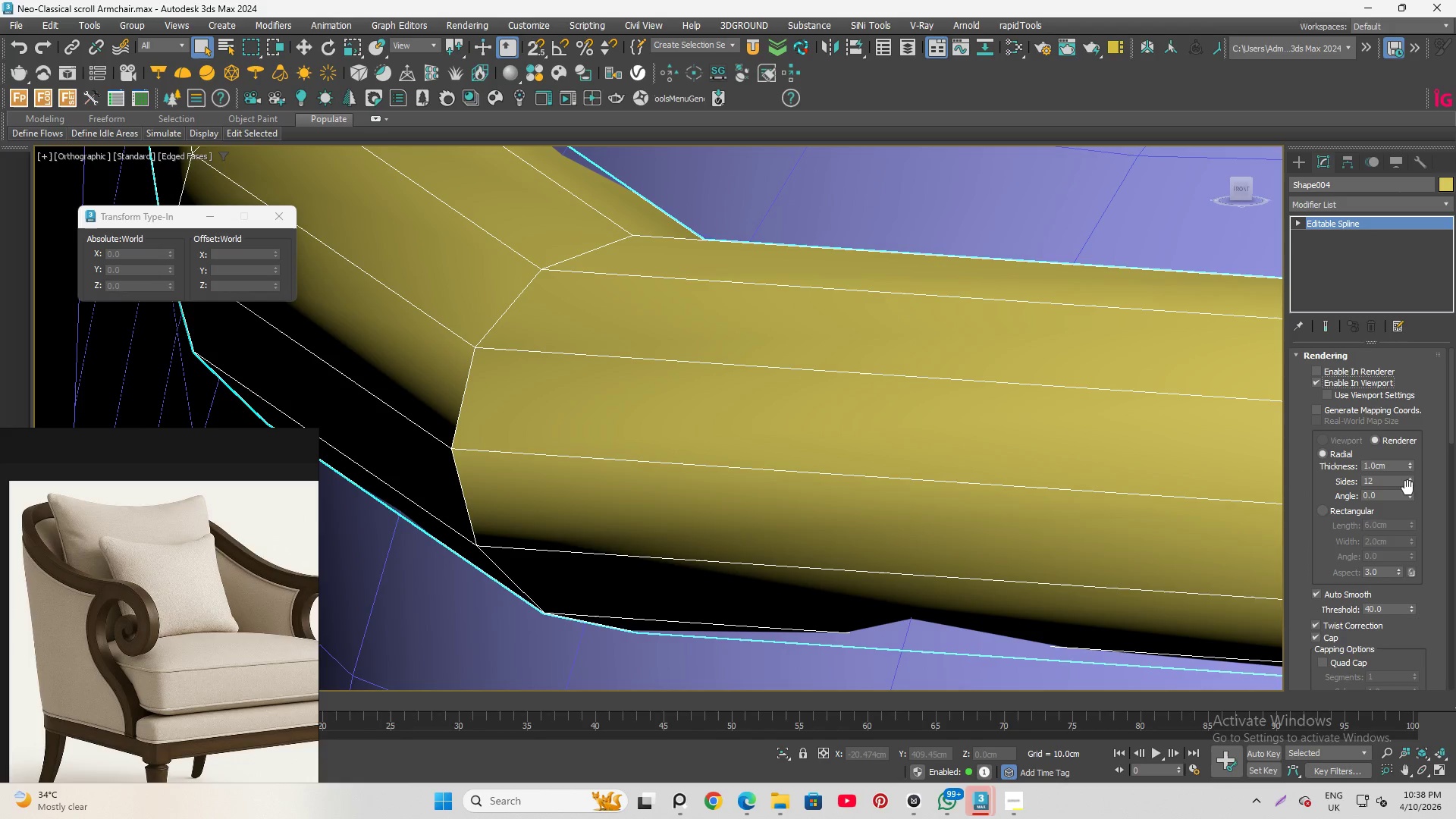 
wait(5.61)
 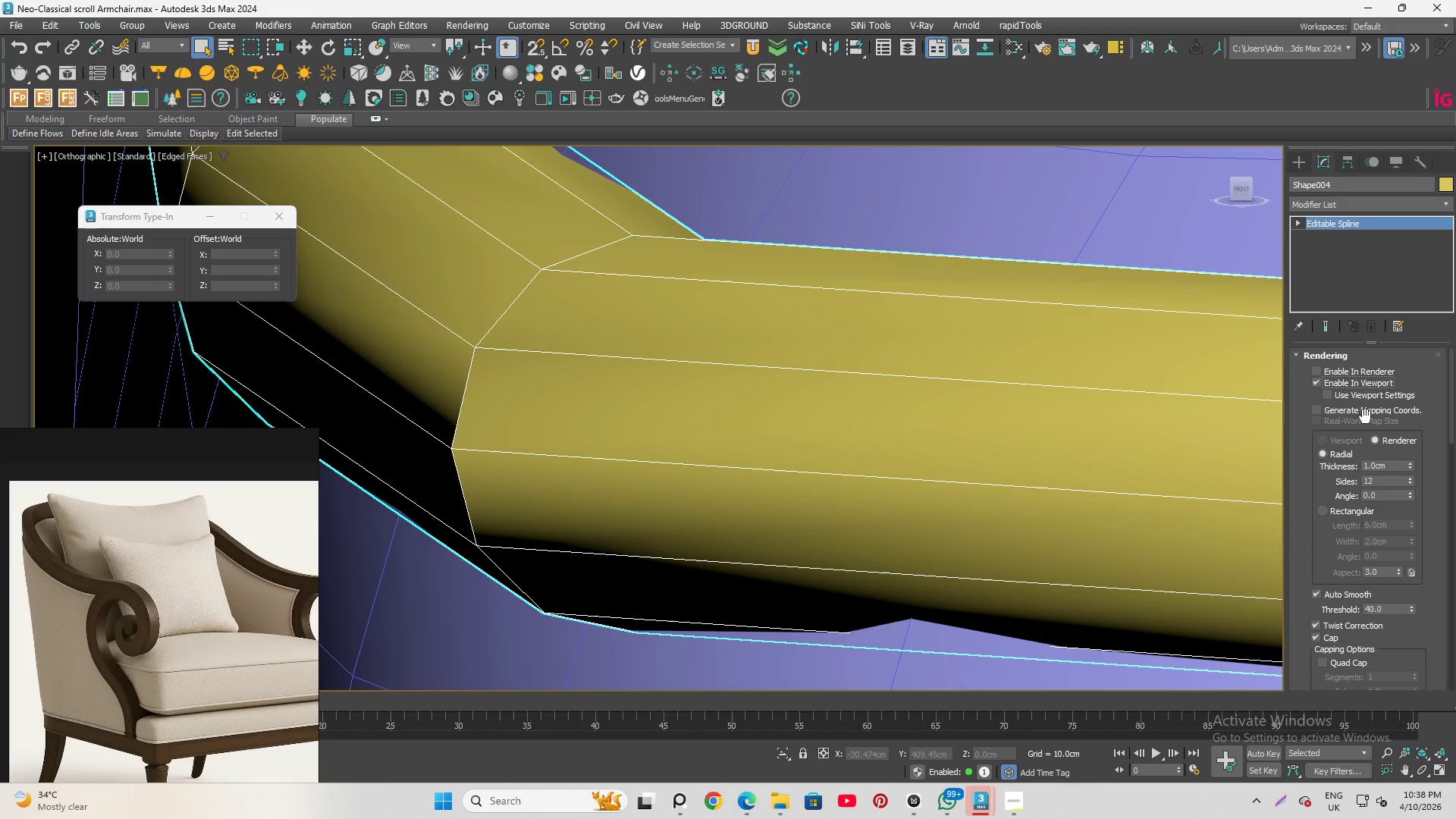 
double_click([1314, 419])
 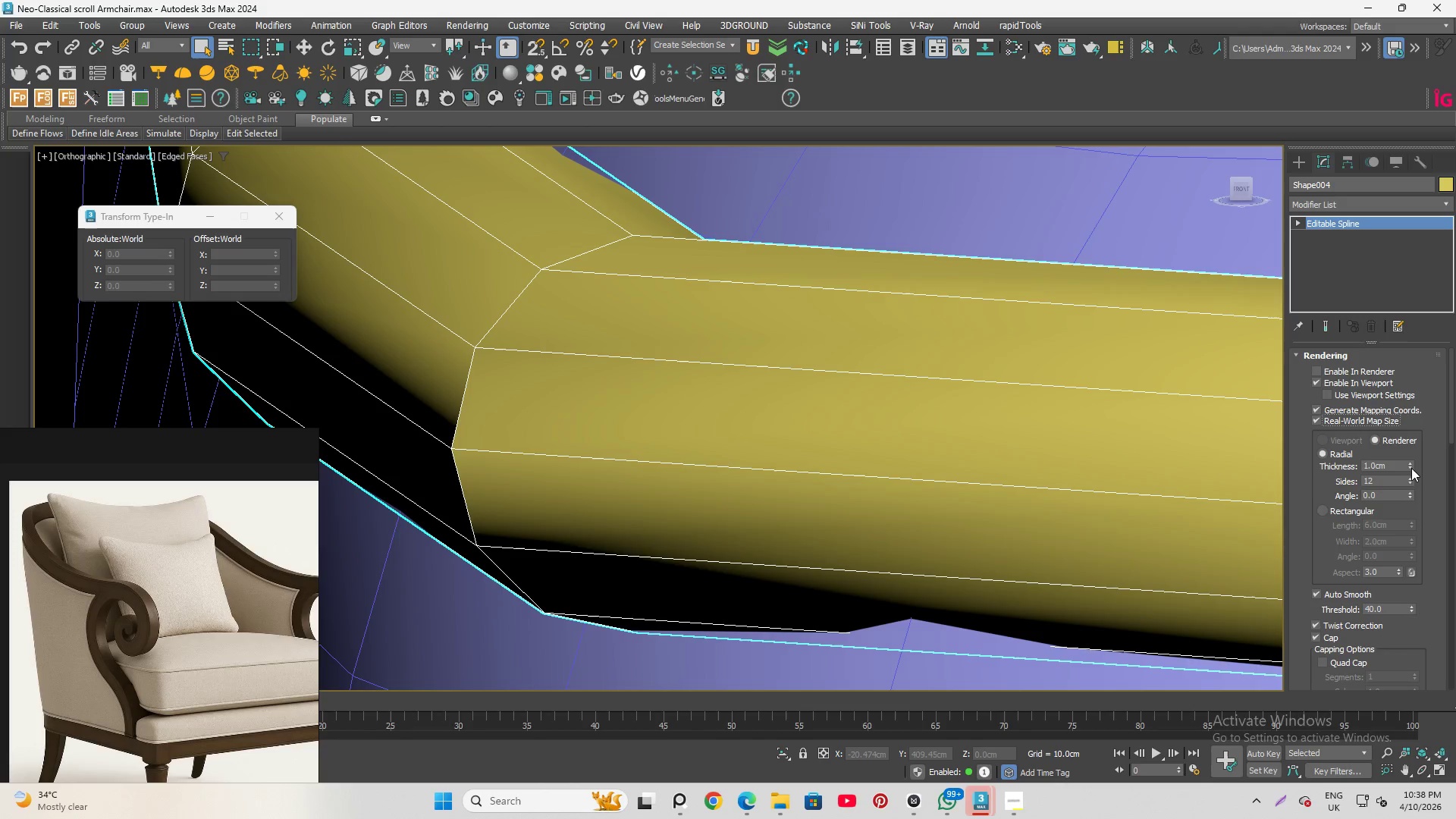 
left_click_drag(start_coordinate=[1410, 467], to_coordinate=[1410, 531])
 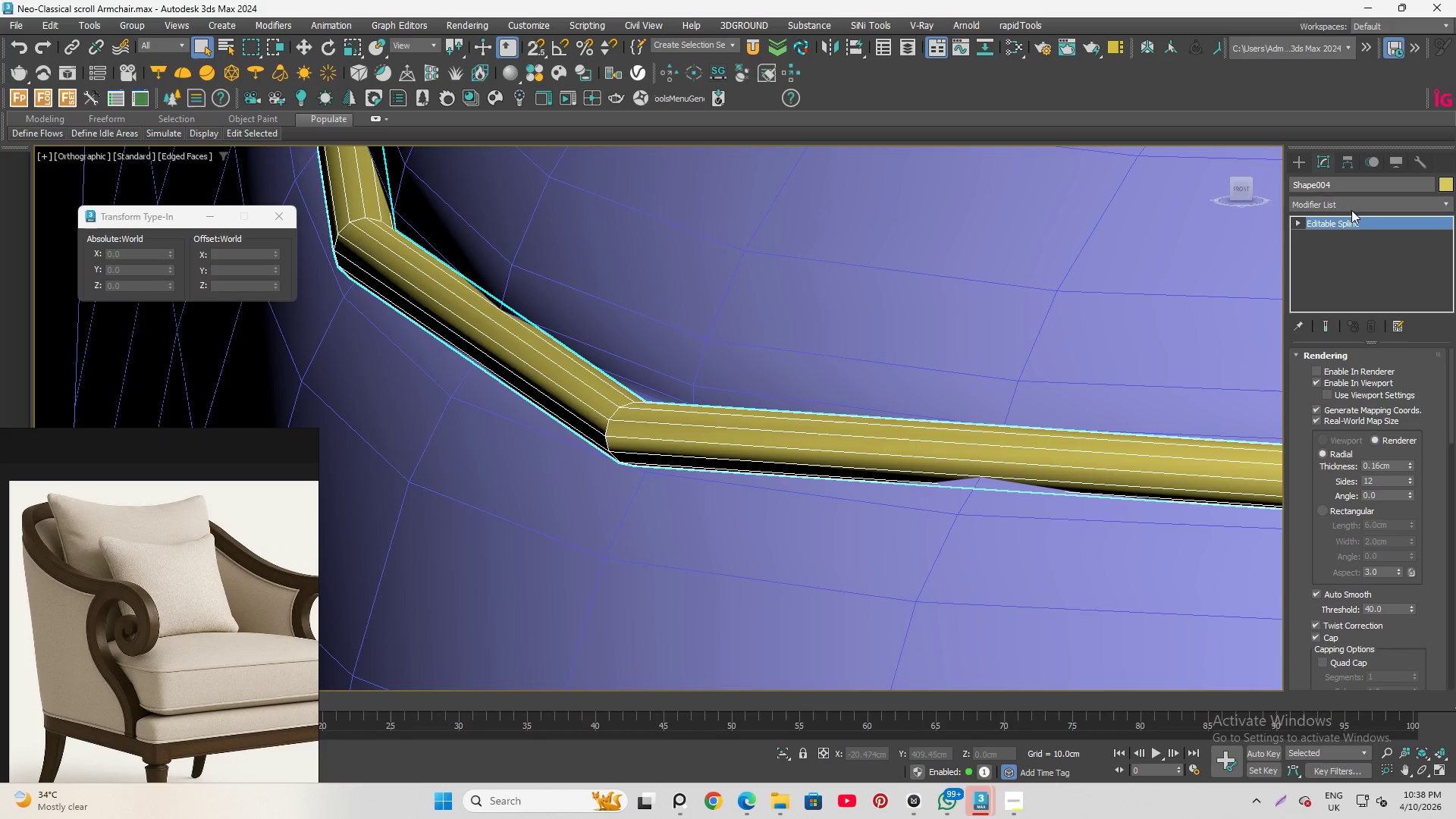 
left_click([1347, 201])
 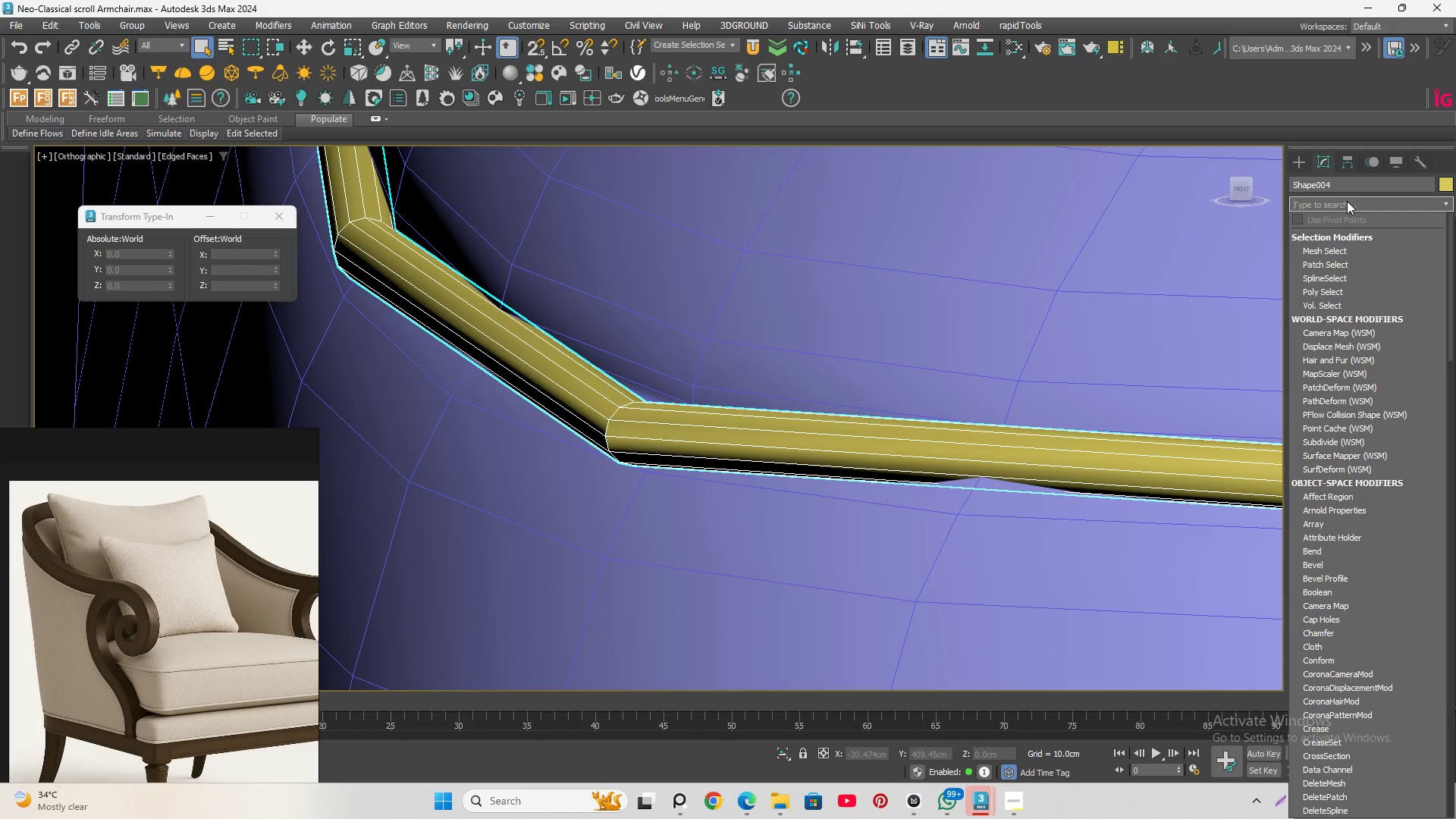 
key(T)
 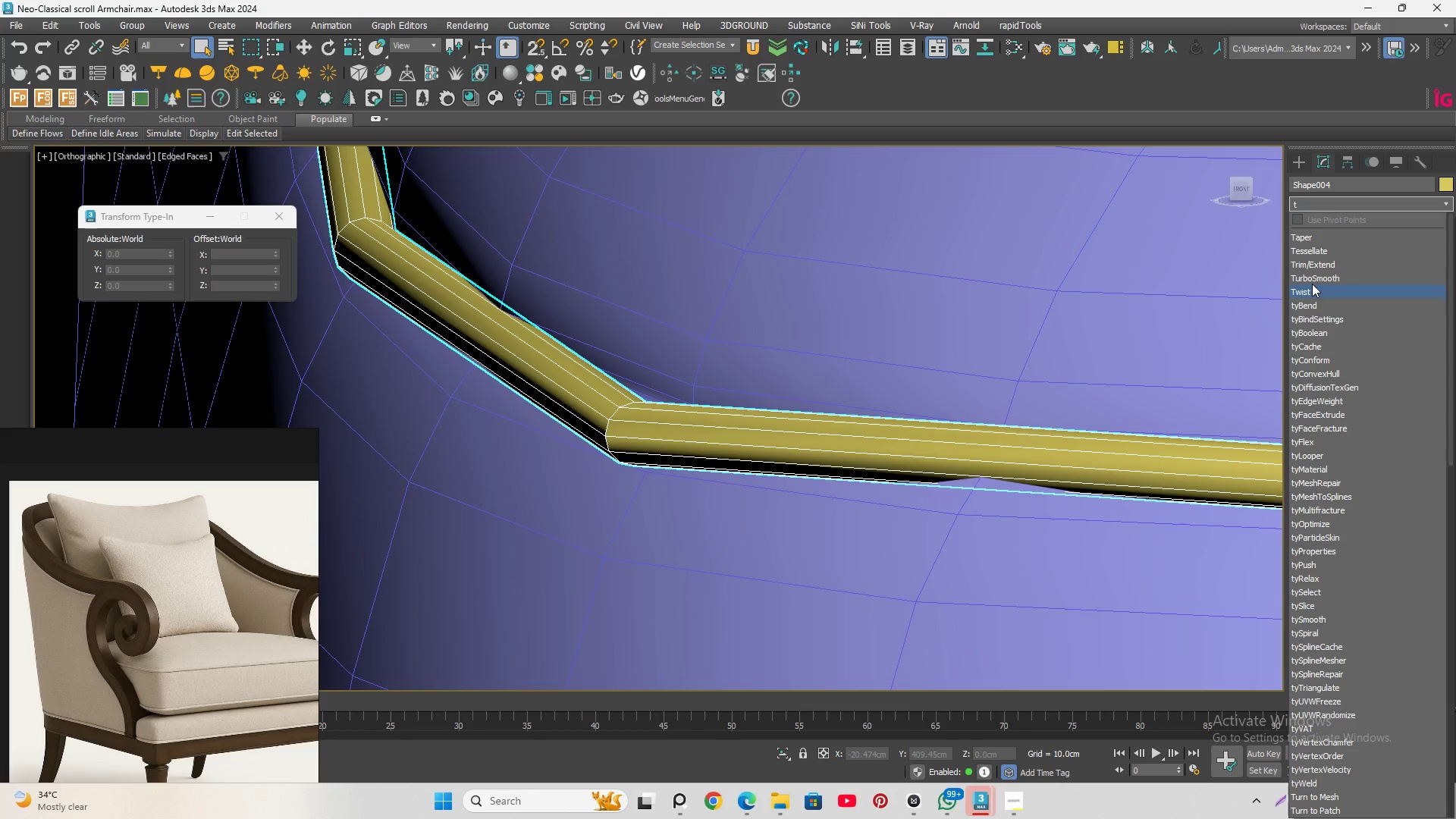 
left_click([1312, 276])
 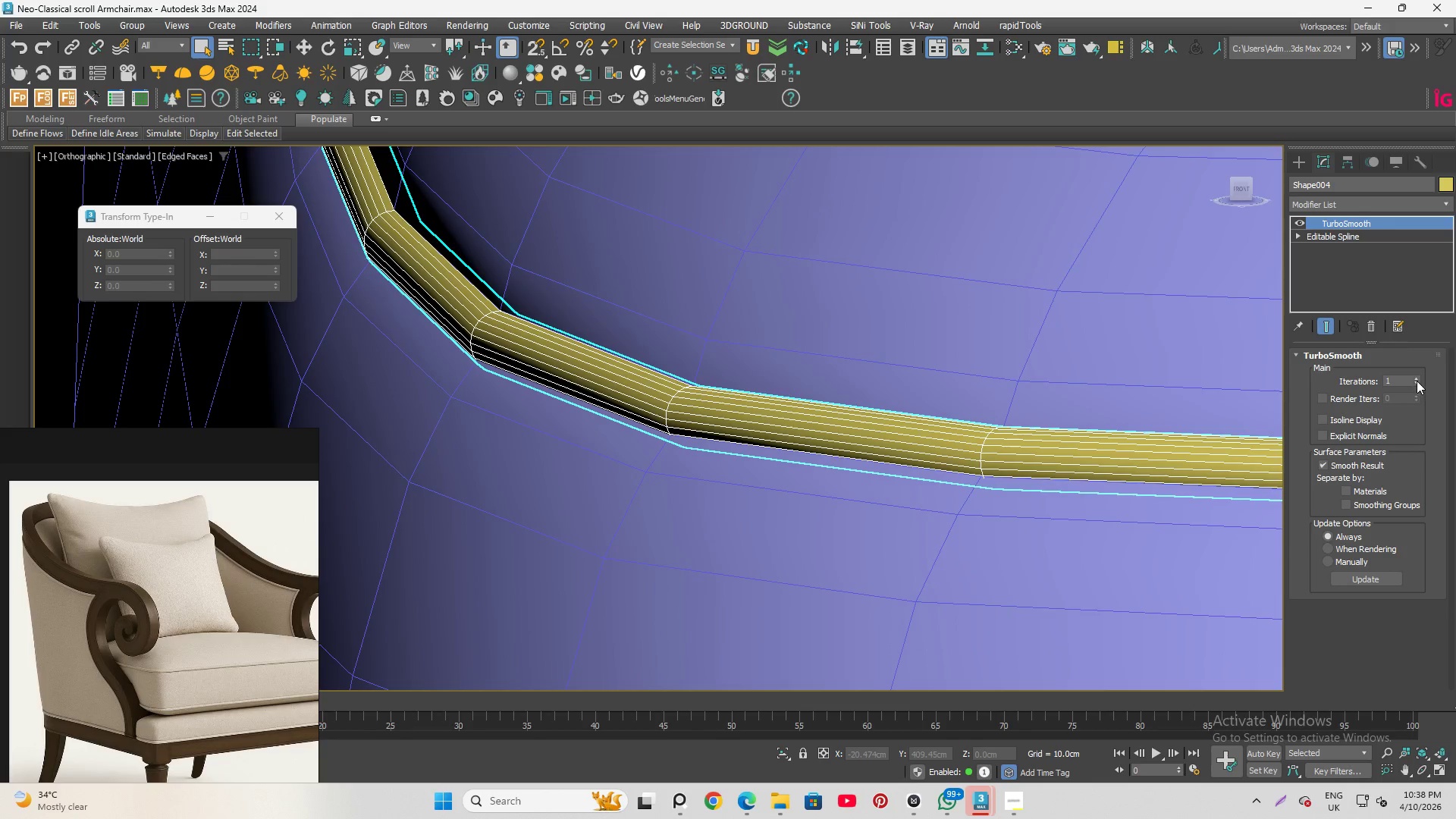 
left_click([1417, 378])
 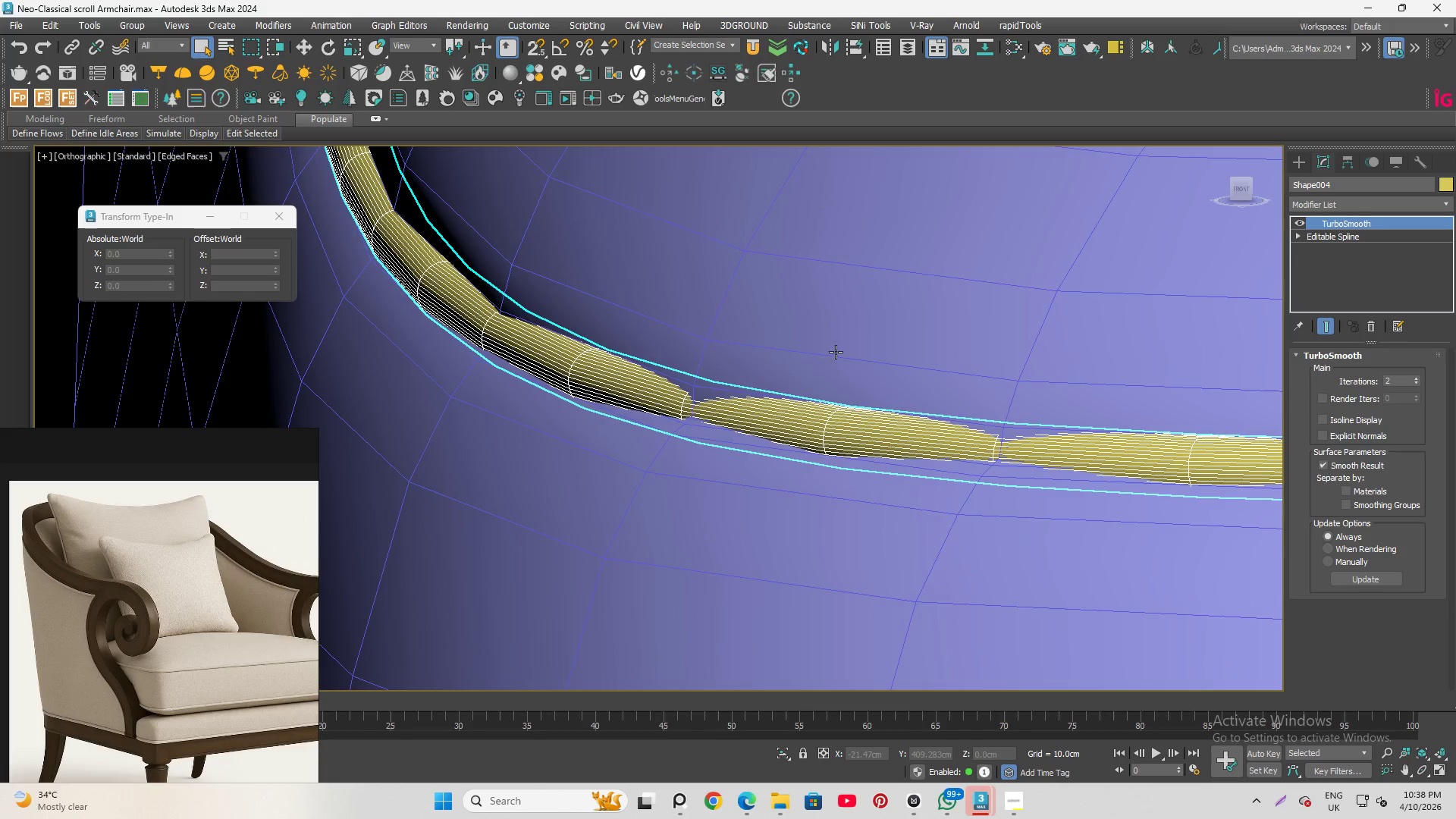 
hold_key(key=AltLeft, duration=1.39)
 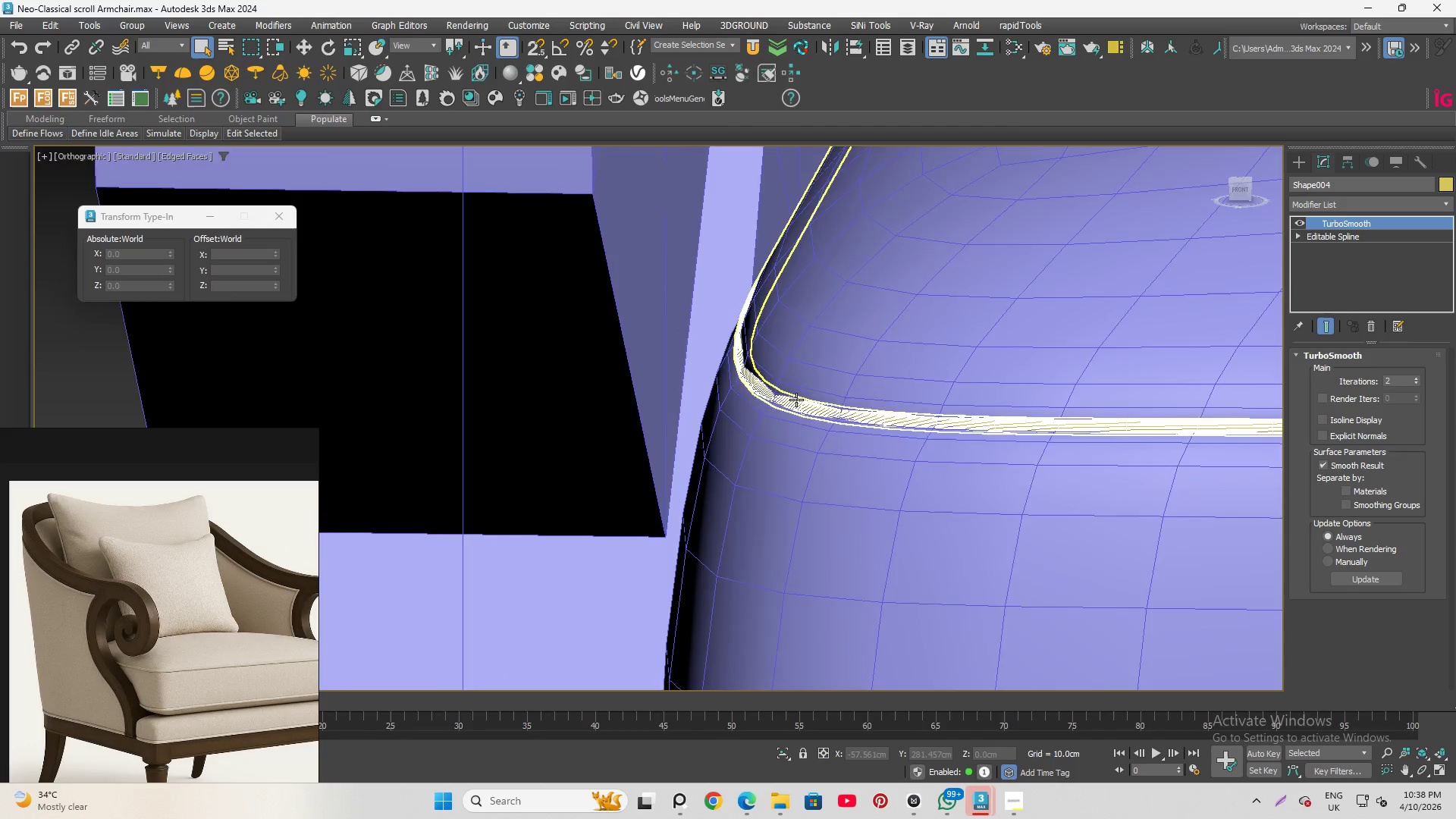 
scroll: coordinate [791, 403], scroll_direction: down, amount: 4.0
 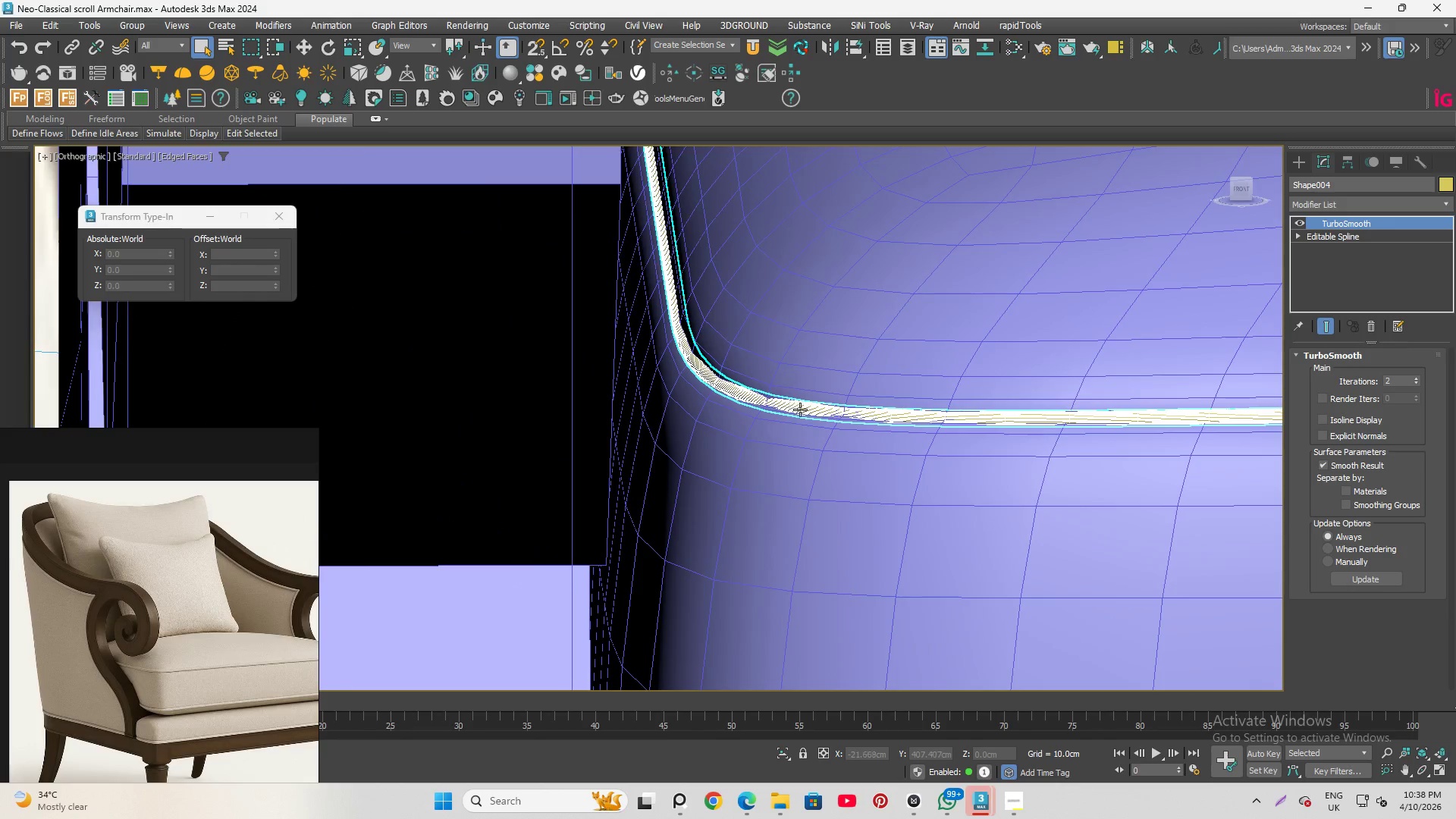 
scroll: coordinate [796, 400], scroll_direction: up, amount: 5.0
 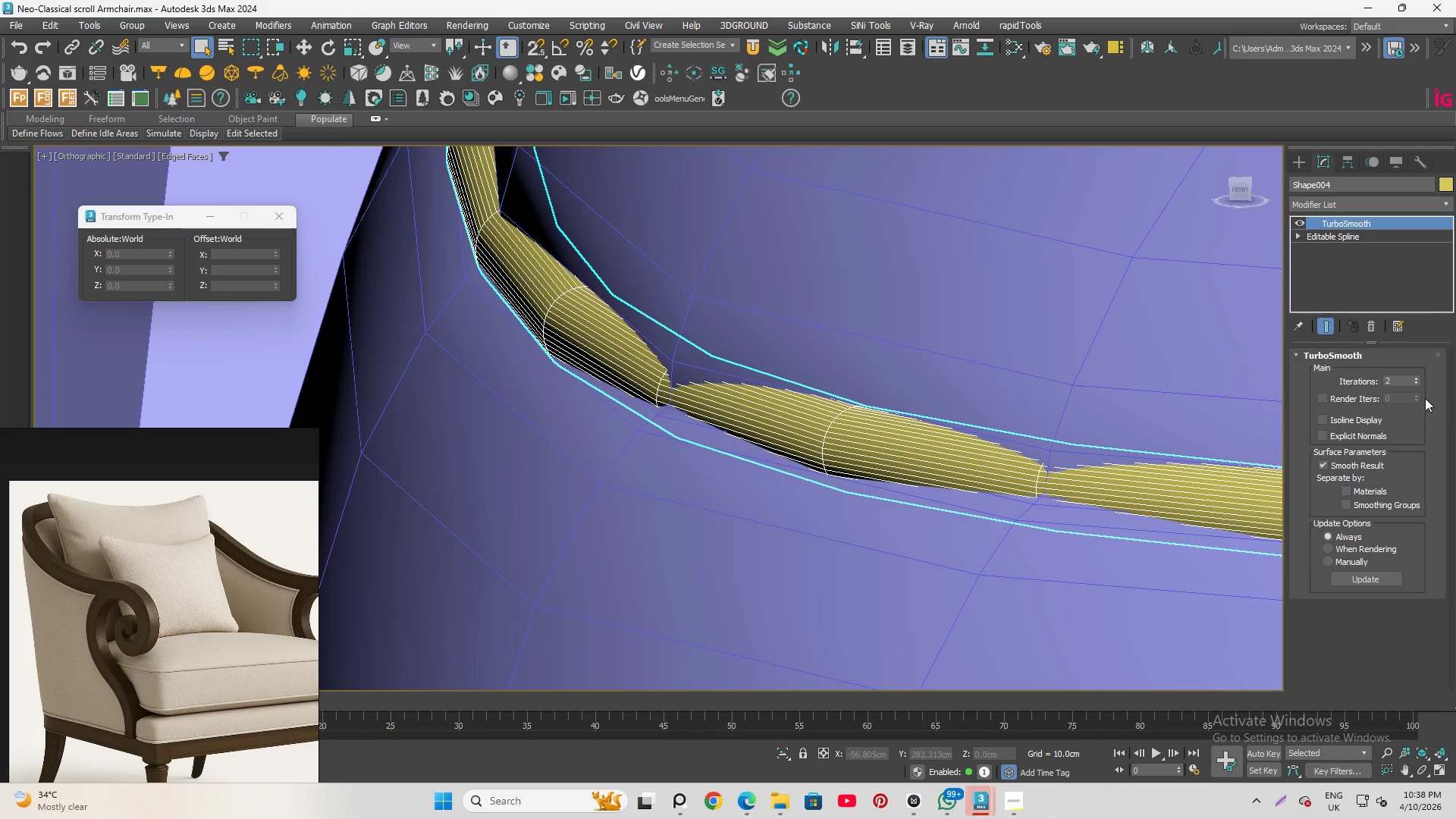 
left_click([1419, 382])
 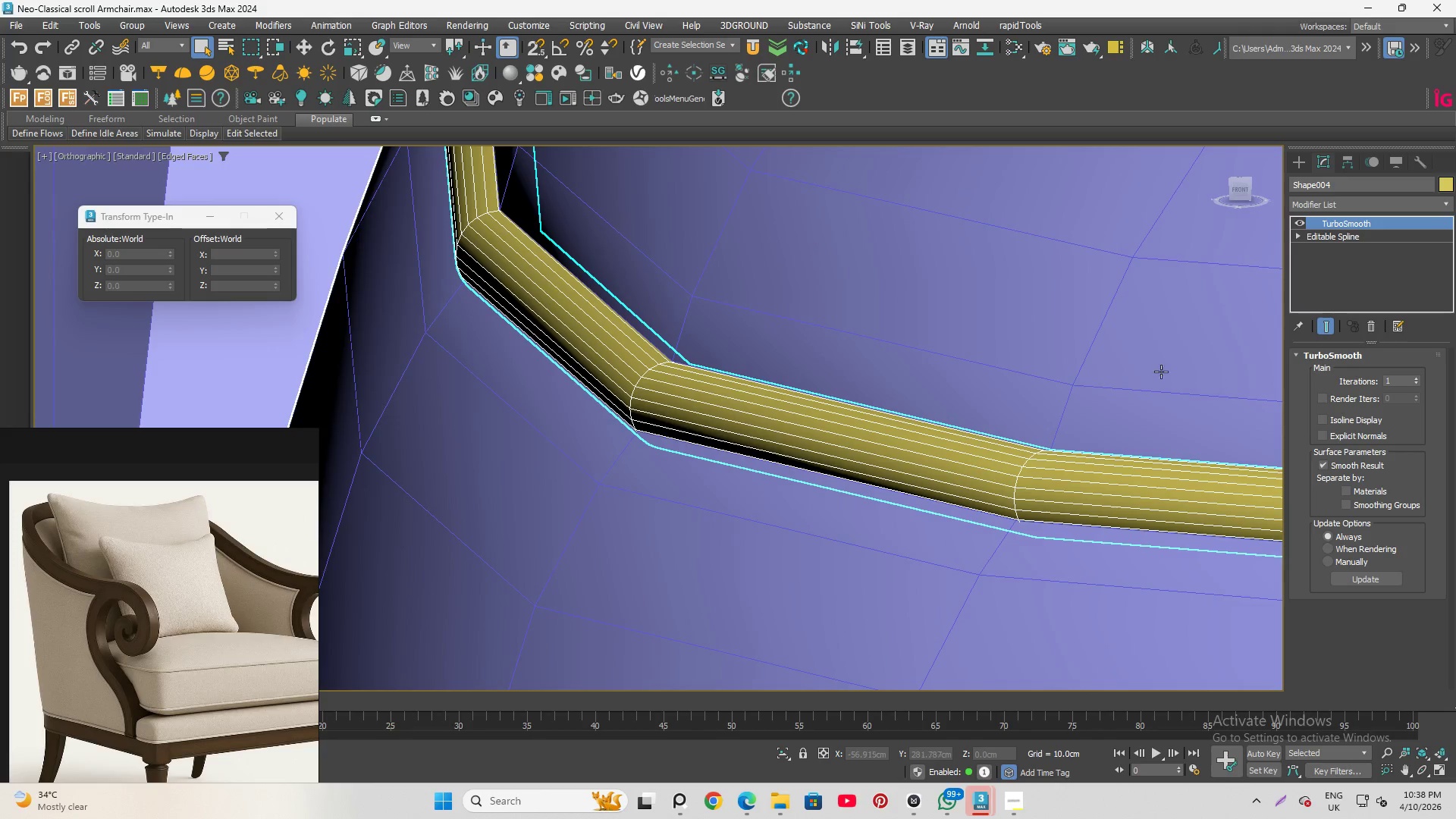 
left_click([1116, 347])
 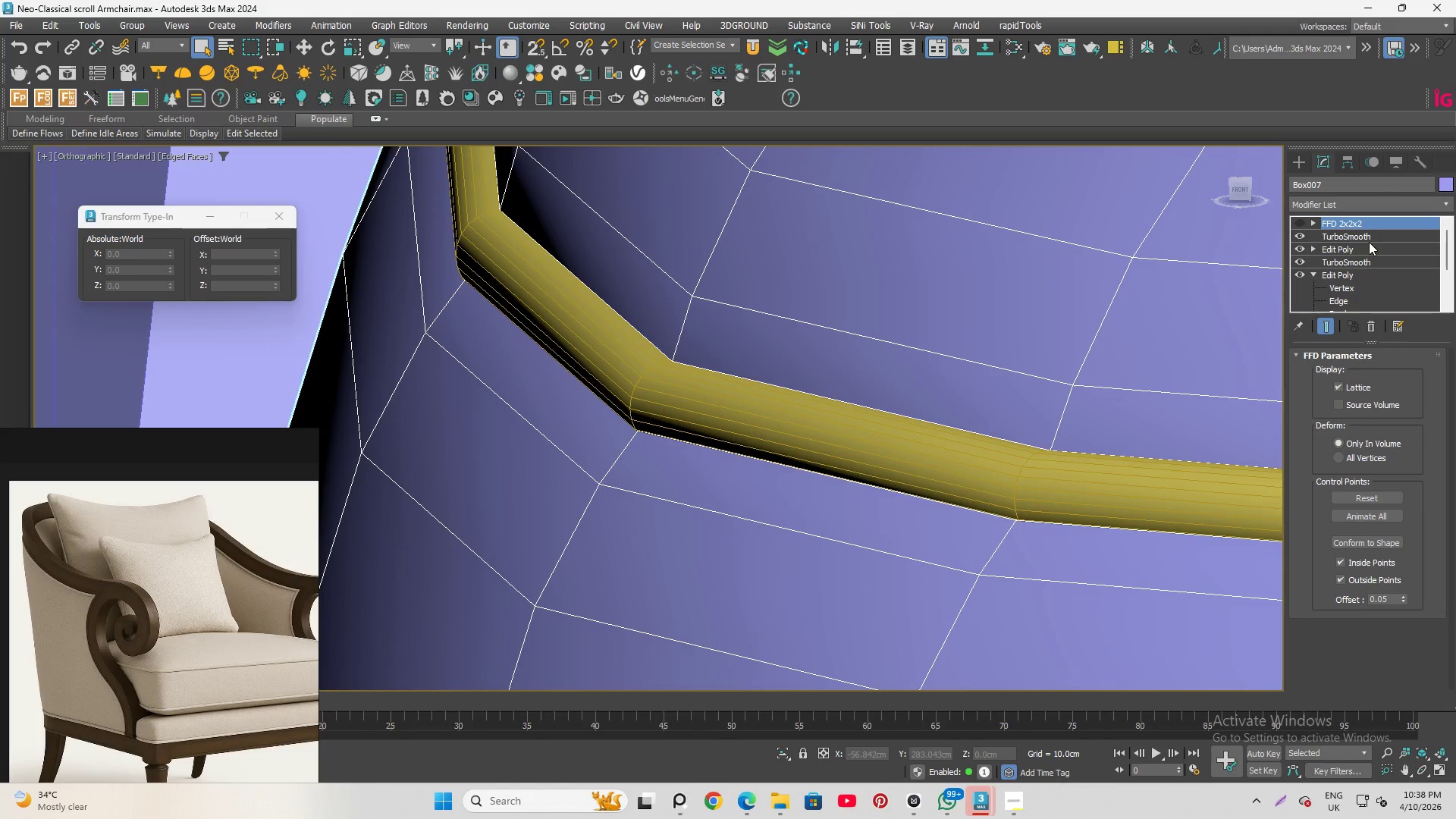 
left_click([1360, 243])
 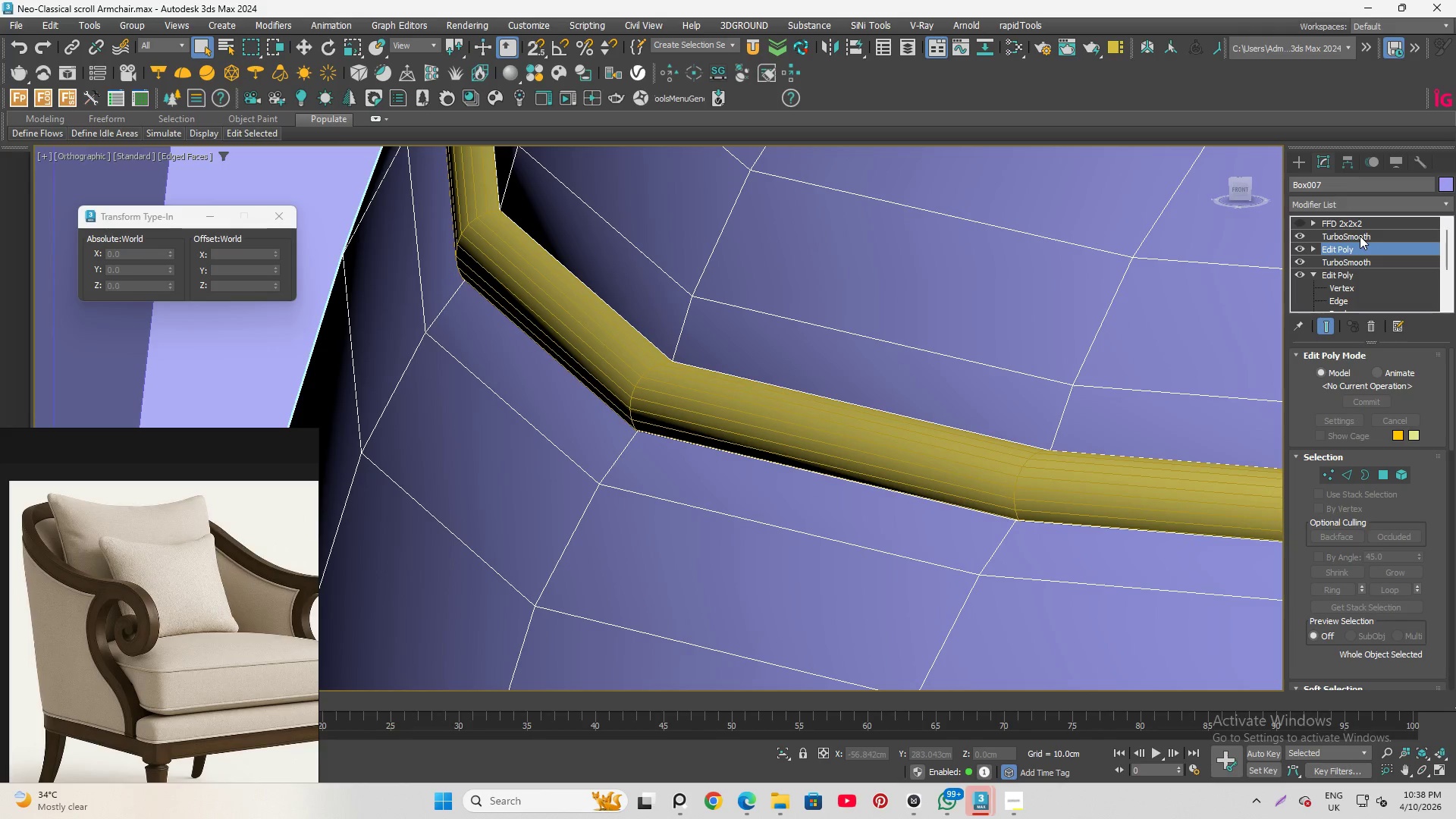 
left_click([1360, 236])
 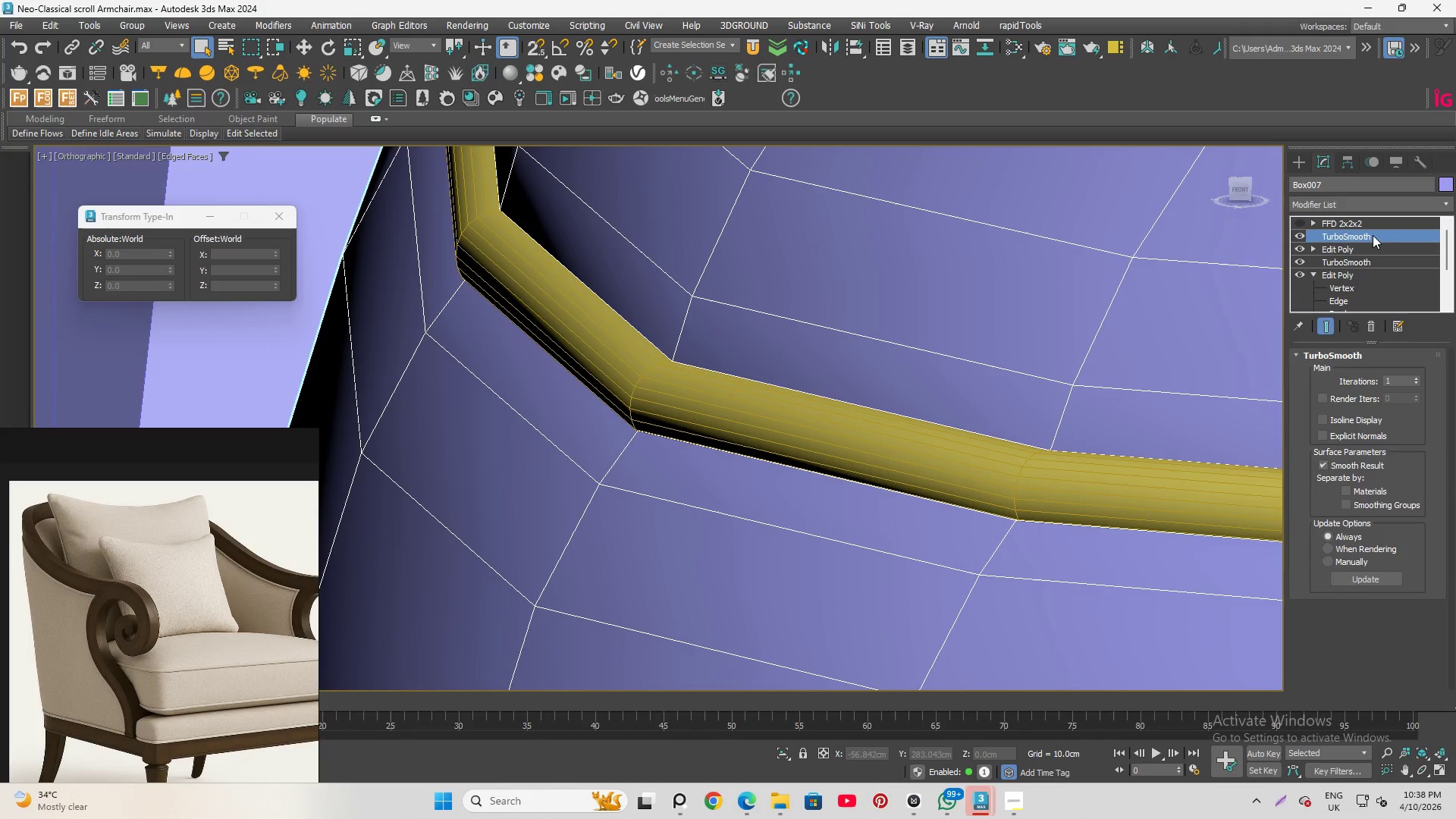 
right_click([1373, 235])
 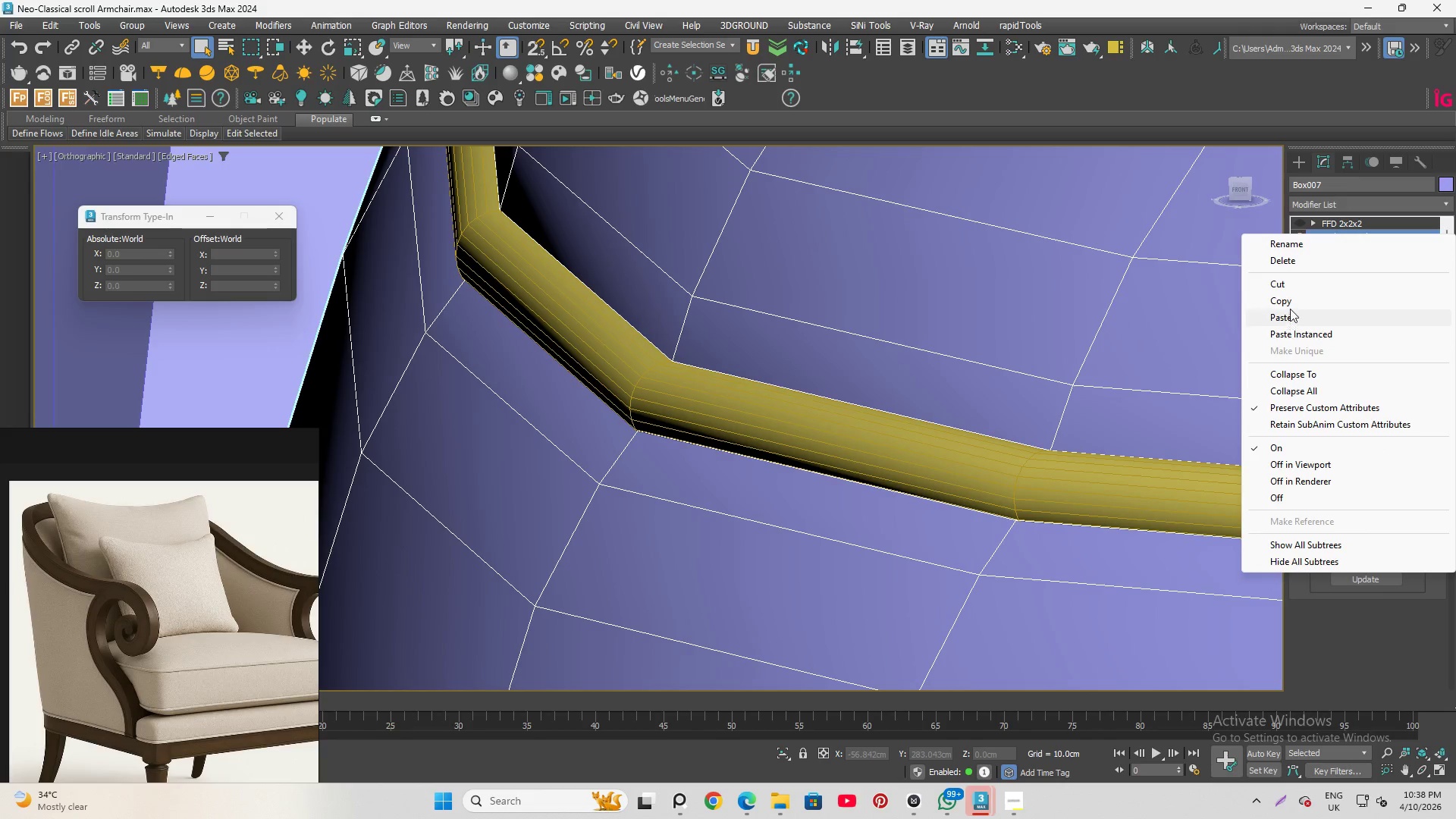 
left_click([1291, 300])
 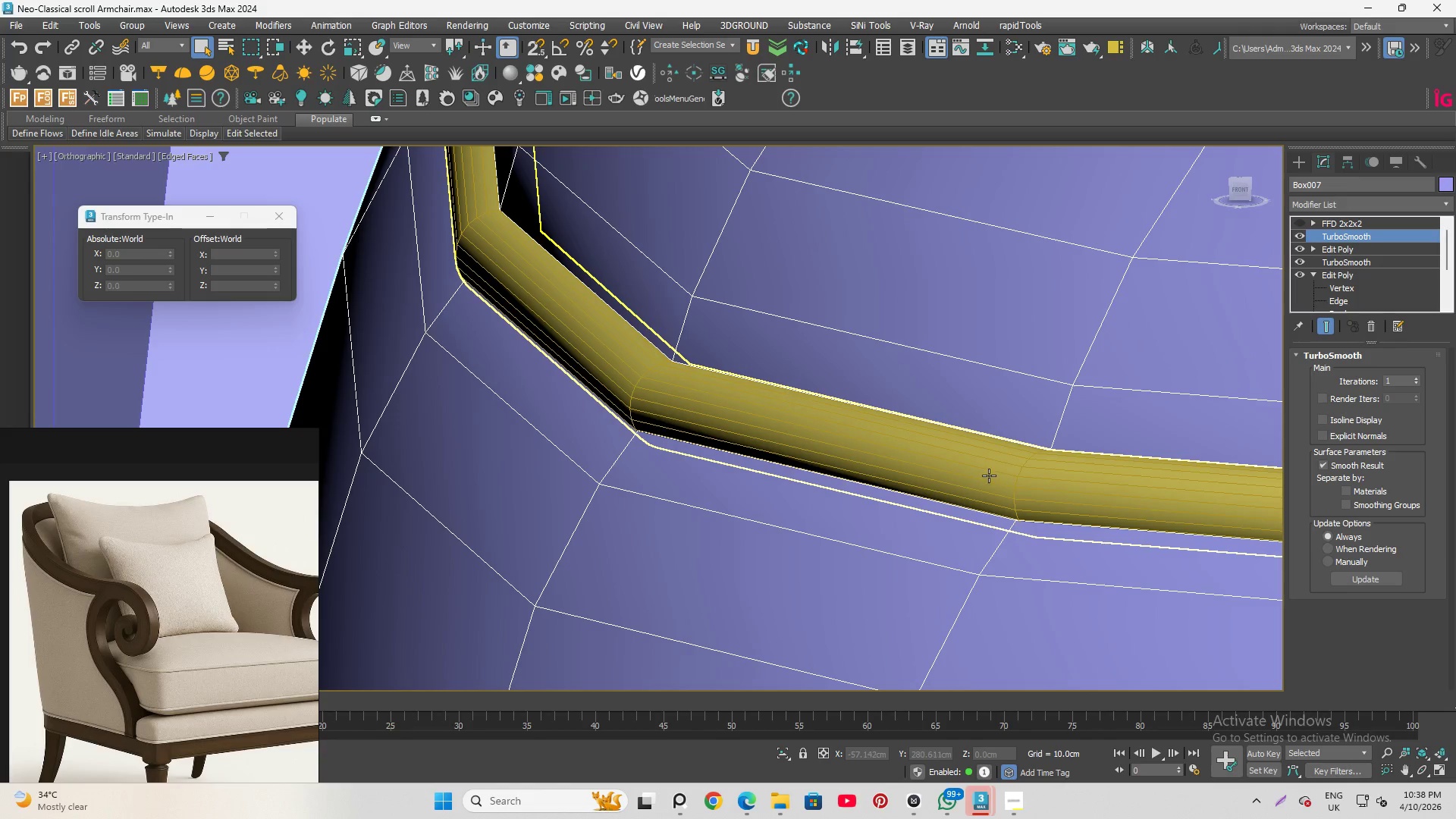 
left_click([989, 475])
 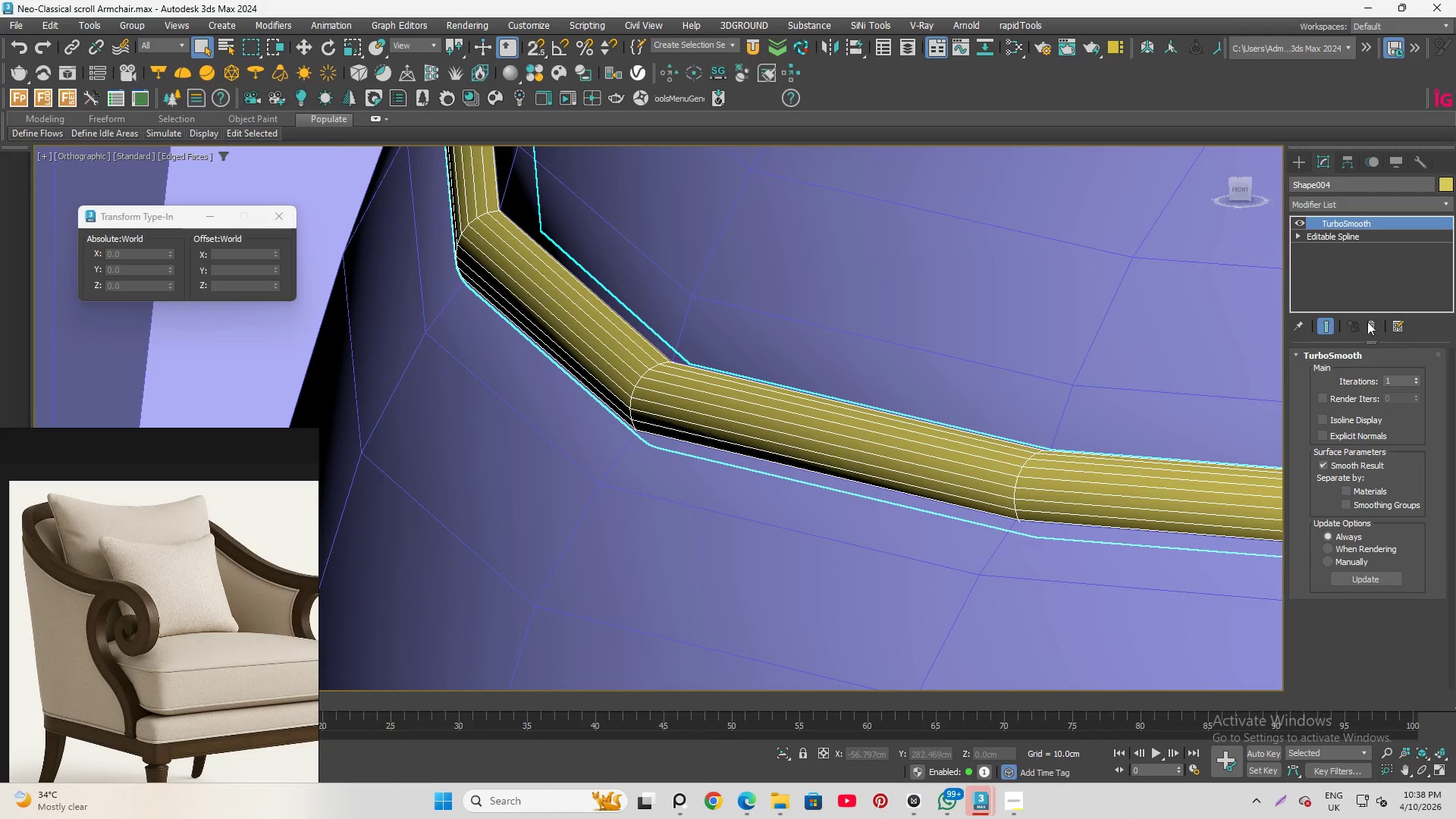 
left_click([1370, 326])
 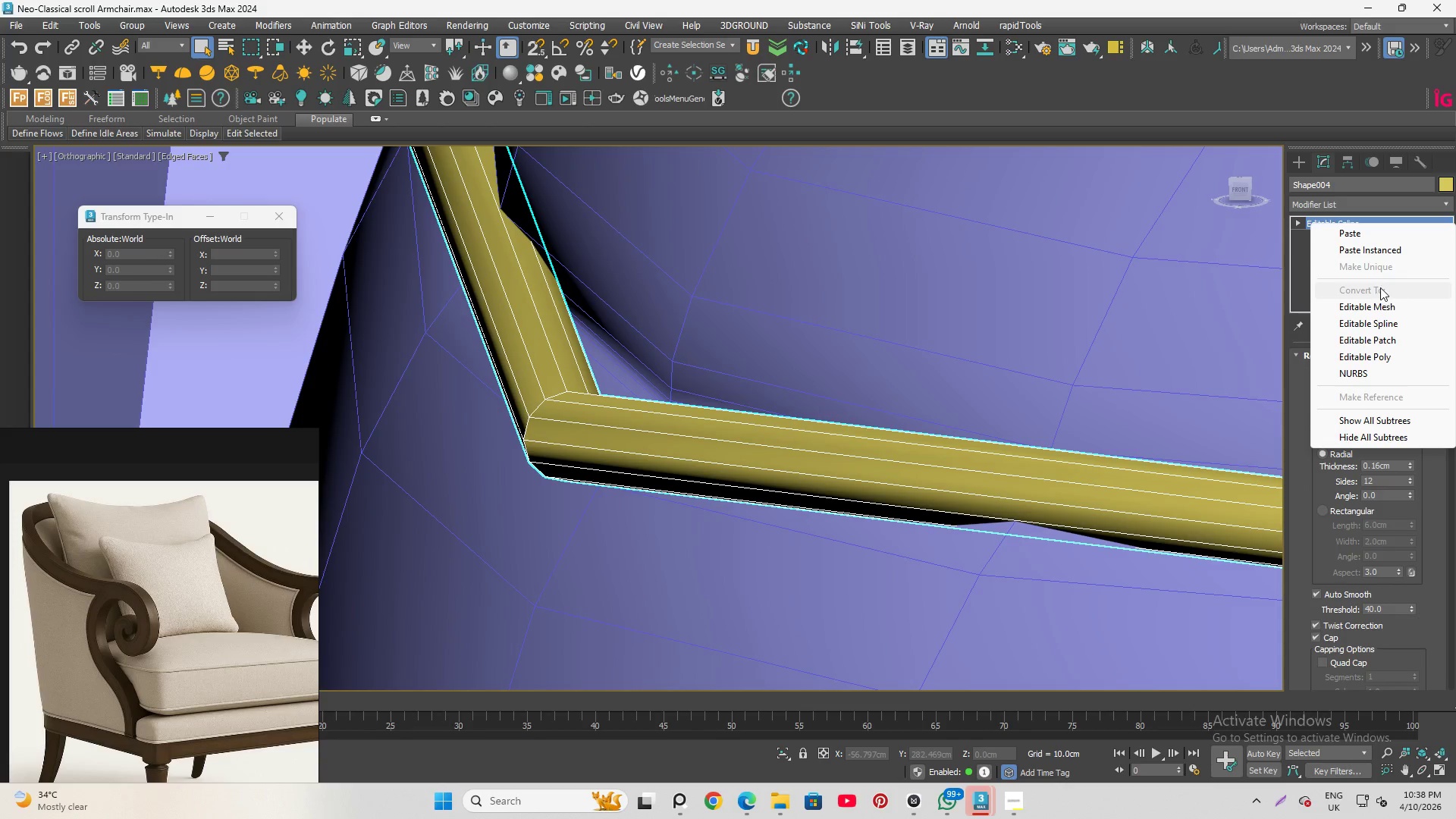 
left_click([1374, 250])
 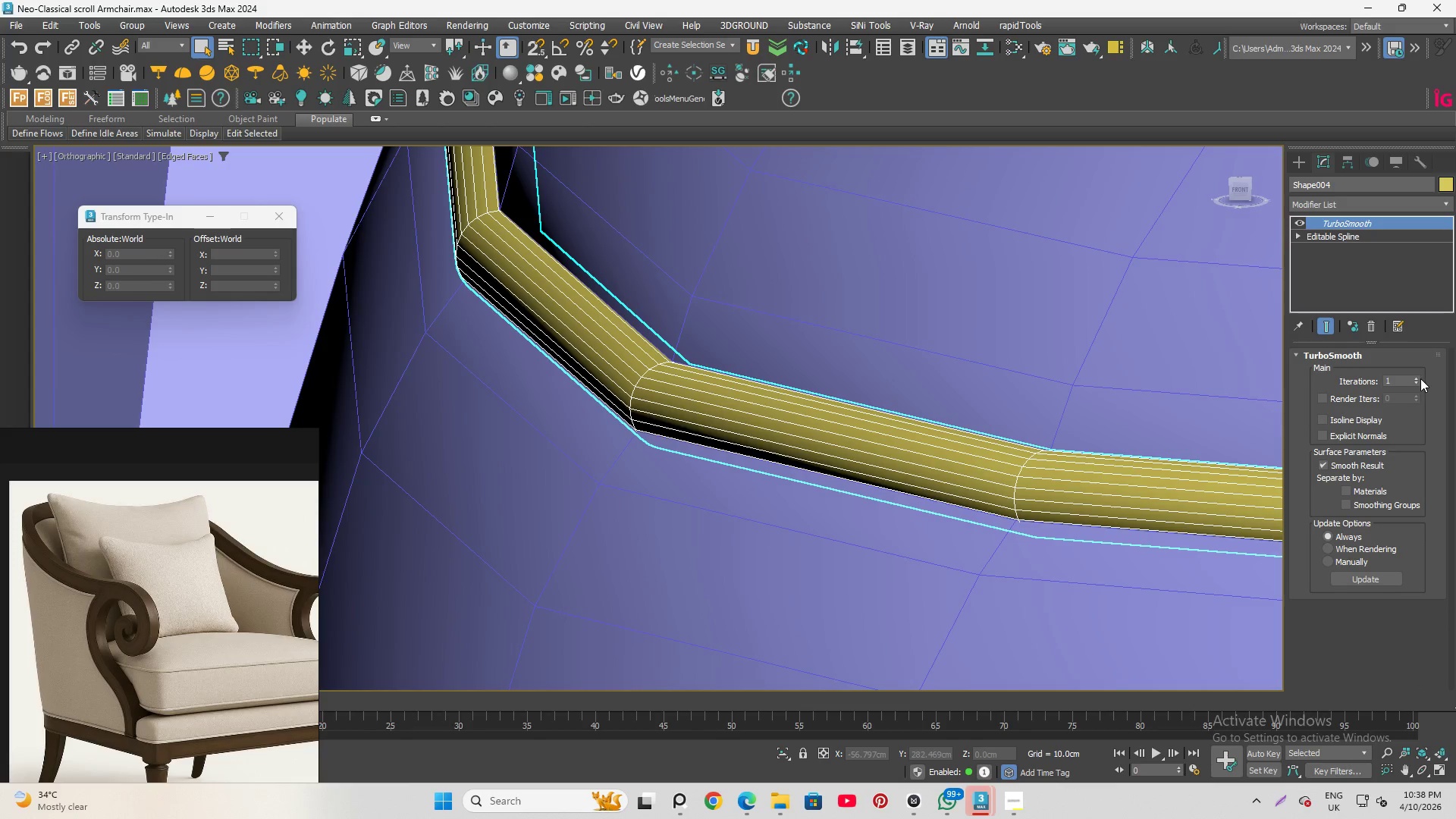 
left_click([1414, 375])
 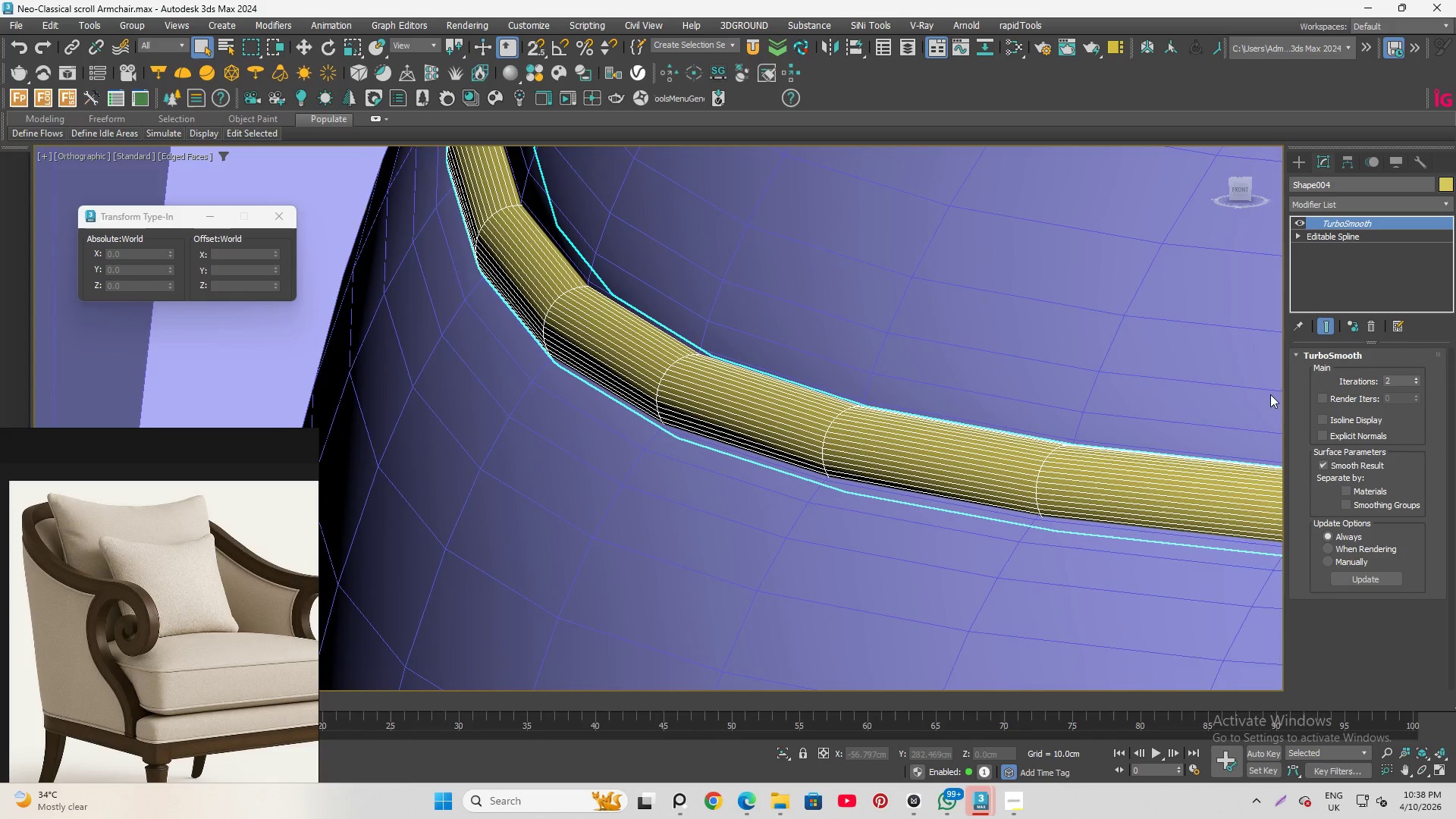 
key(F4)
 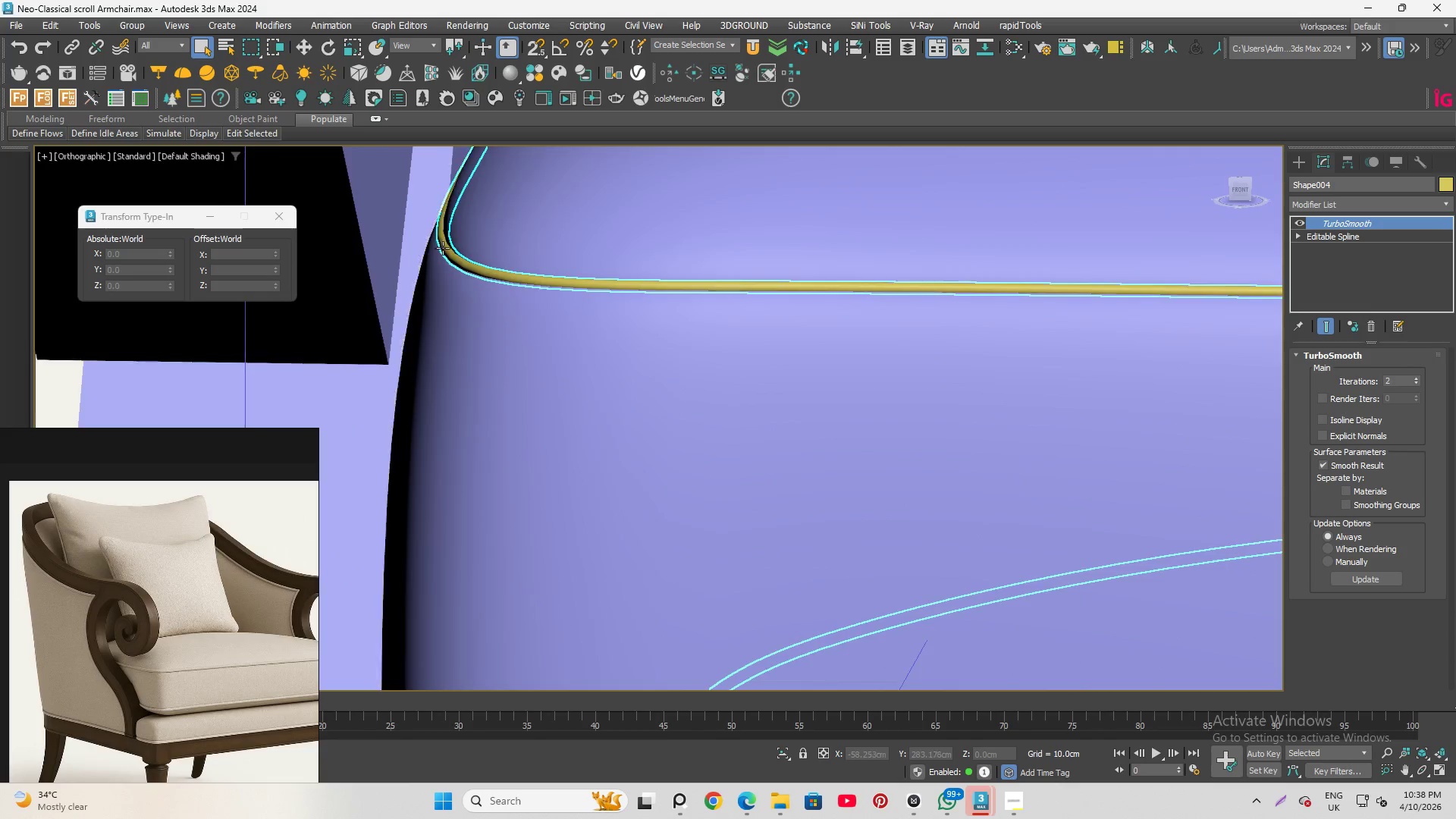 
scroll: coordinate [459, 265], scroll_direction: down, amount: 10.0
 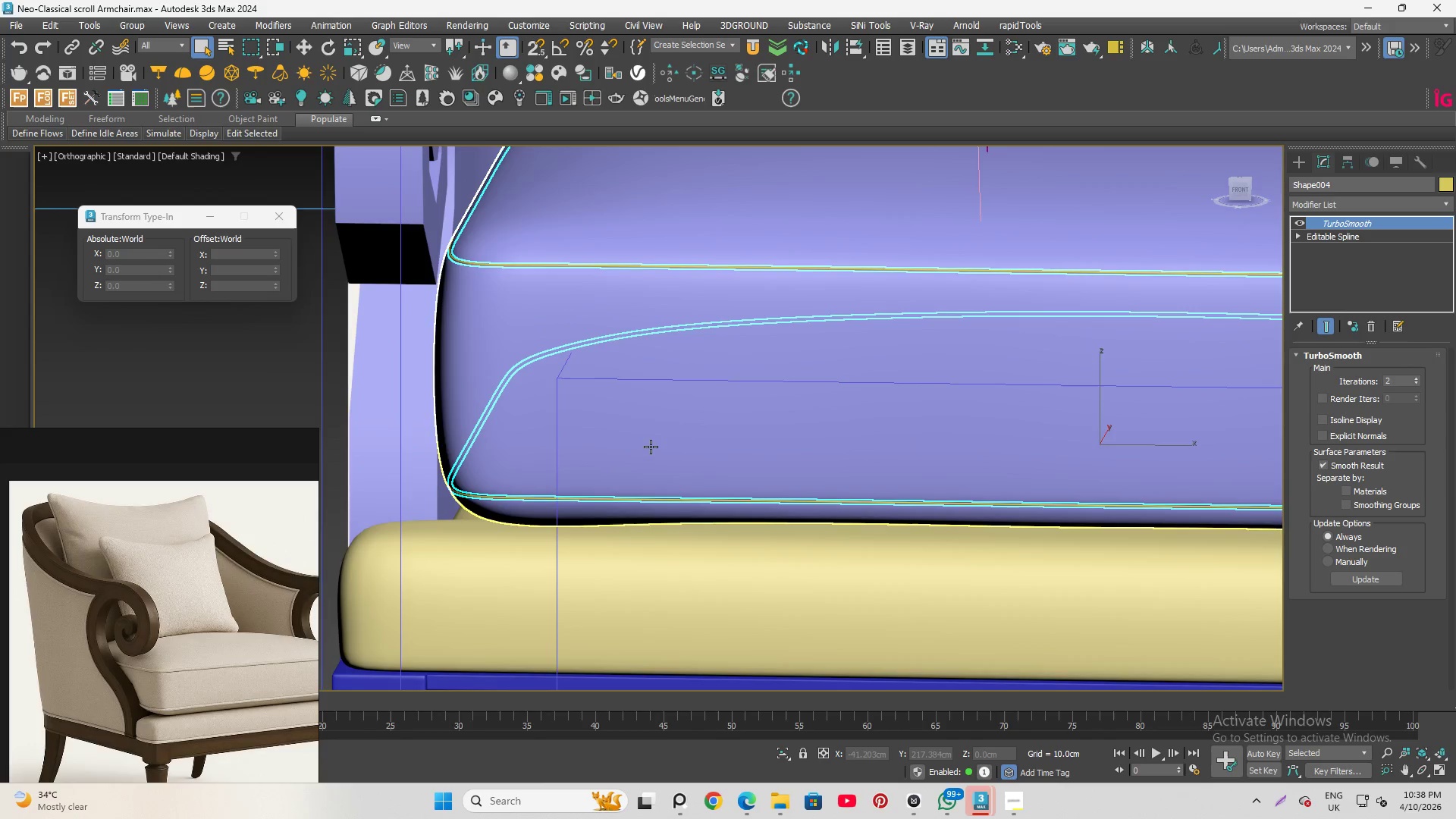 
hold_key(key=AltLeft, duration=1.5)
 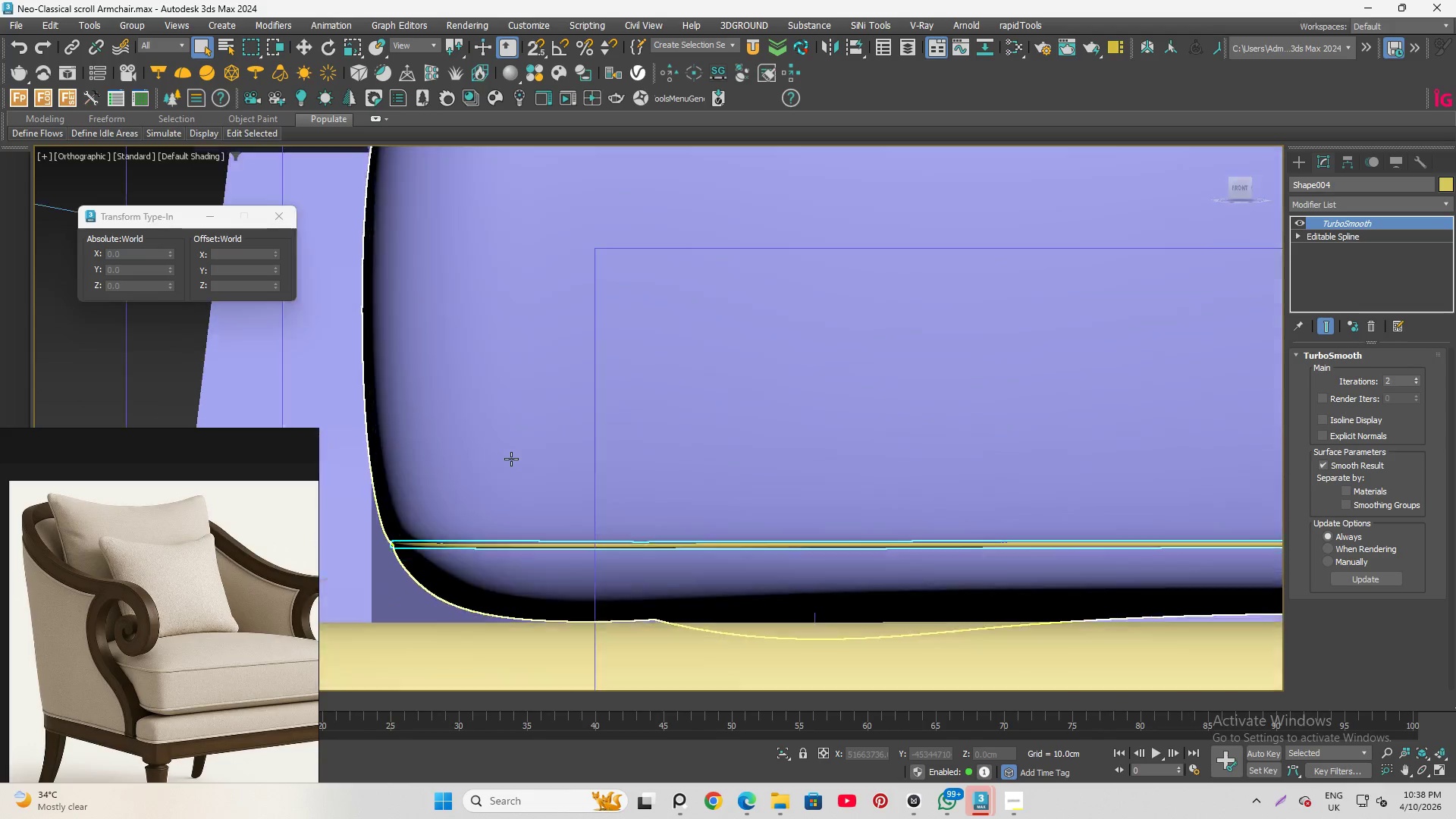 
key(Alt+AltLeft)
 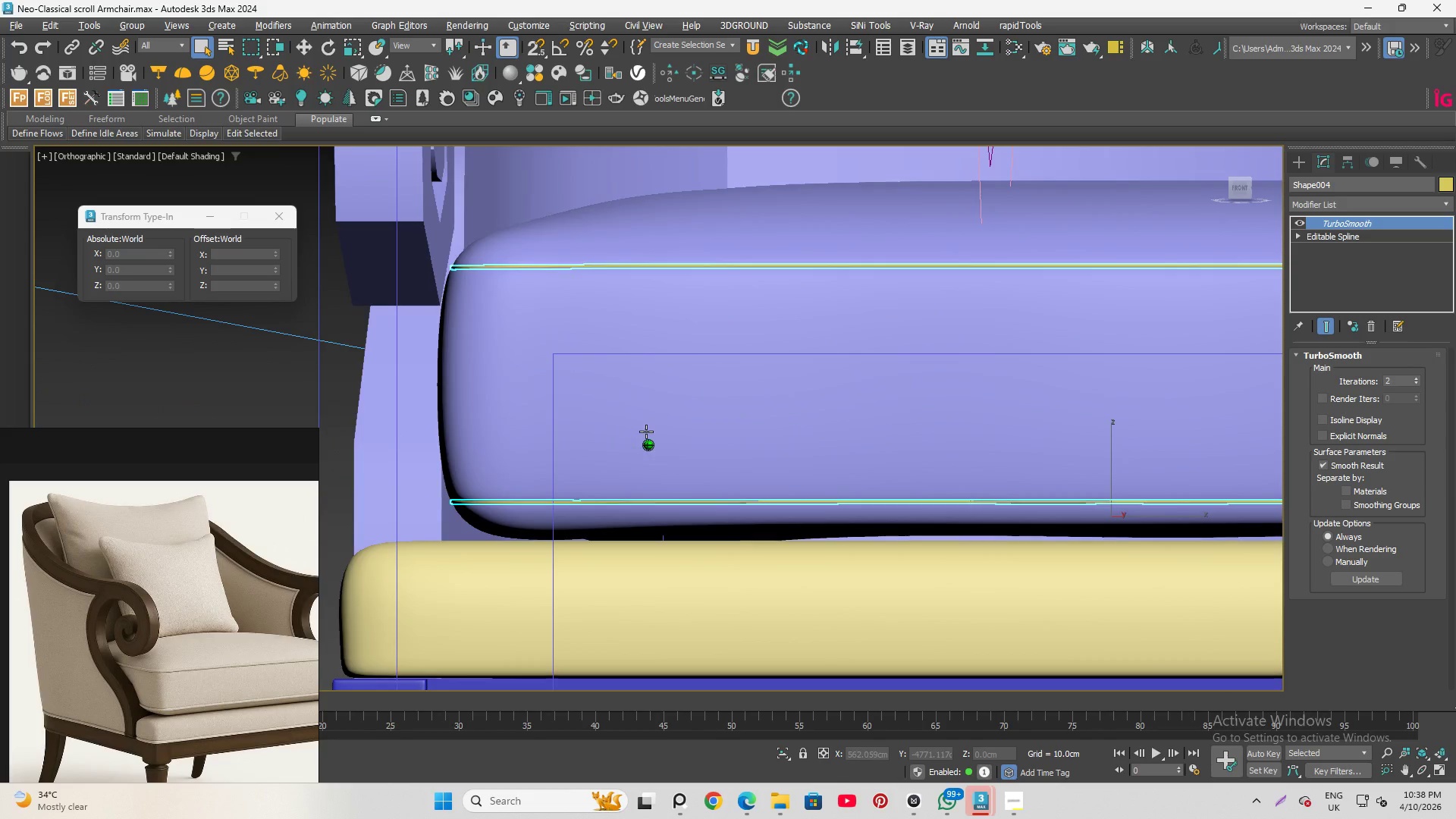 
key(Alt+AltLeft)
 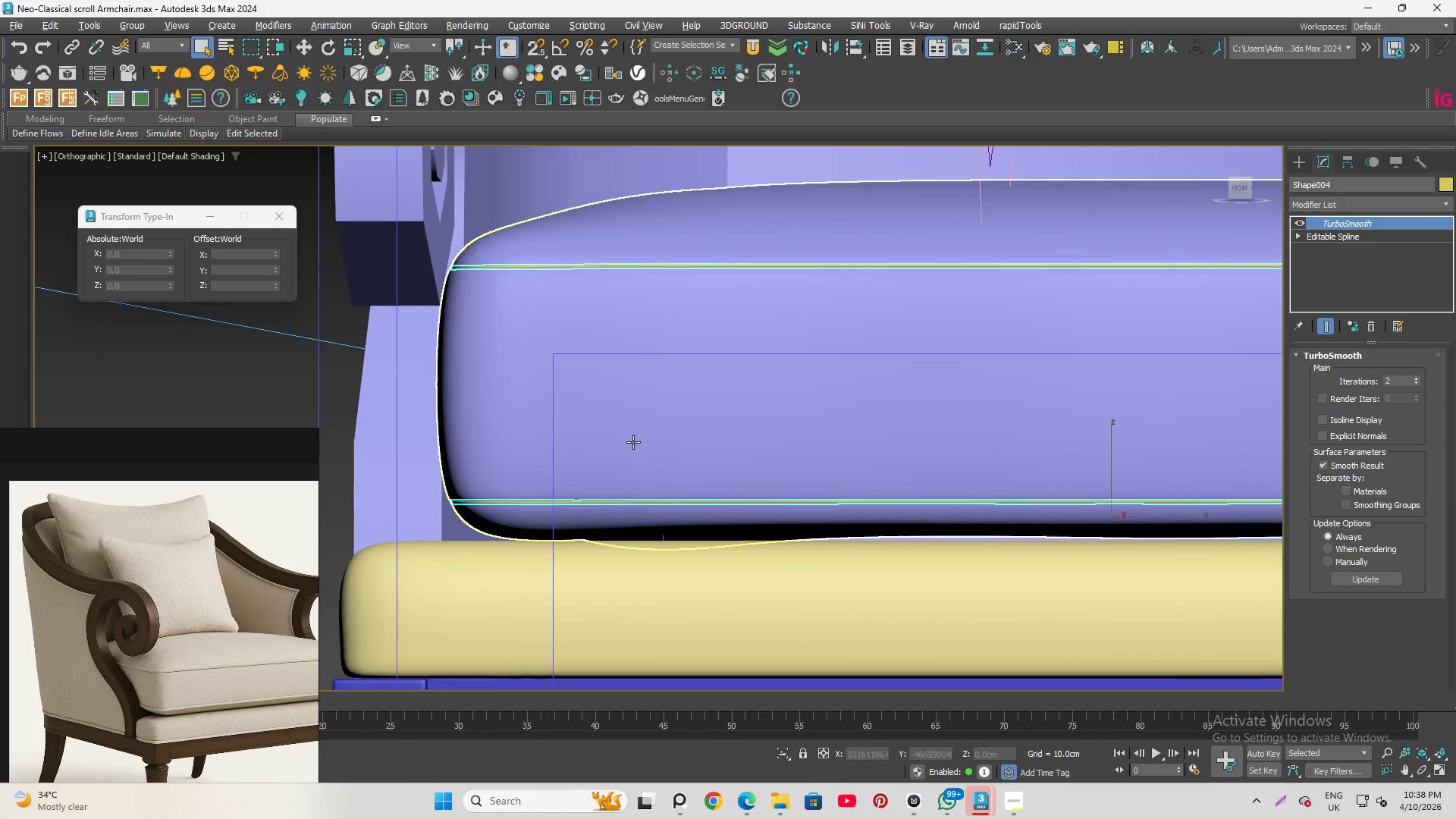 
key(Alt+AltLeft)
 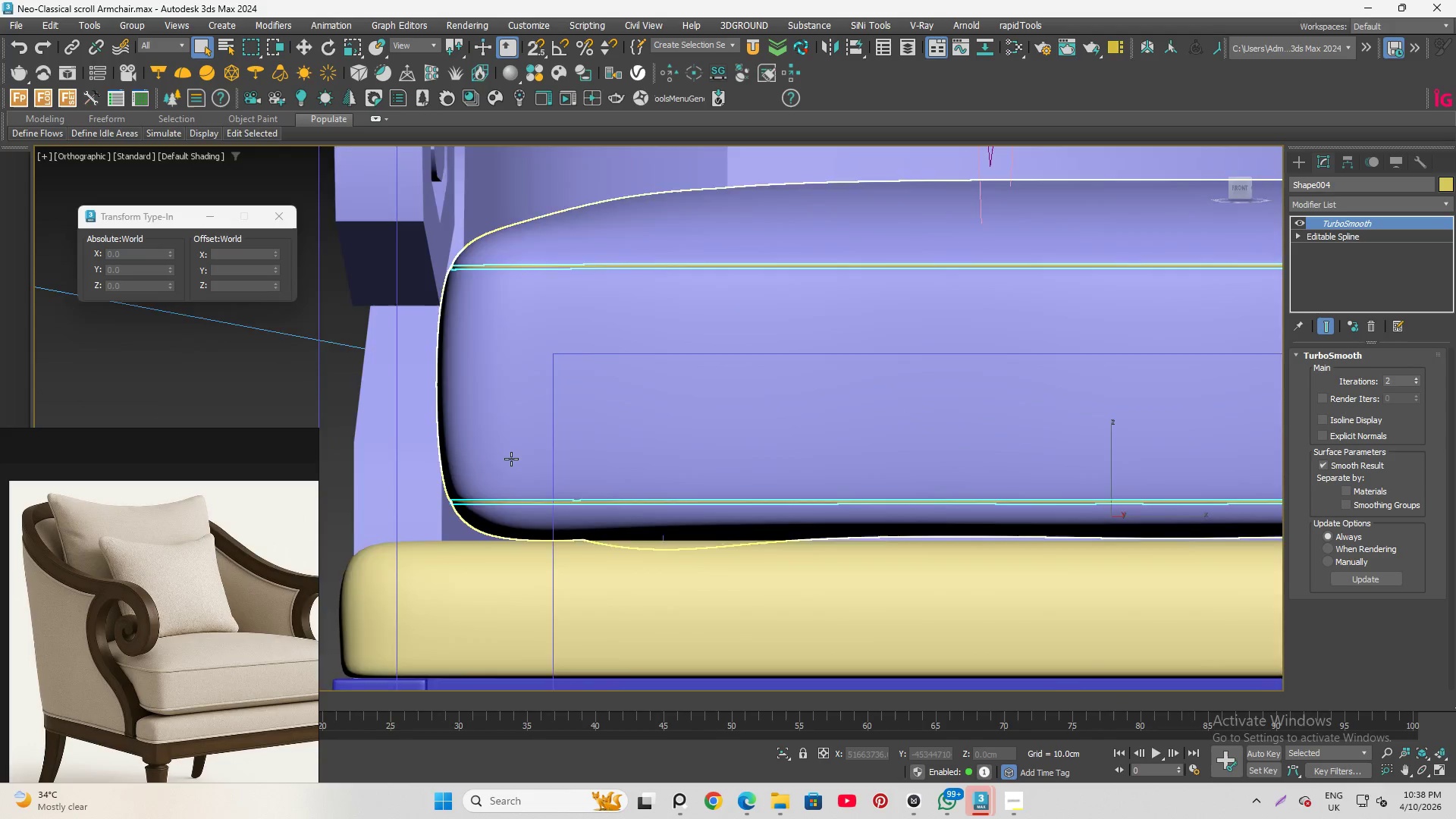 
scroll: coordinate [454, 597], scroll_direction: up, amount: 6.0
 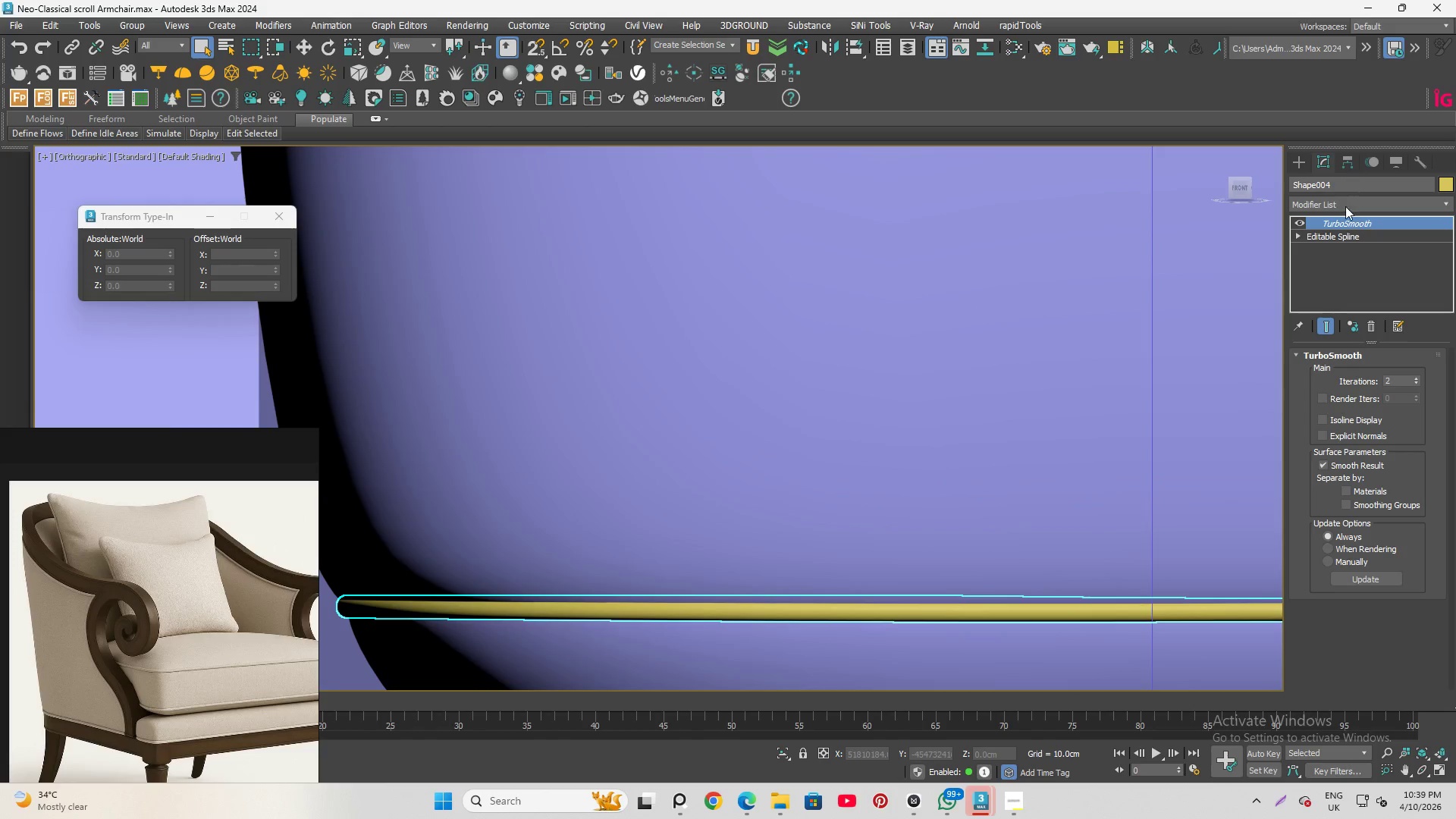 
left_click([1348, 234])
 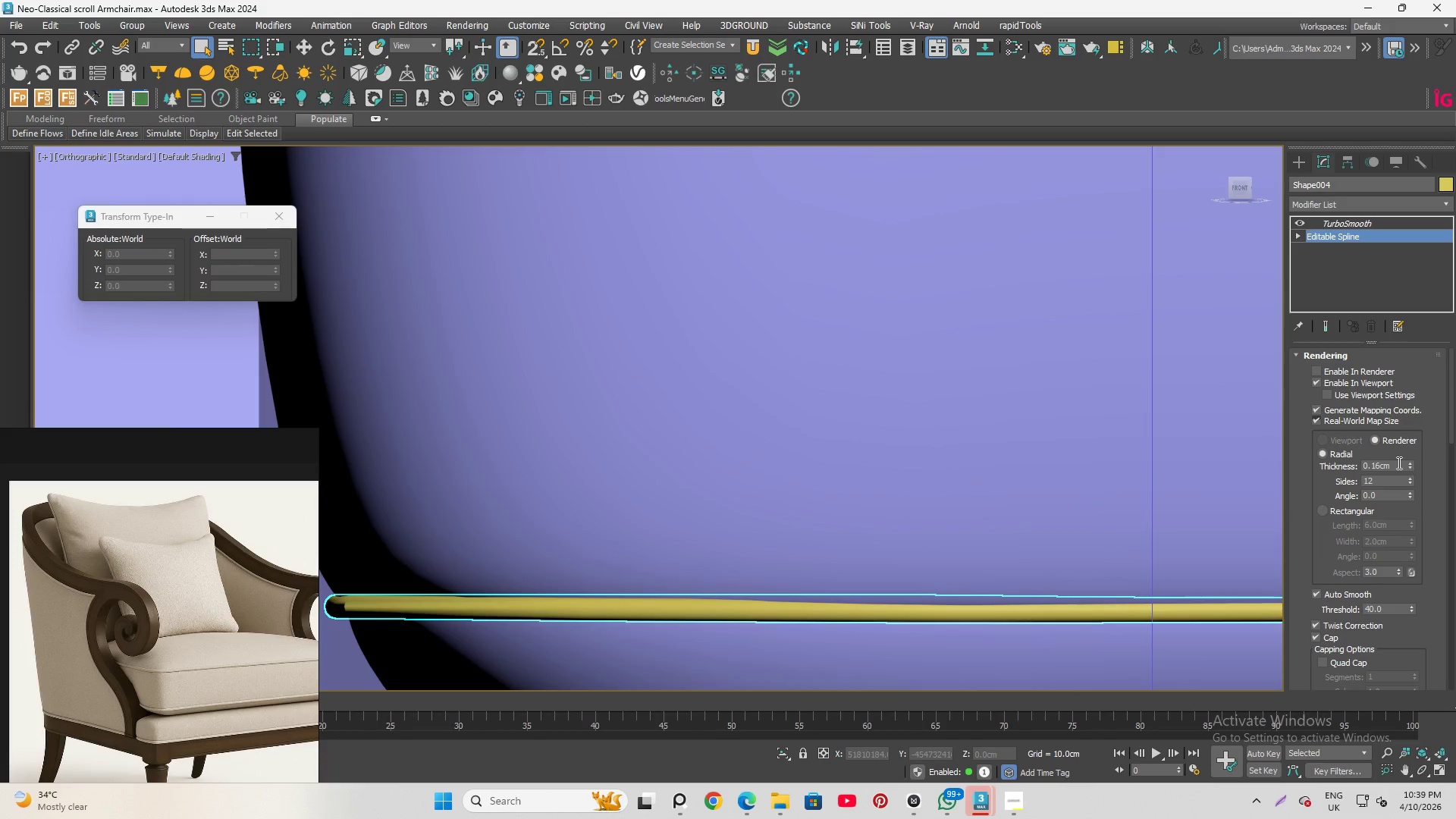 
left_click_drag(start_coordinate=[1398, 463], to_coordinate=[1309, 452])
 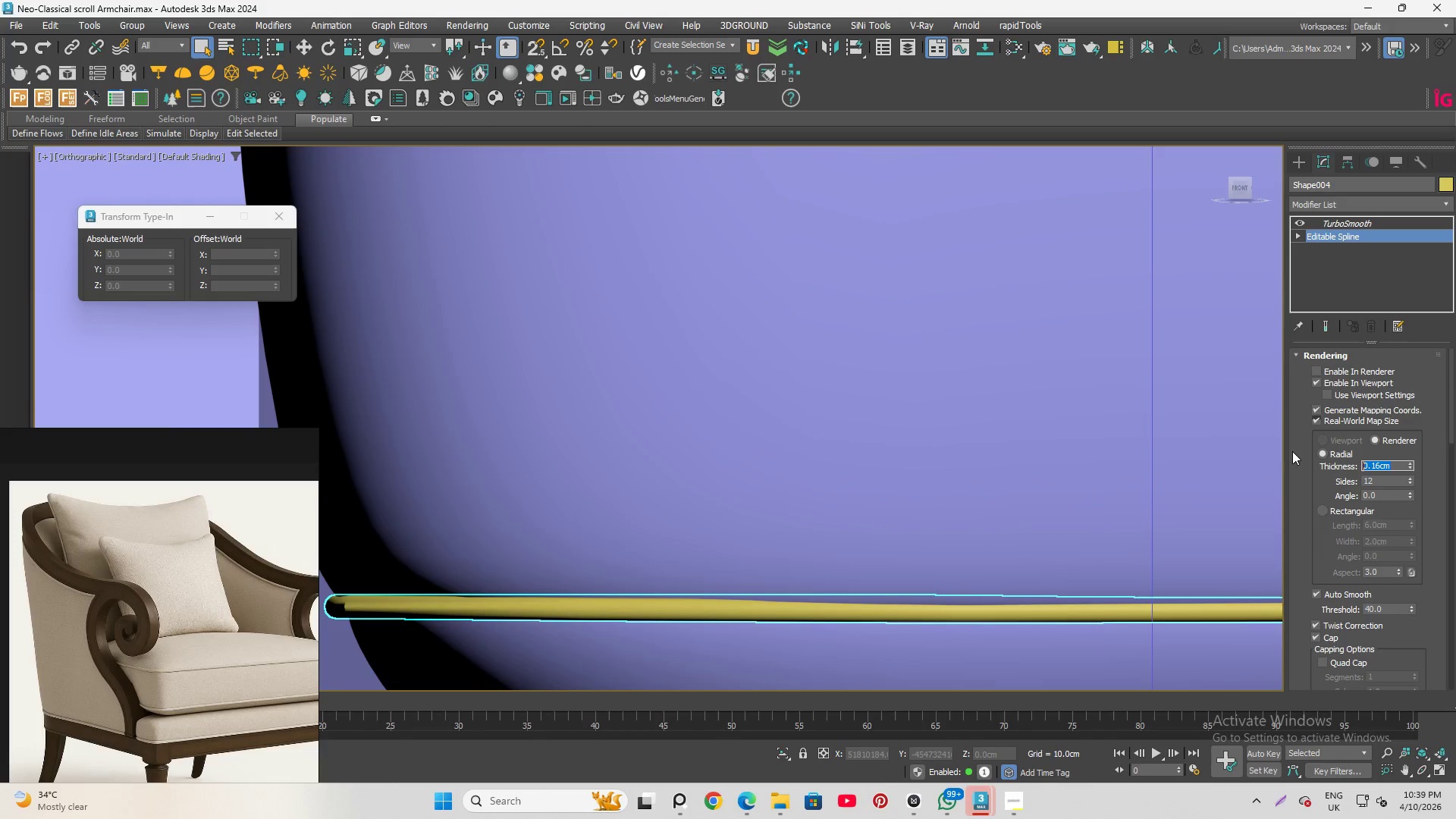 
key(Numpad1)
 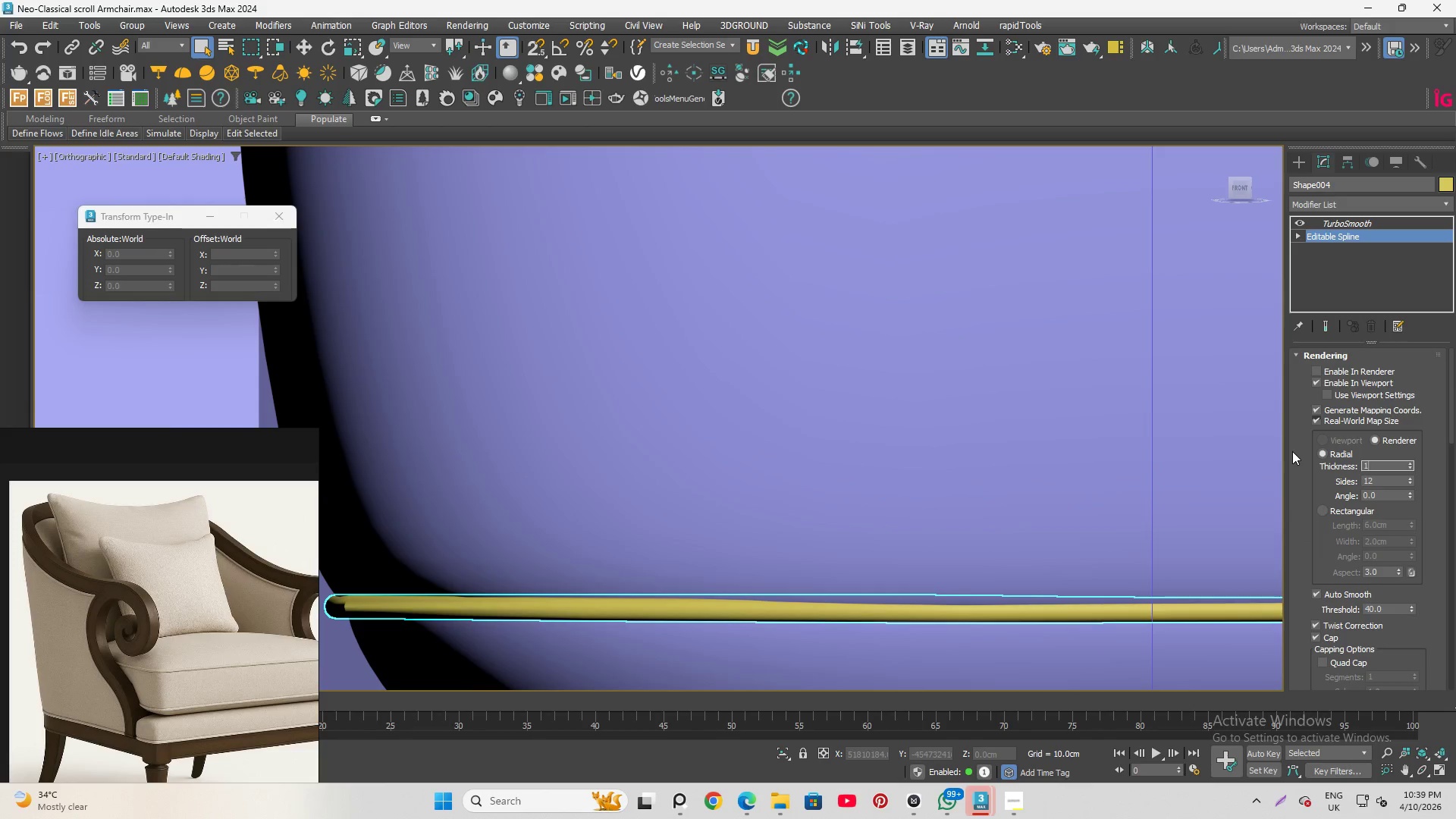 
key(Backspace)
 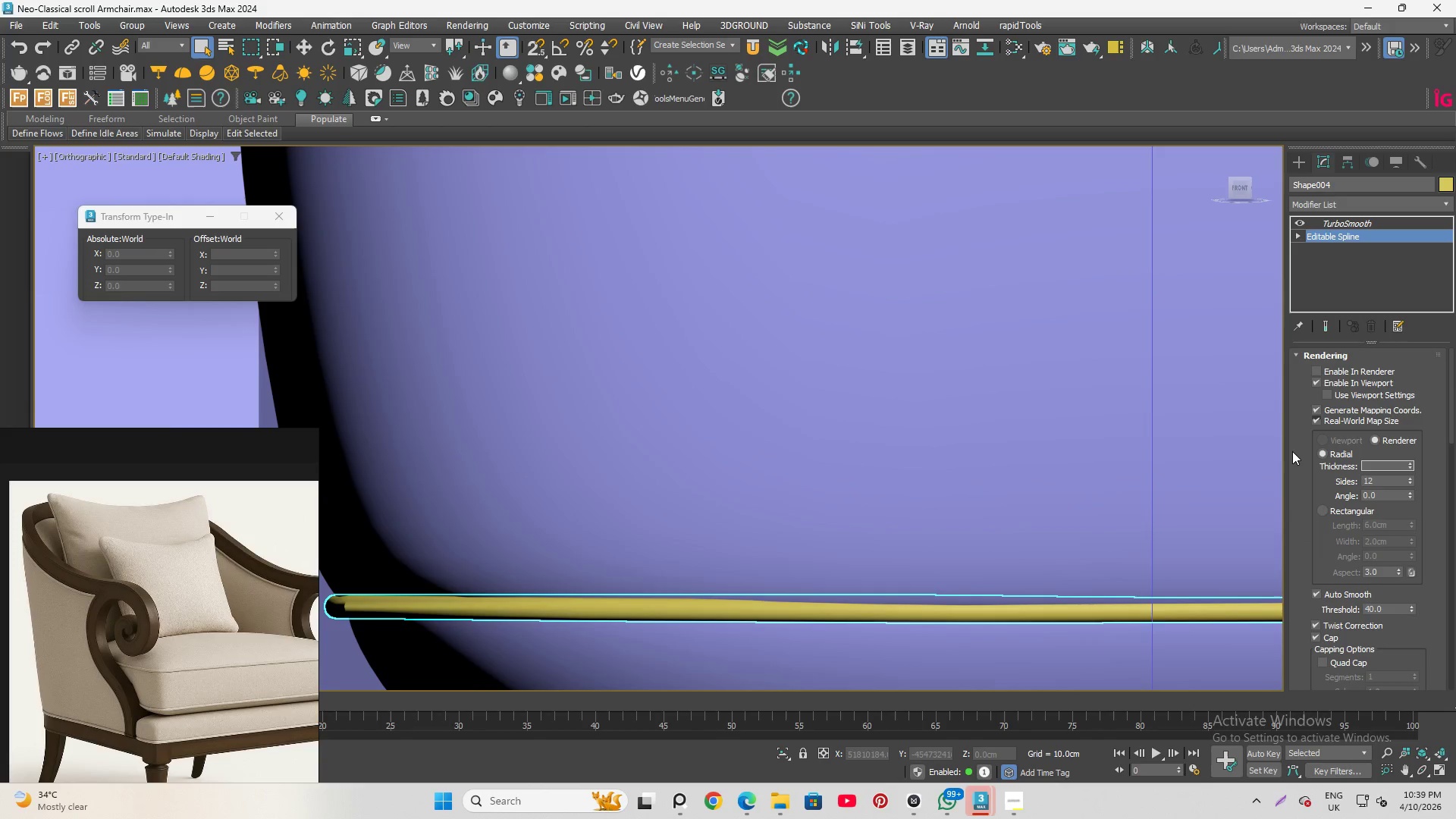 
key(NumpadDecimal)
 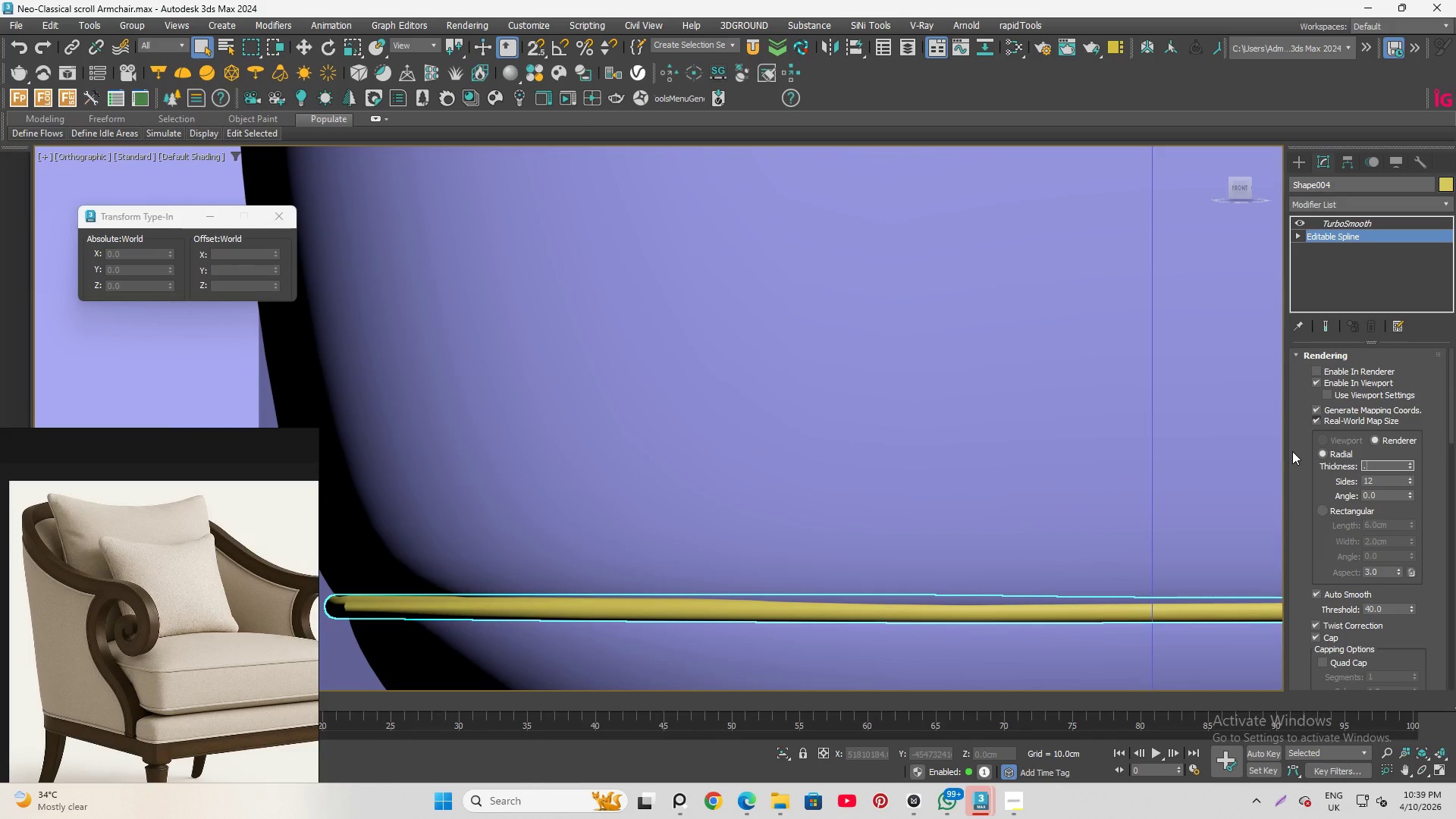 
key(Numpad2)
 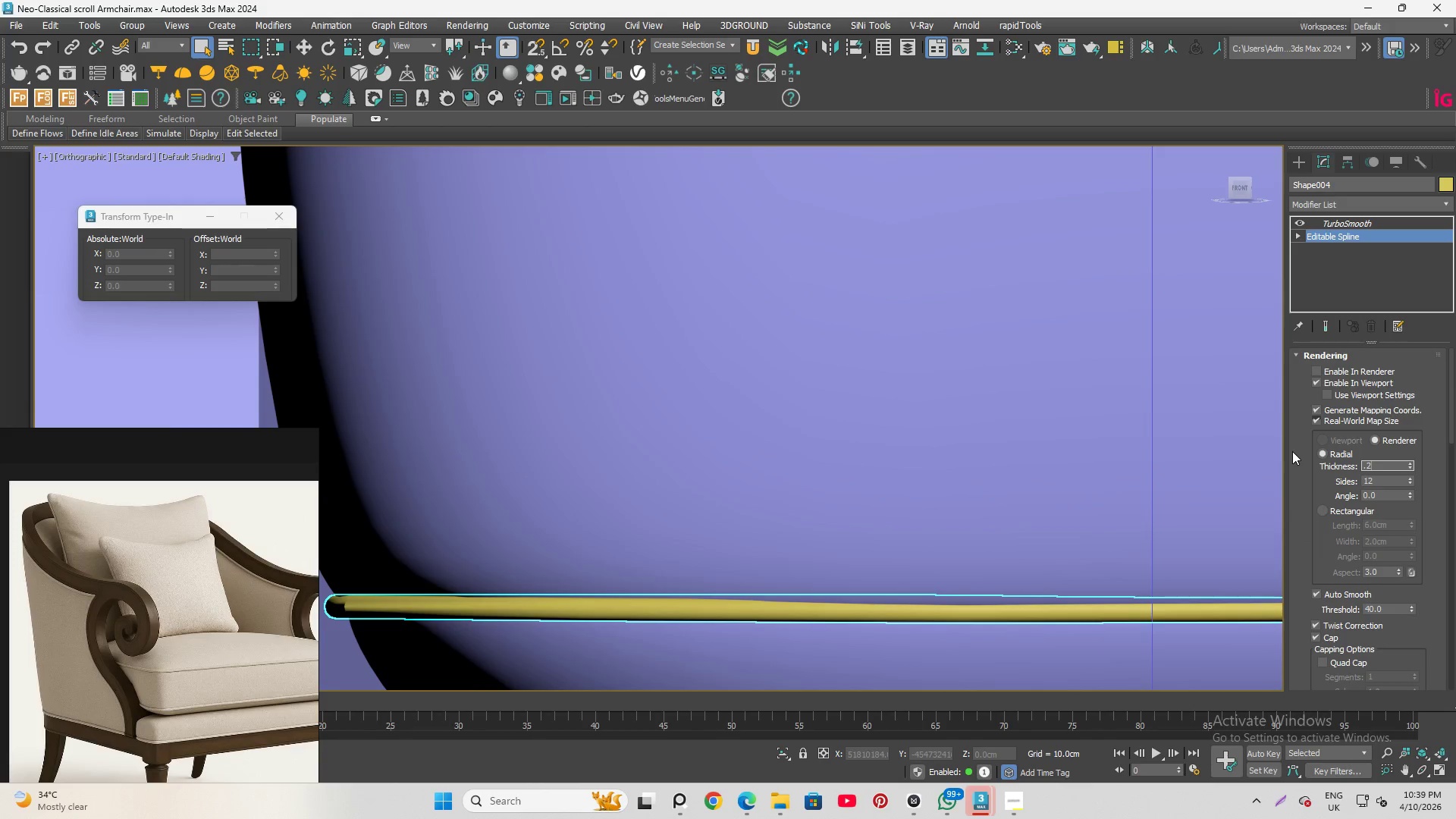 
key(Numpad5)
 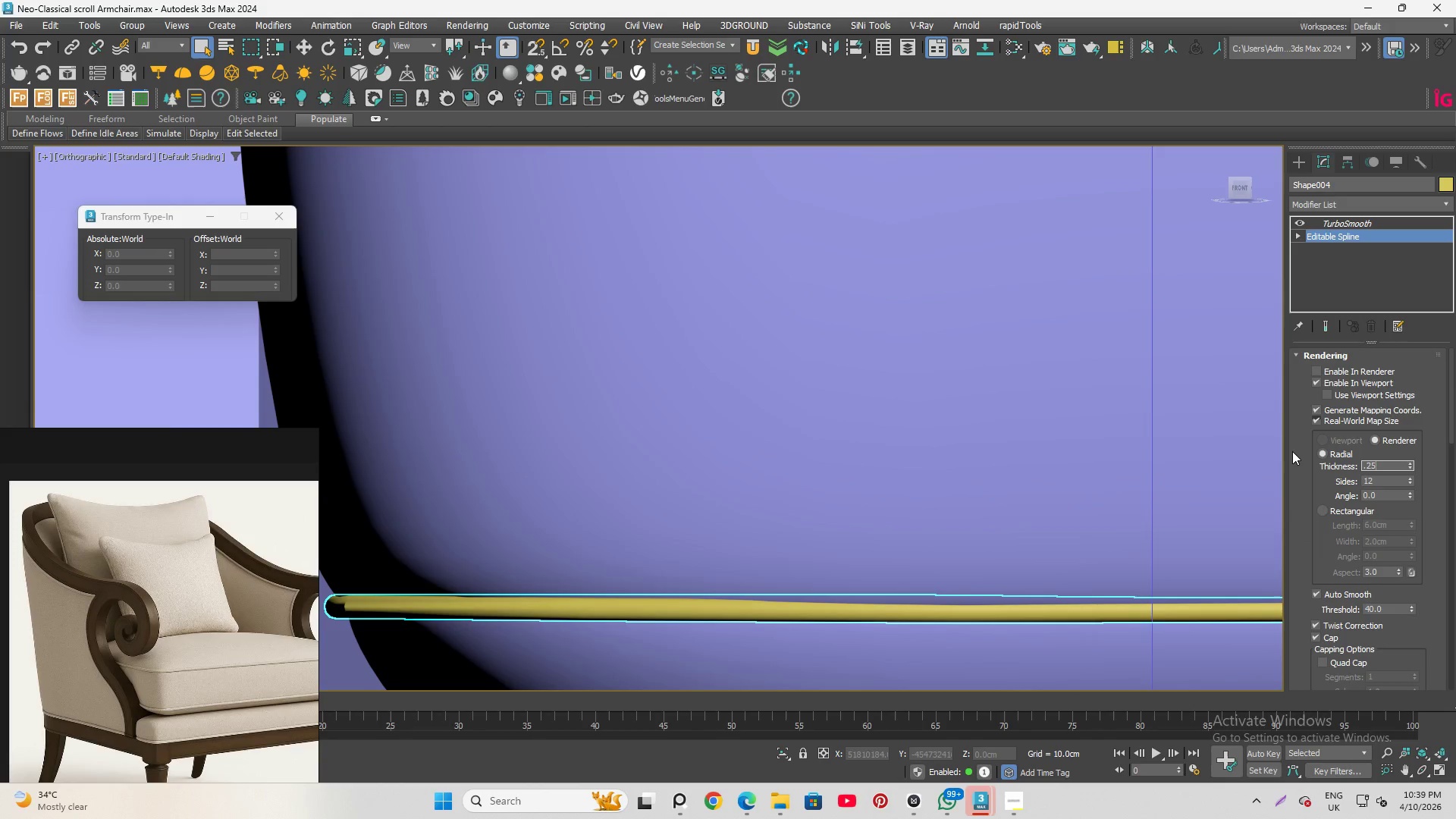 
key(Enter)
 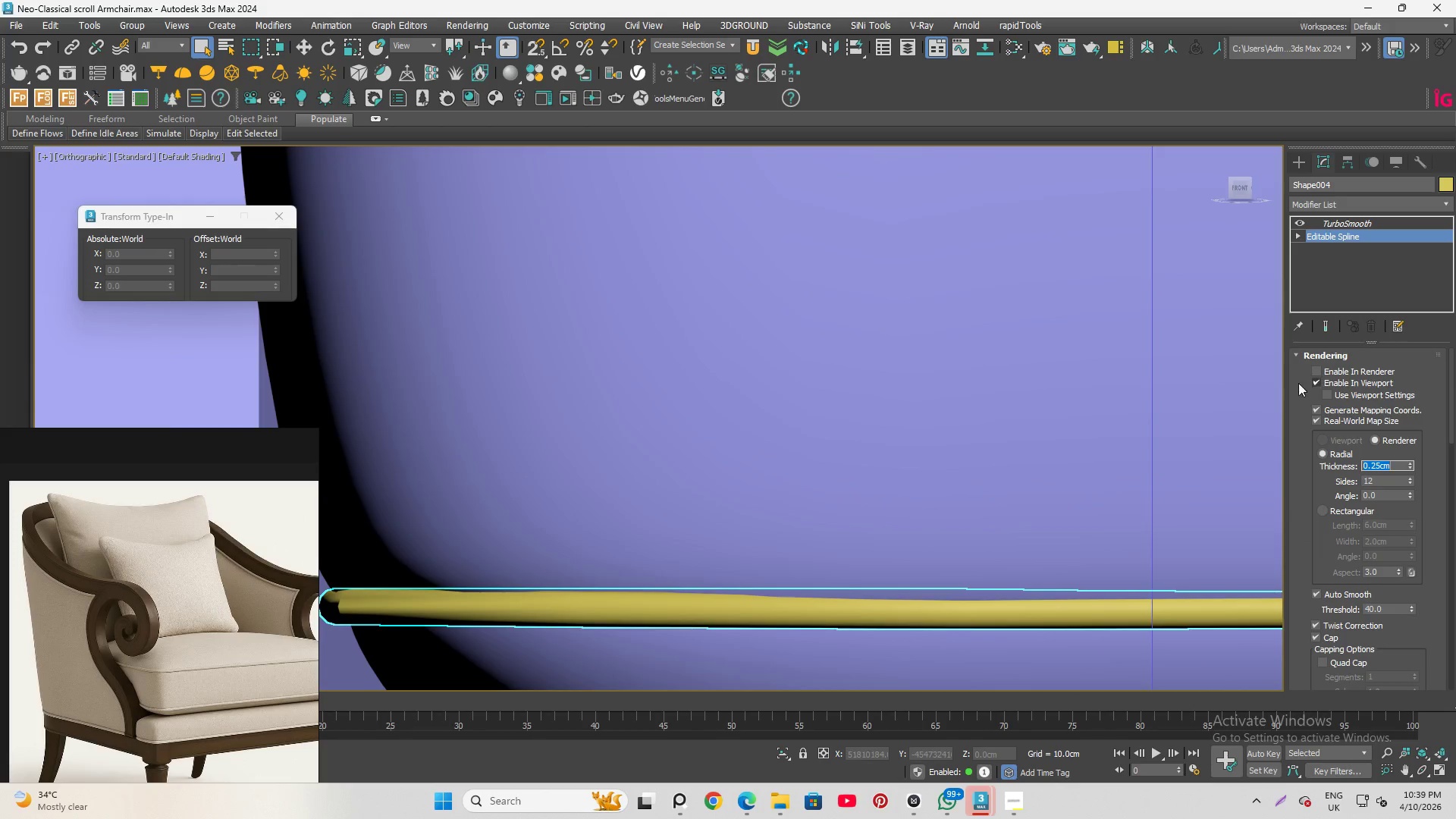 
scroll: coordinate [631, 529], scroll_direction: down, amount: 3.0
 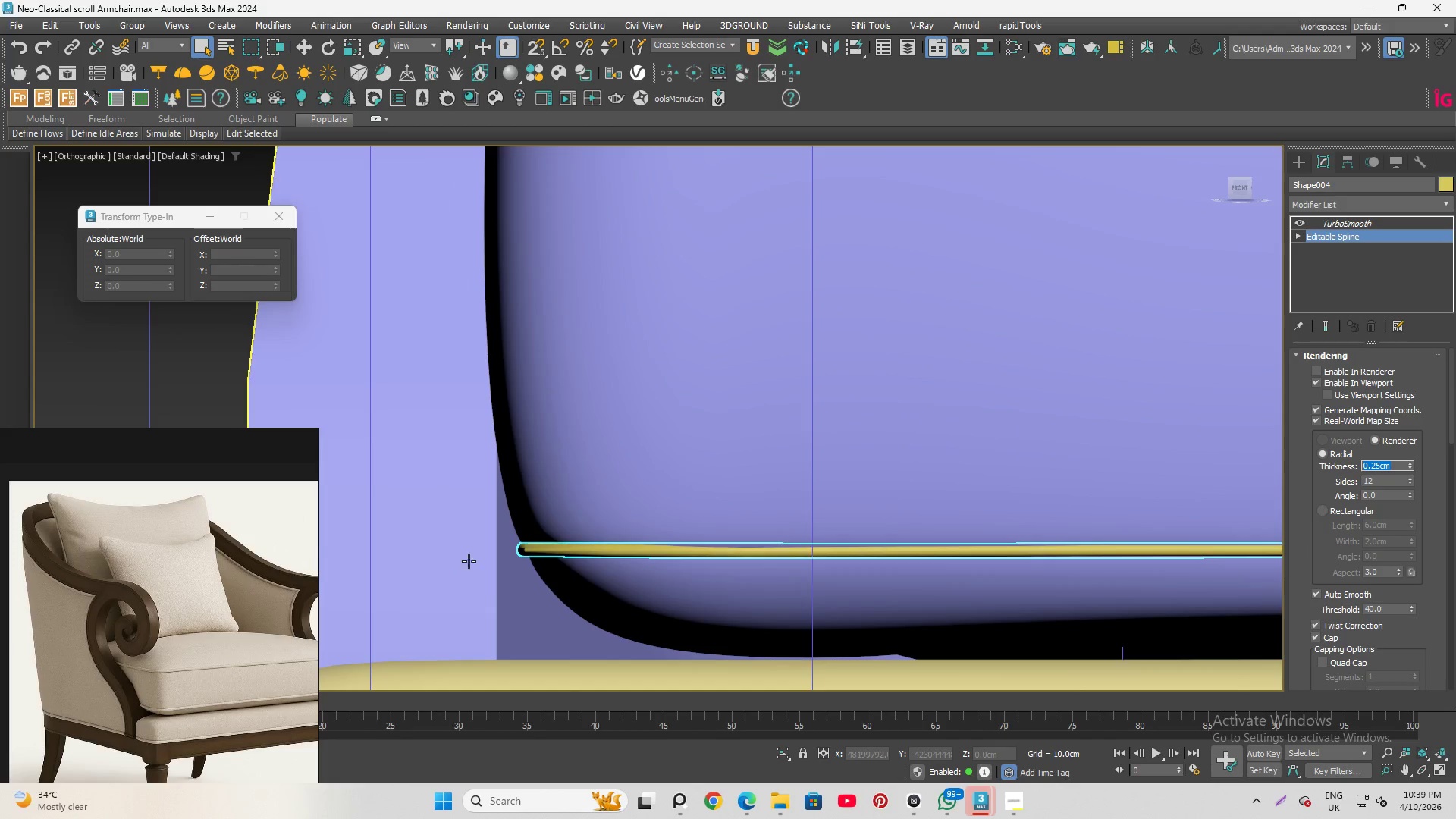 
hold_key(key=AltLeft, duration=1.5)
 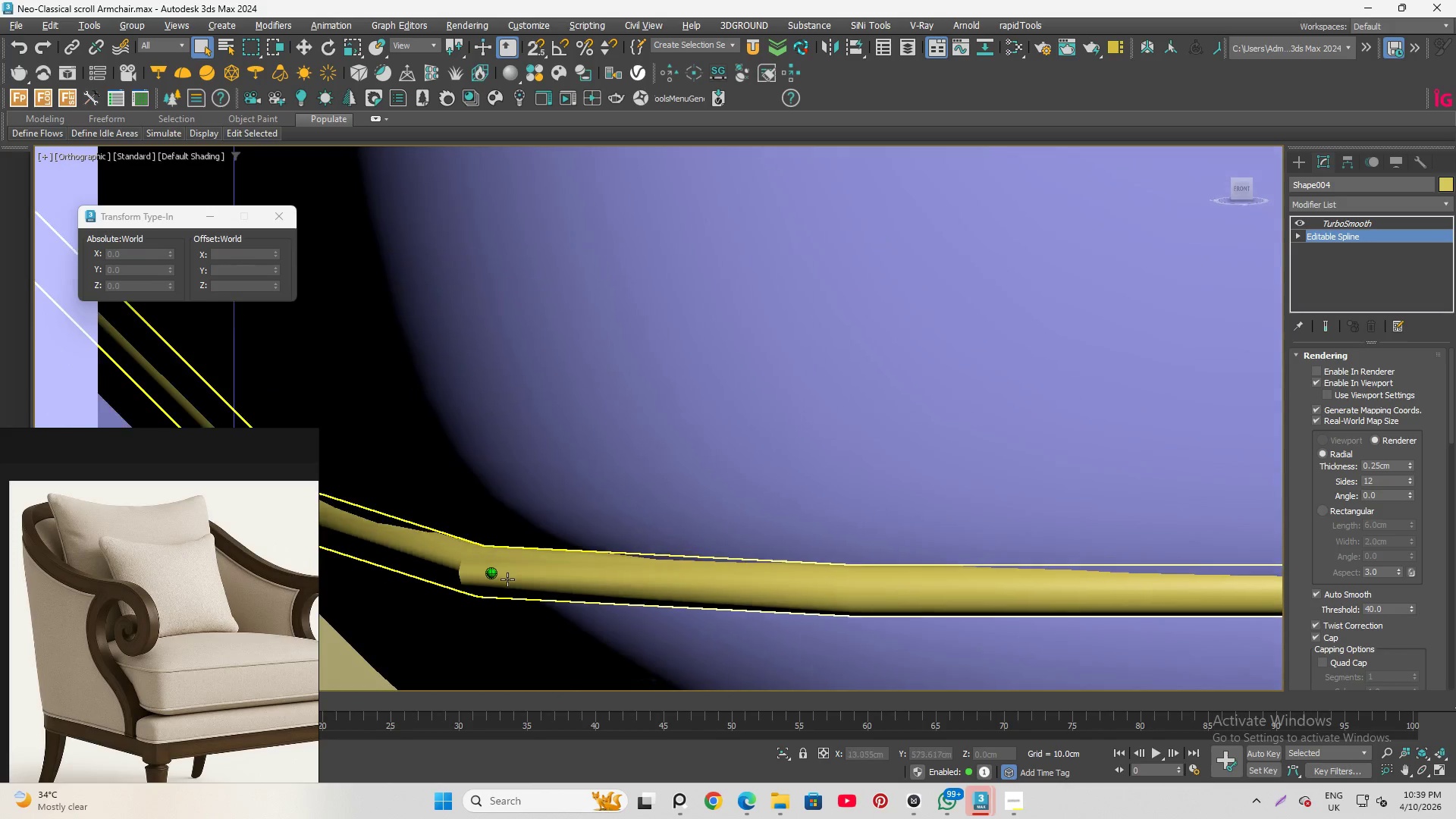 
scroll: coordinate [504, 522], scroll_direction: up, amount: 4.0
 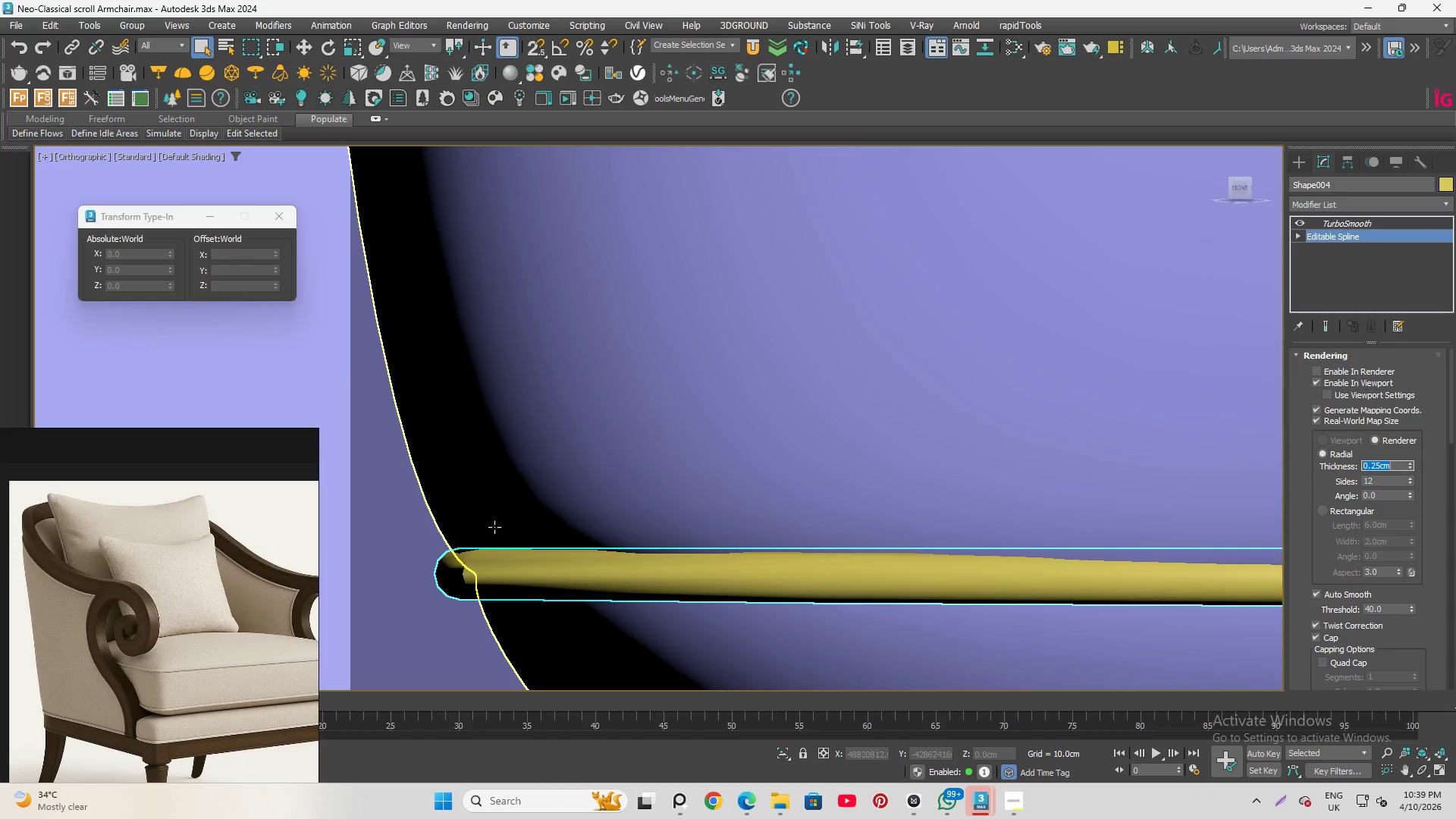 
hold_key(key=AltLeft, duration=1.45)
 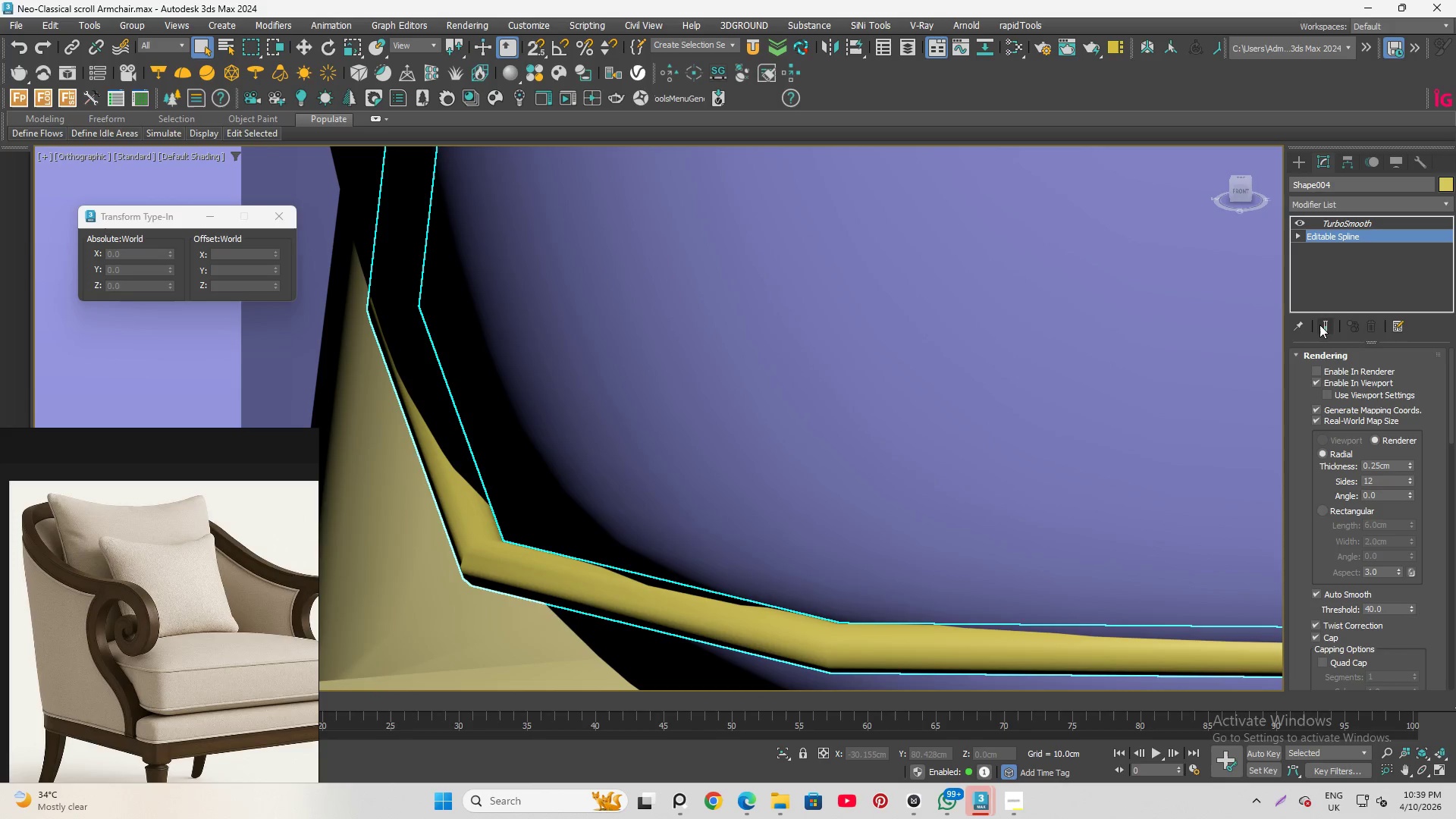 
hold_key(key=AltLeft, duration=2.64)
left_click([1328, 326])
 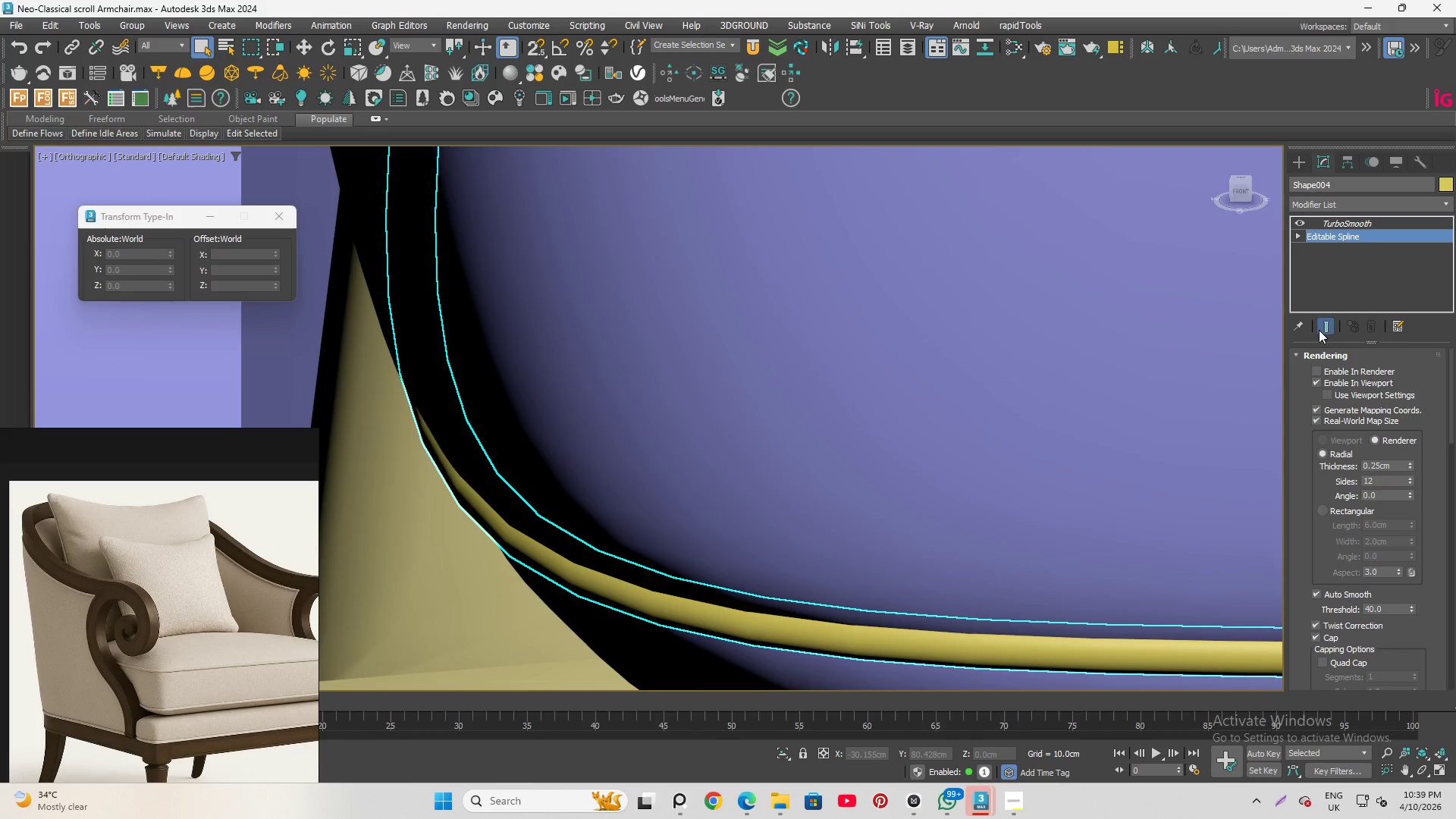 
hold_key(key=AltLeft, duration=0.78)
 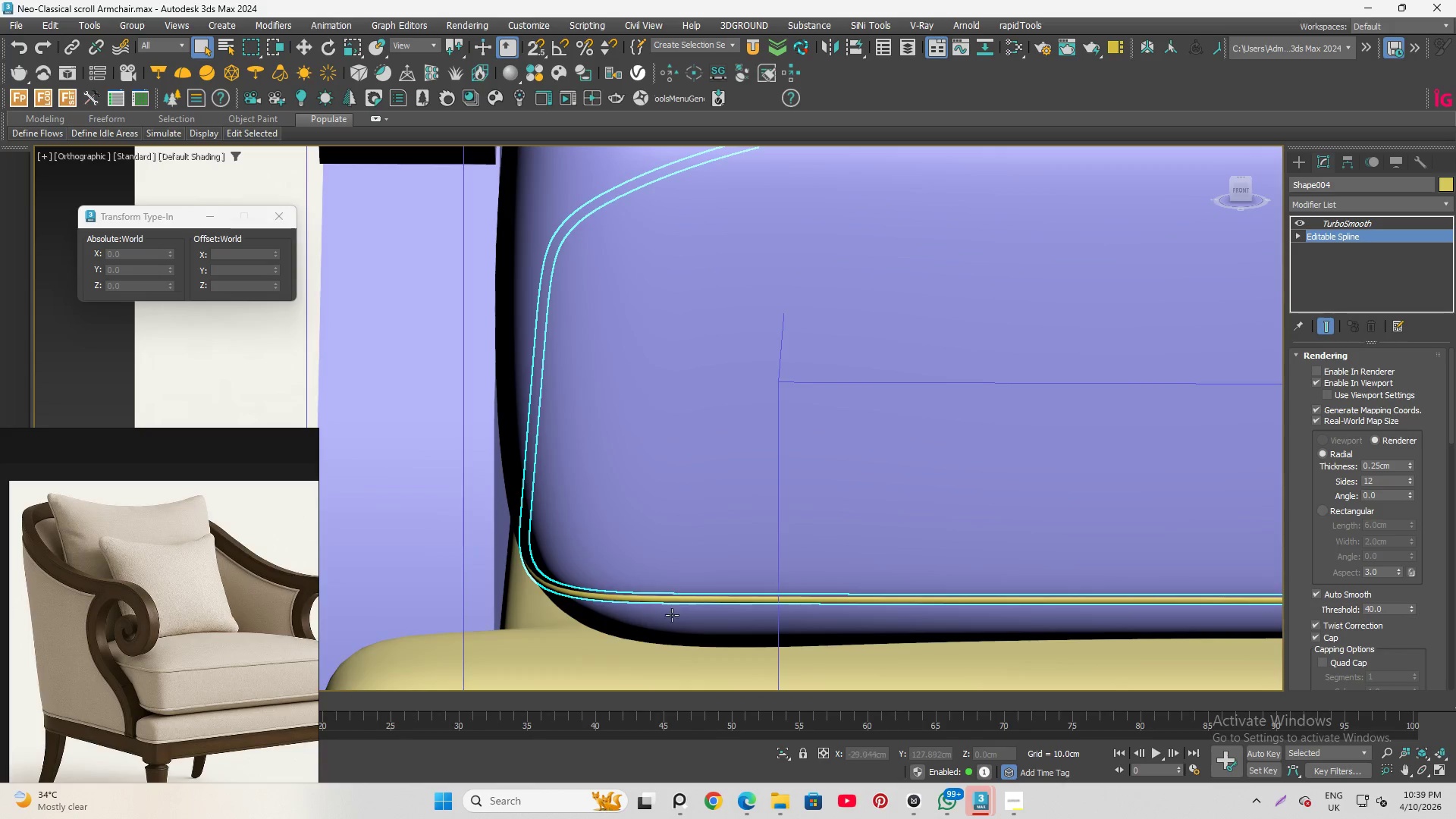 
scroll: coordinate [554, 581], scroll_direction: down, amount: 5.0
 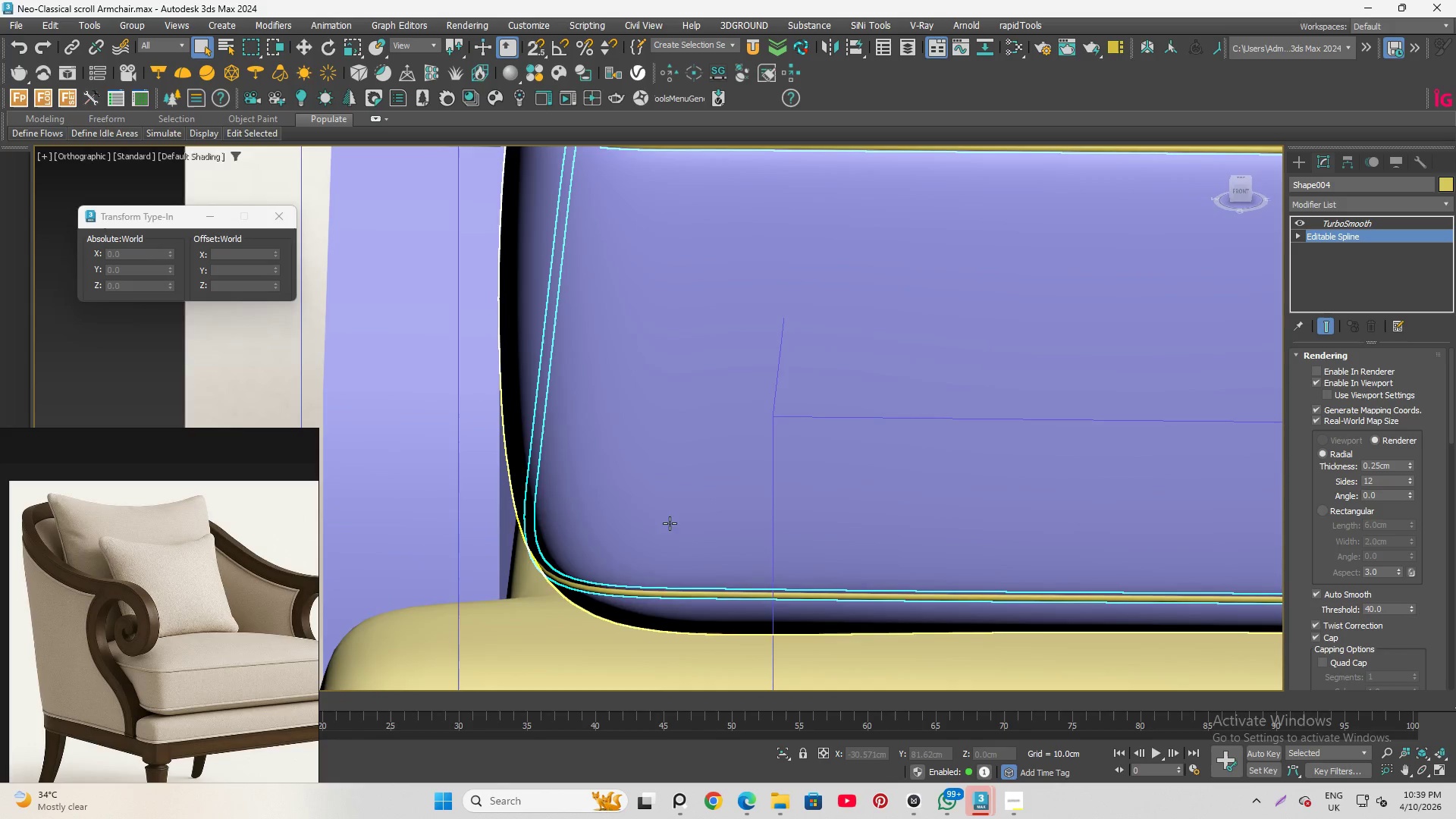 
hold_key(key=AltLeft, duration=0.53)
 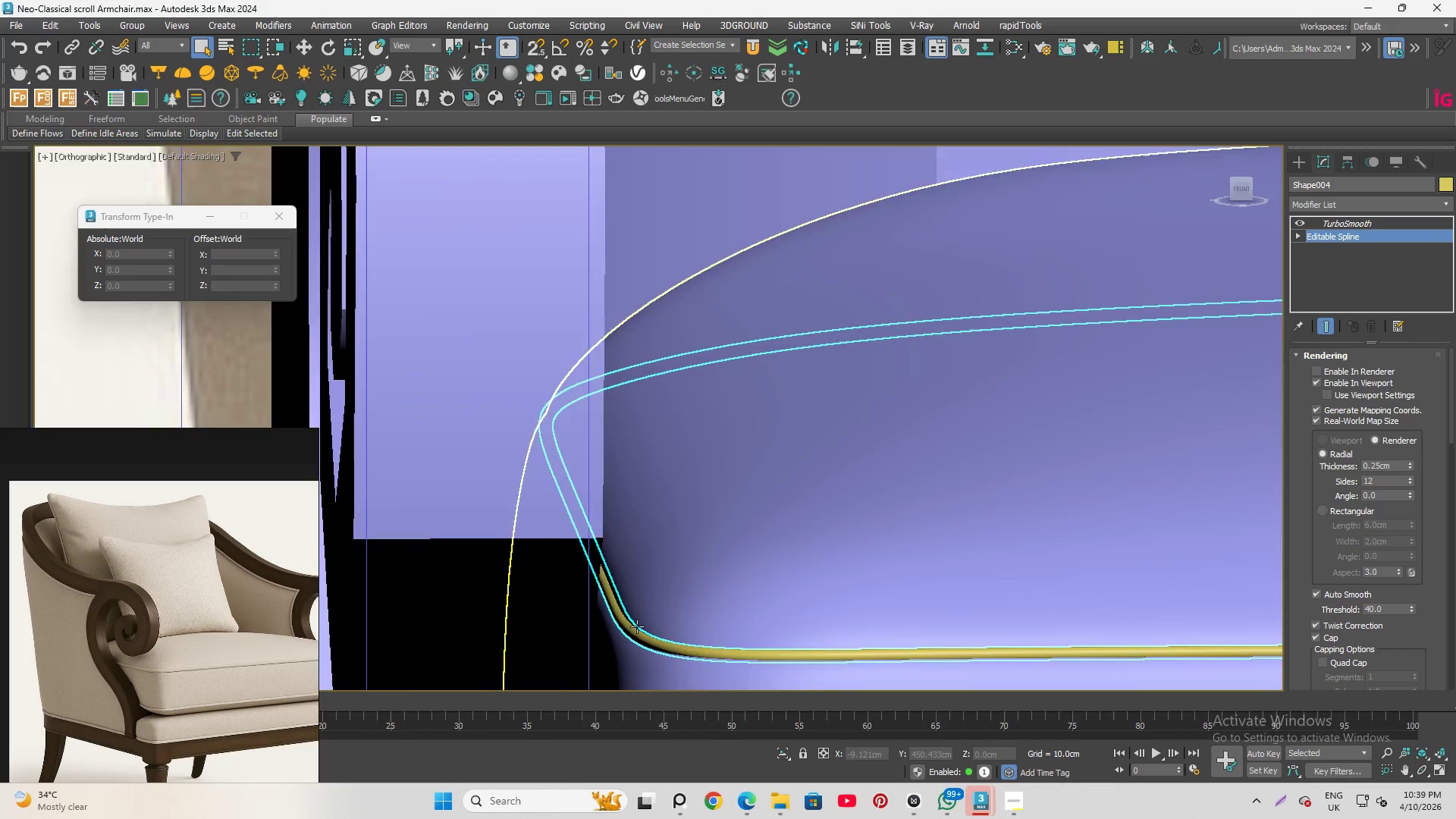 
scroll: coordinate [641, 440], scroll_direction: none, amount: 0.0
 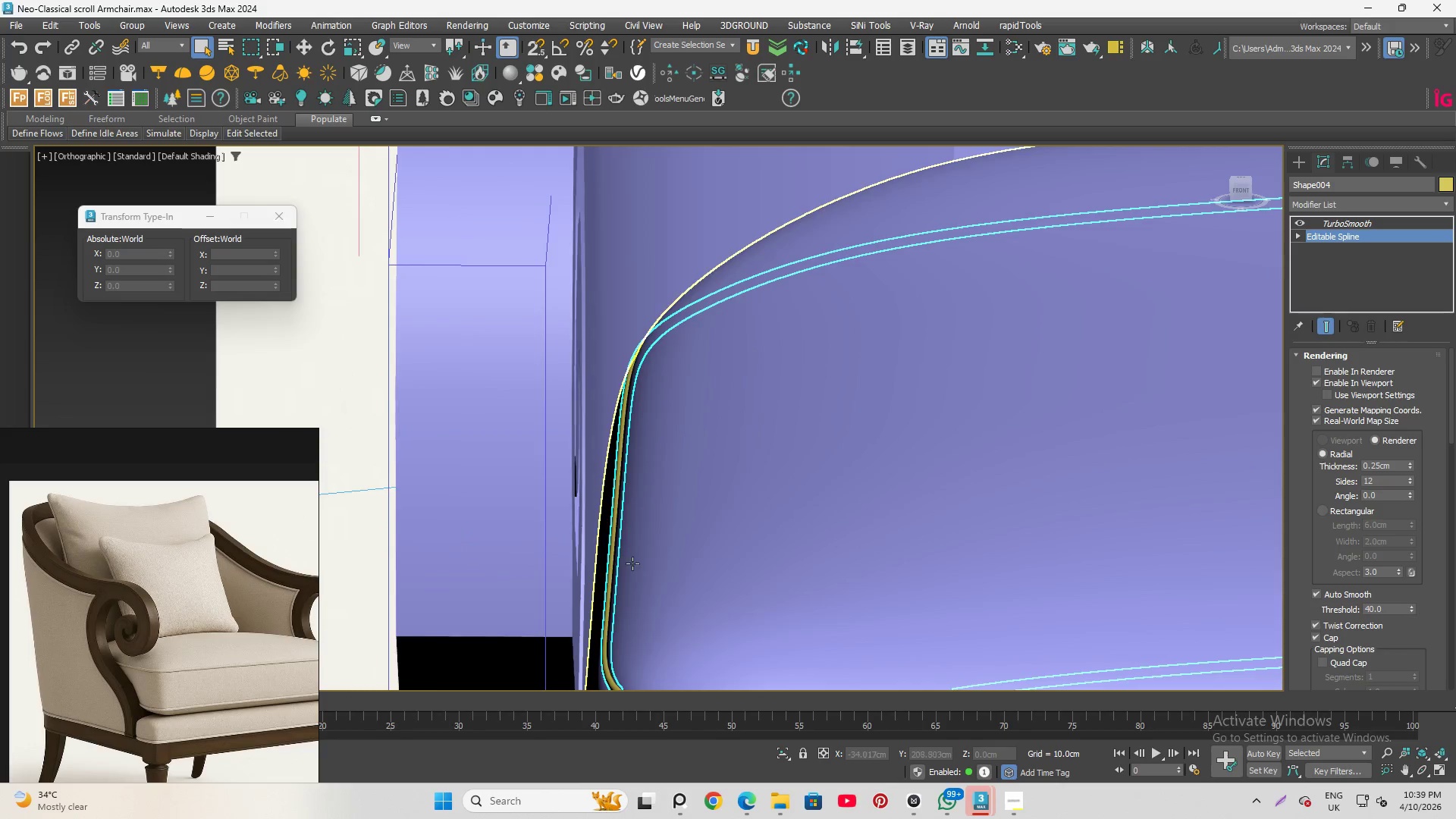 
scroll: coordinate [642, 637], scroll_direction: up, amount: 6.0
 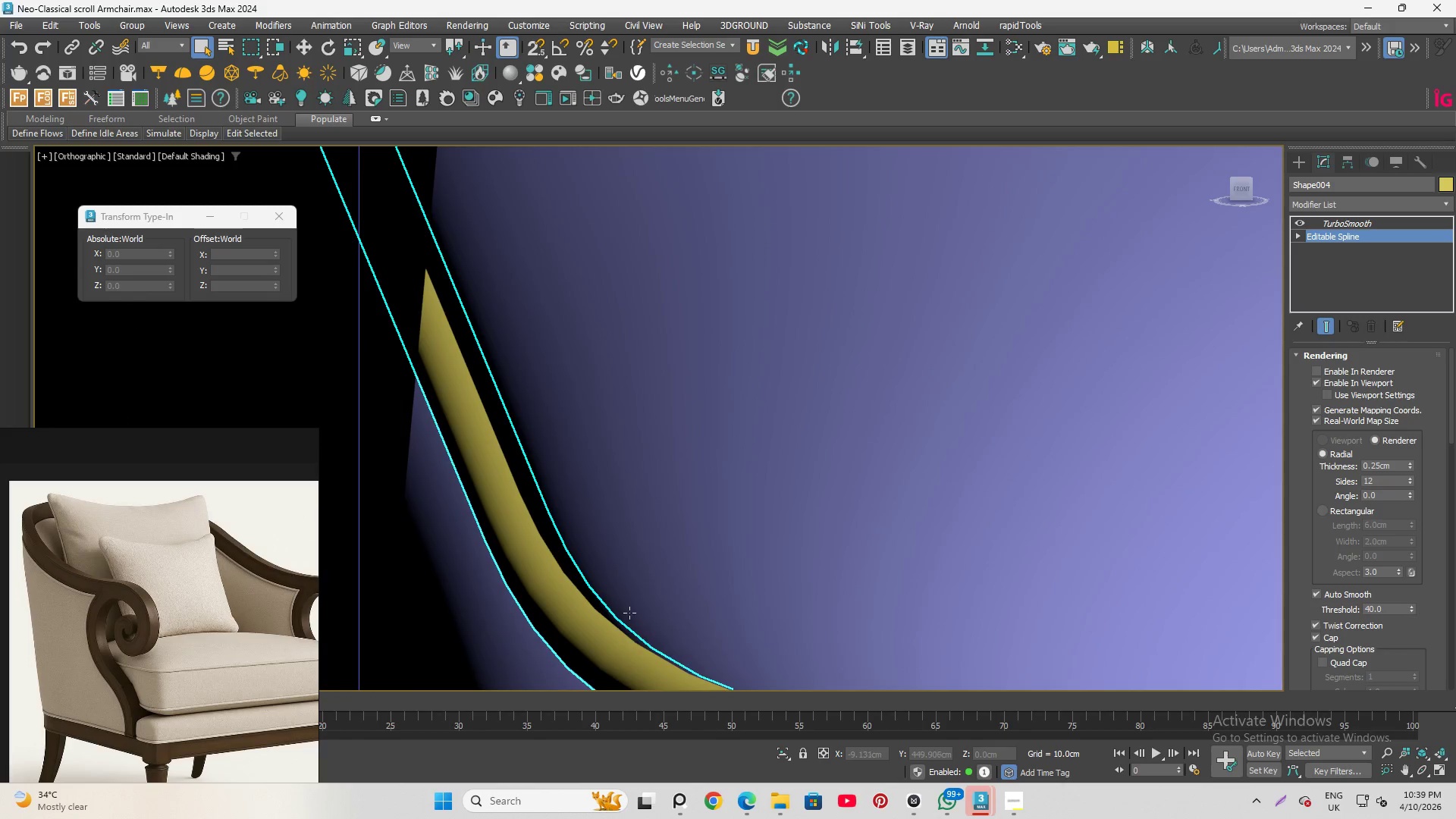 
hold_key(key=AltLeft, duration=1.19)
 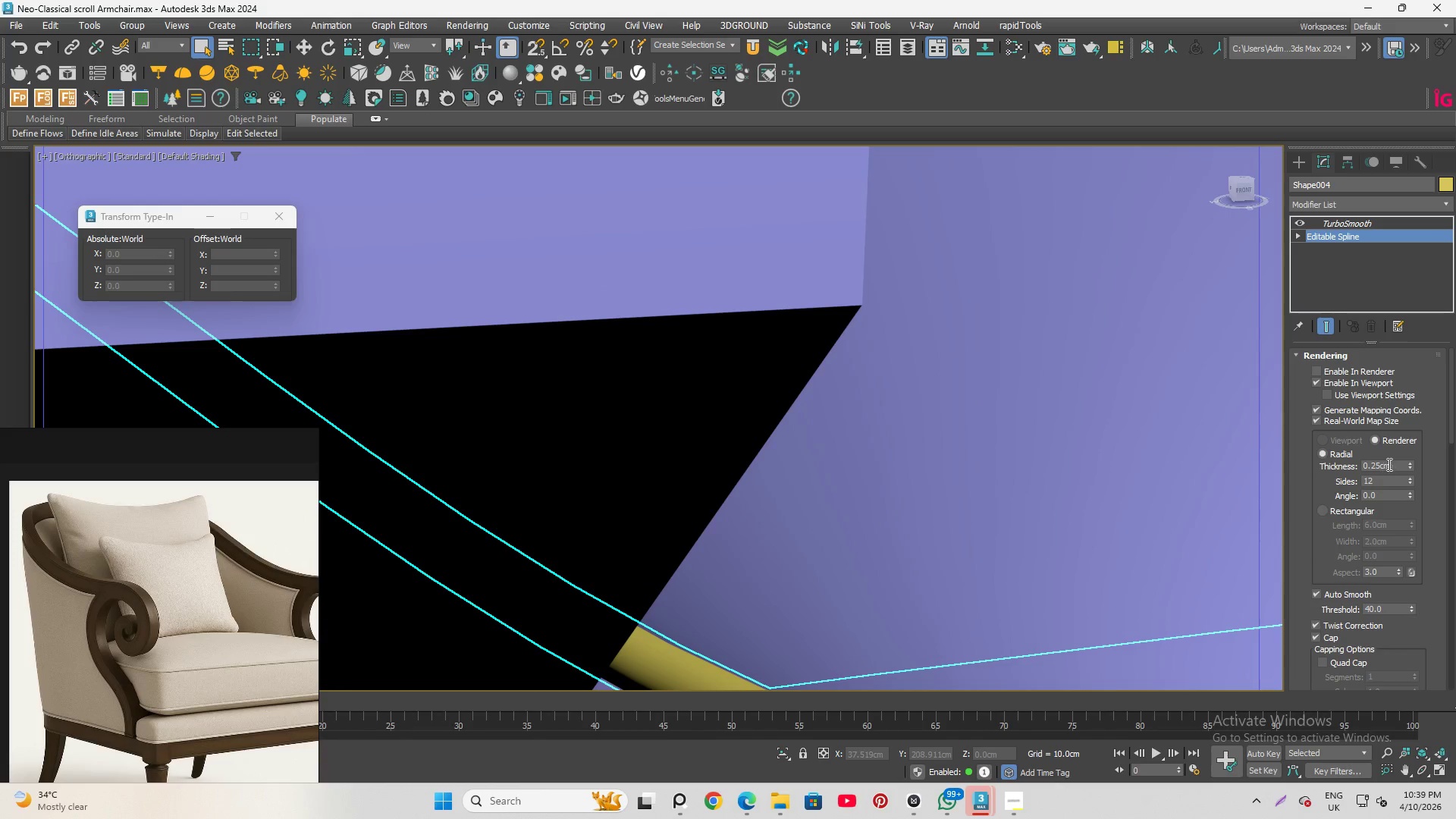 
left_click_drag(start_coordinate=[1395, 467], to_coordinate=[1163, 420])
 